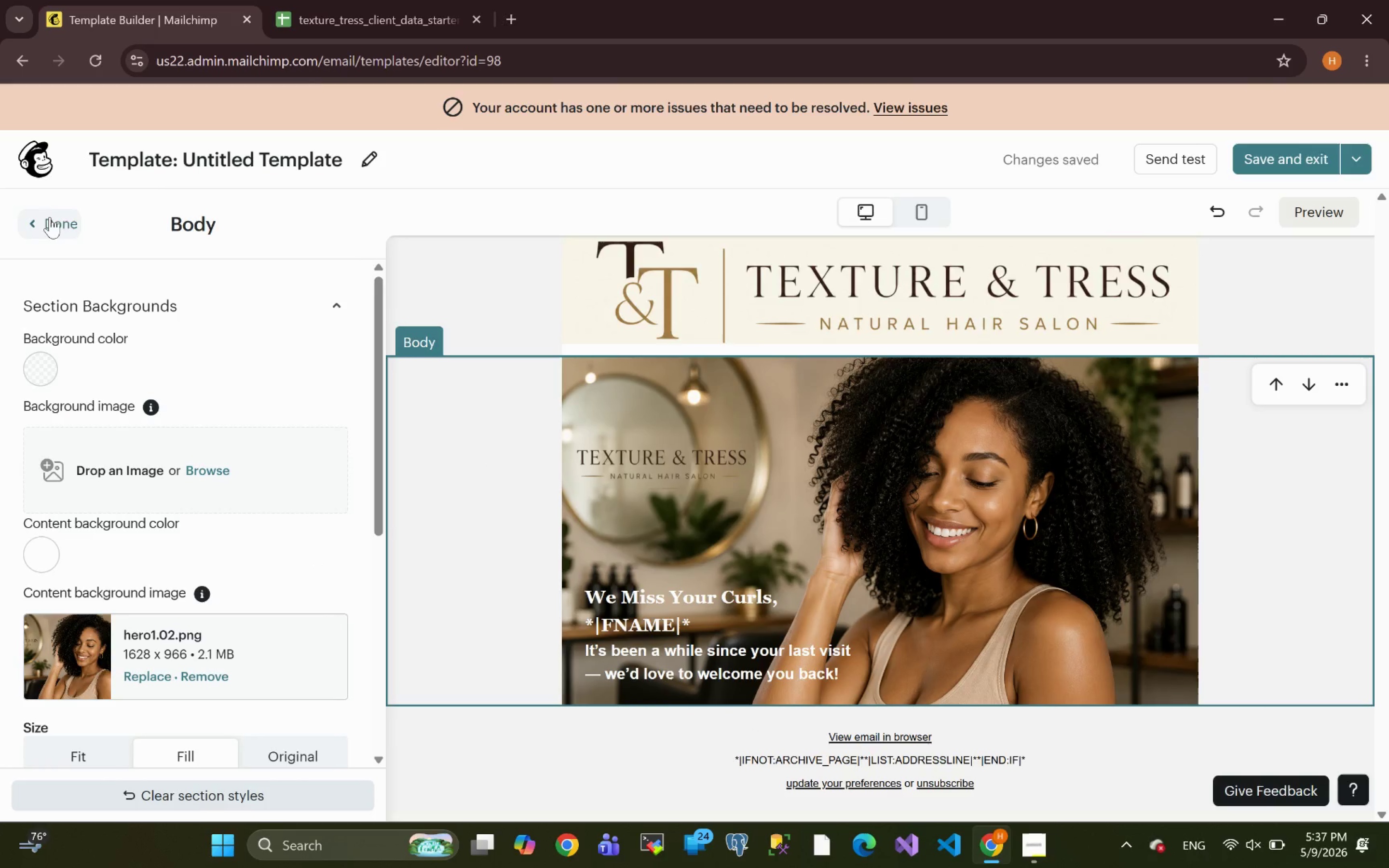 
left_click([24, 221])
 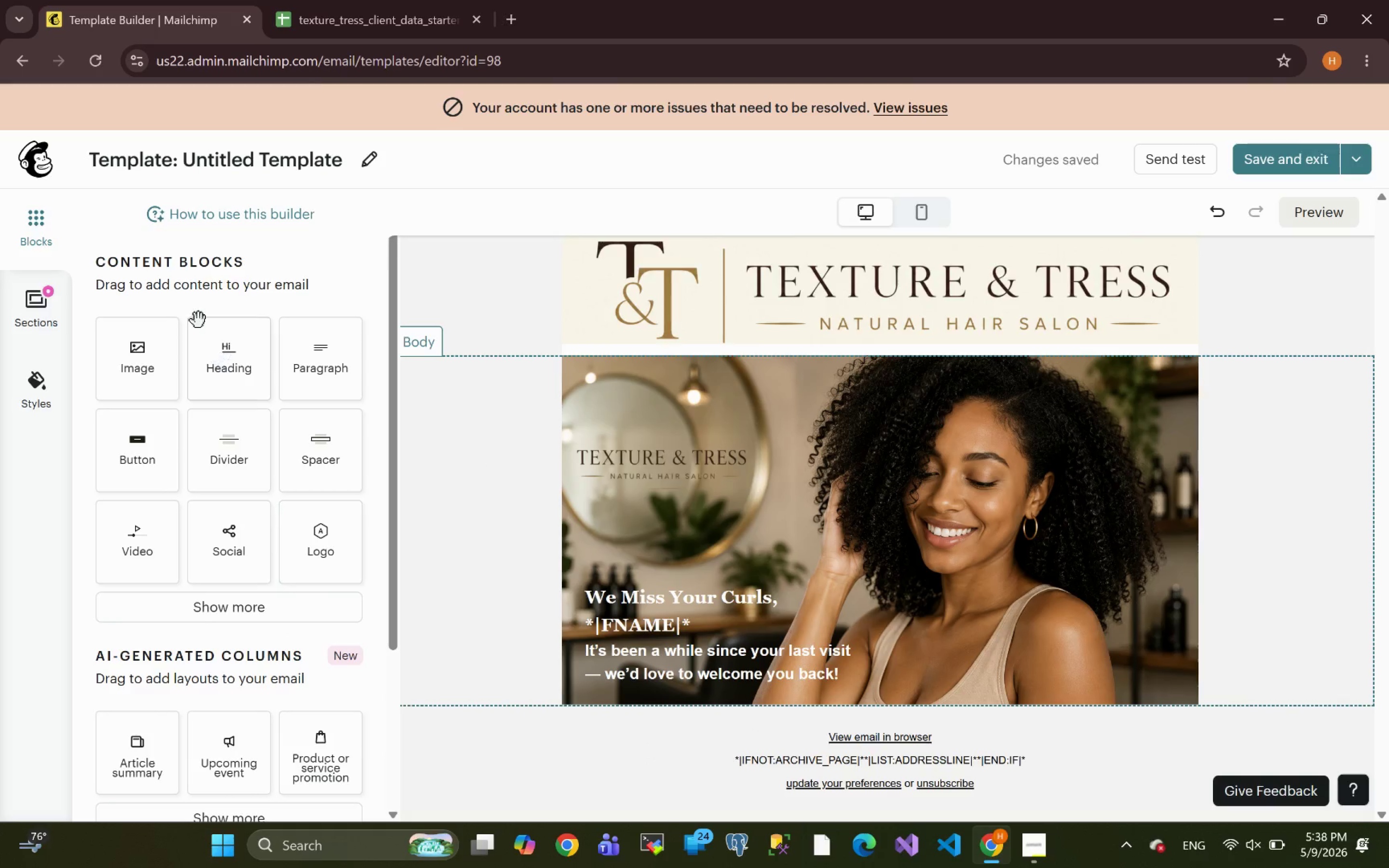 
wait(6.71)
 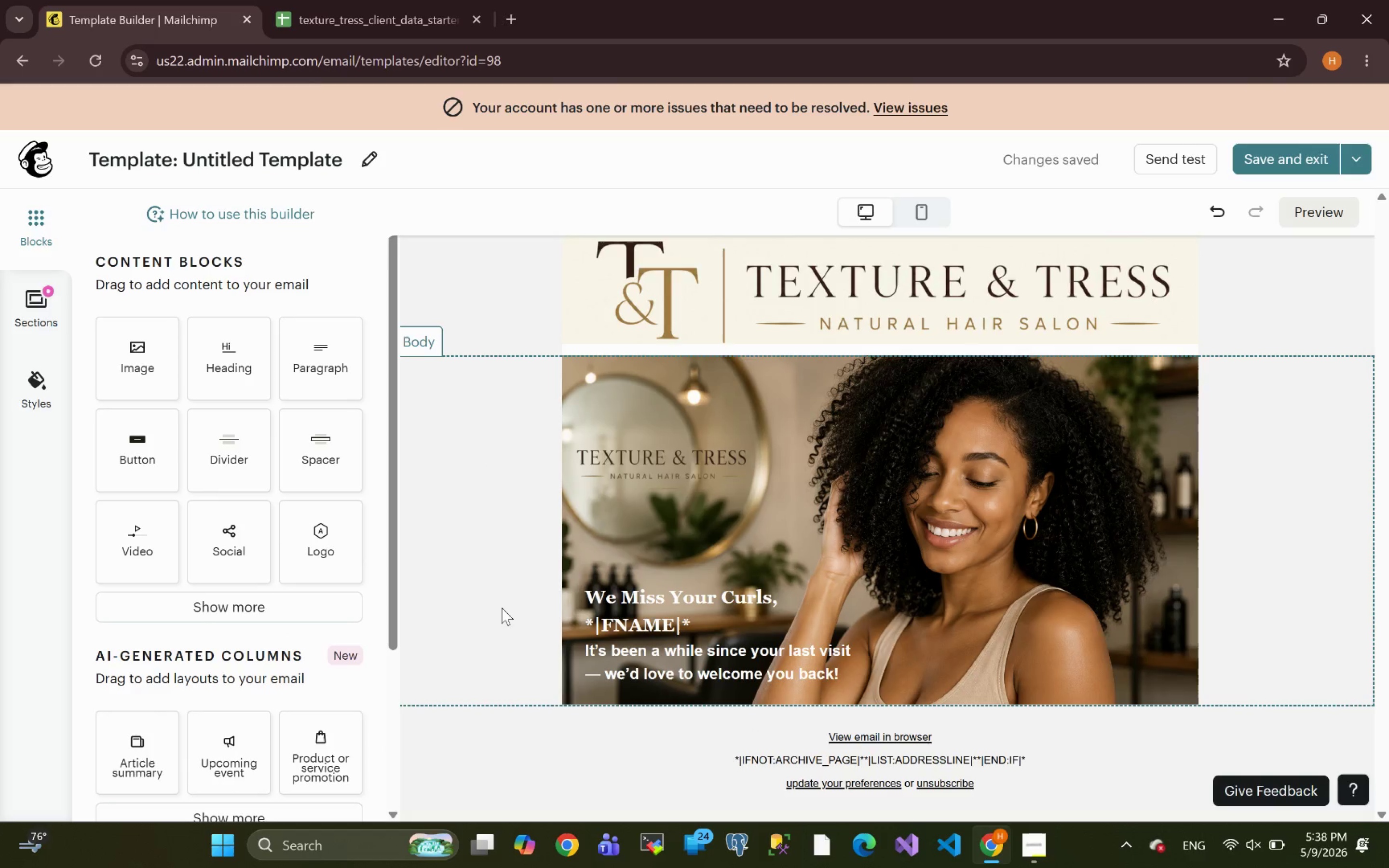 
left_click_drag(start_coordinate=[331, 353], to_coordinate=[850, 727])
 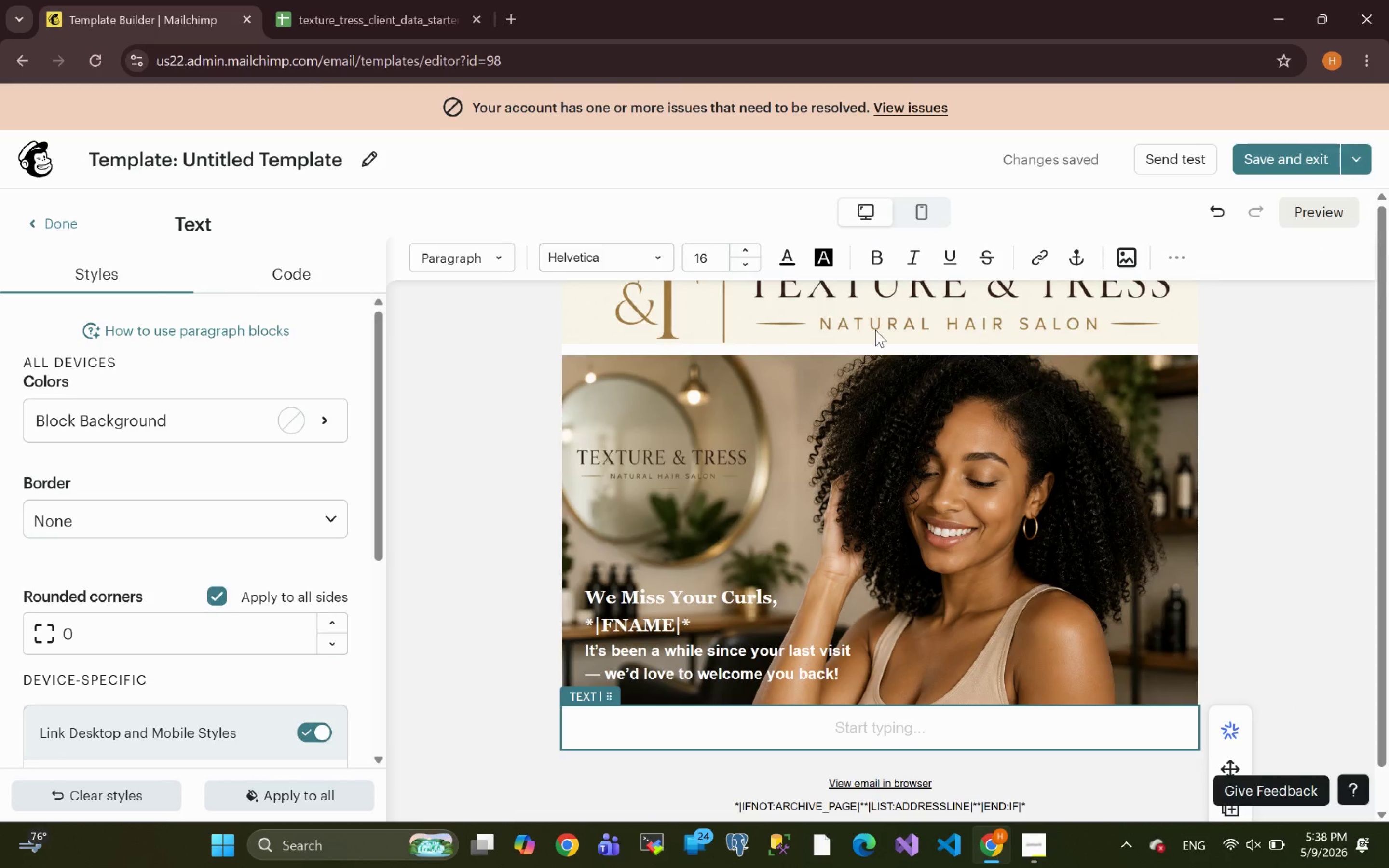 
wait(6.85)
 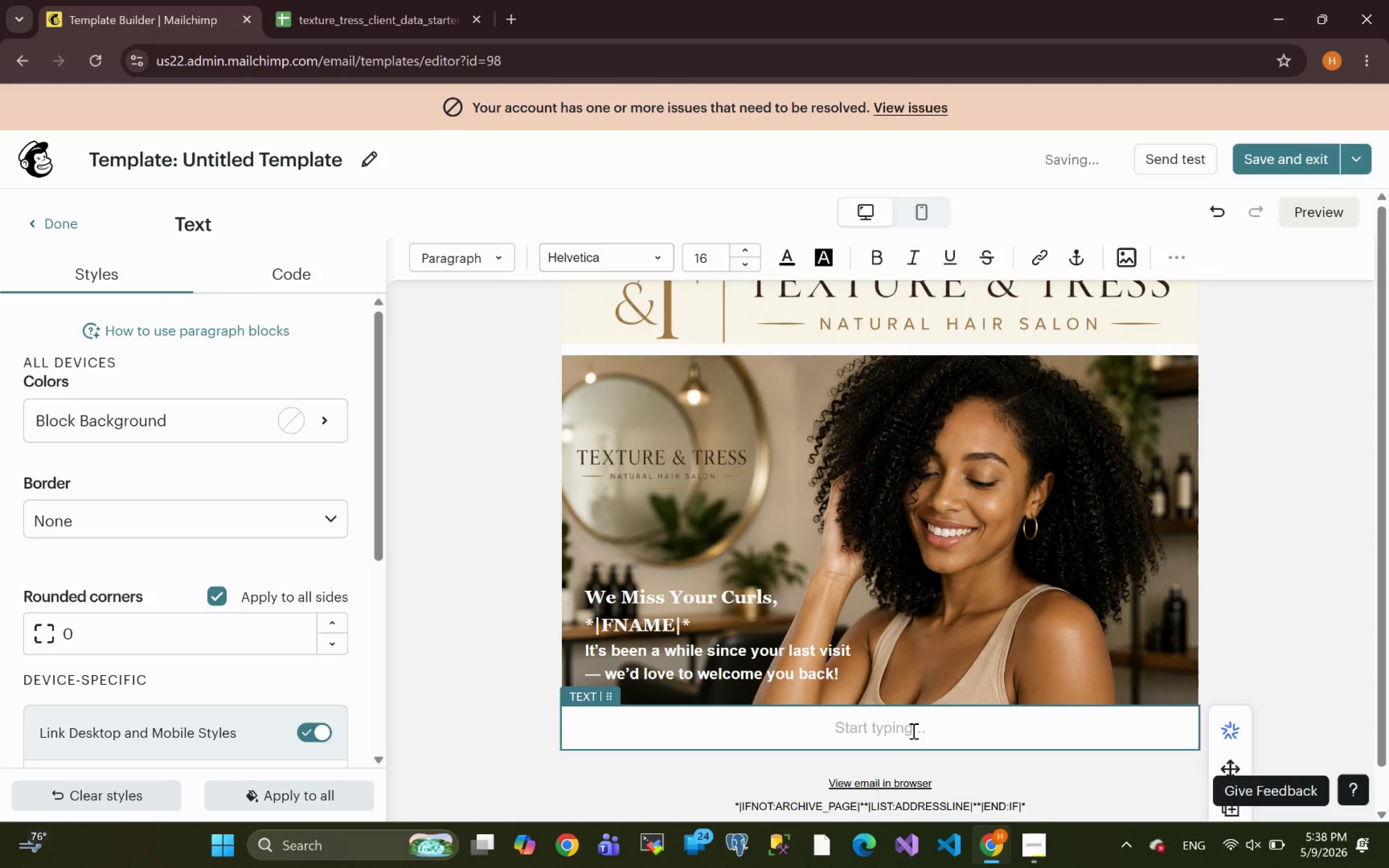 
left_click([515, 18])
 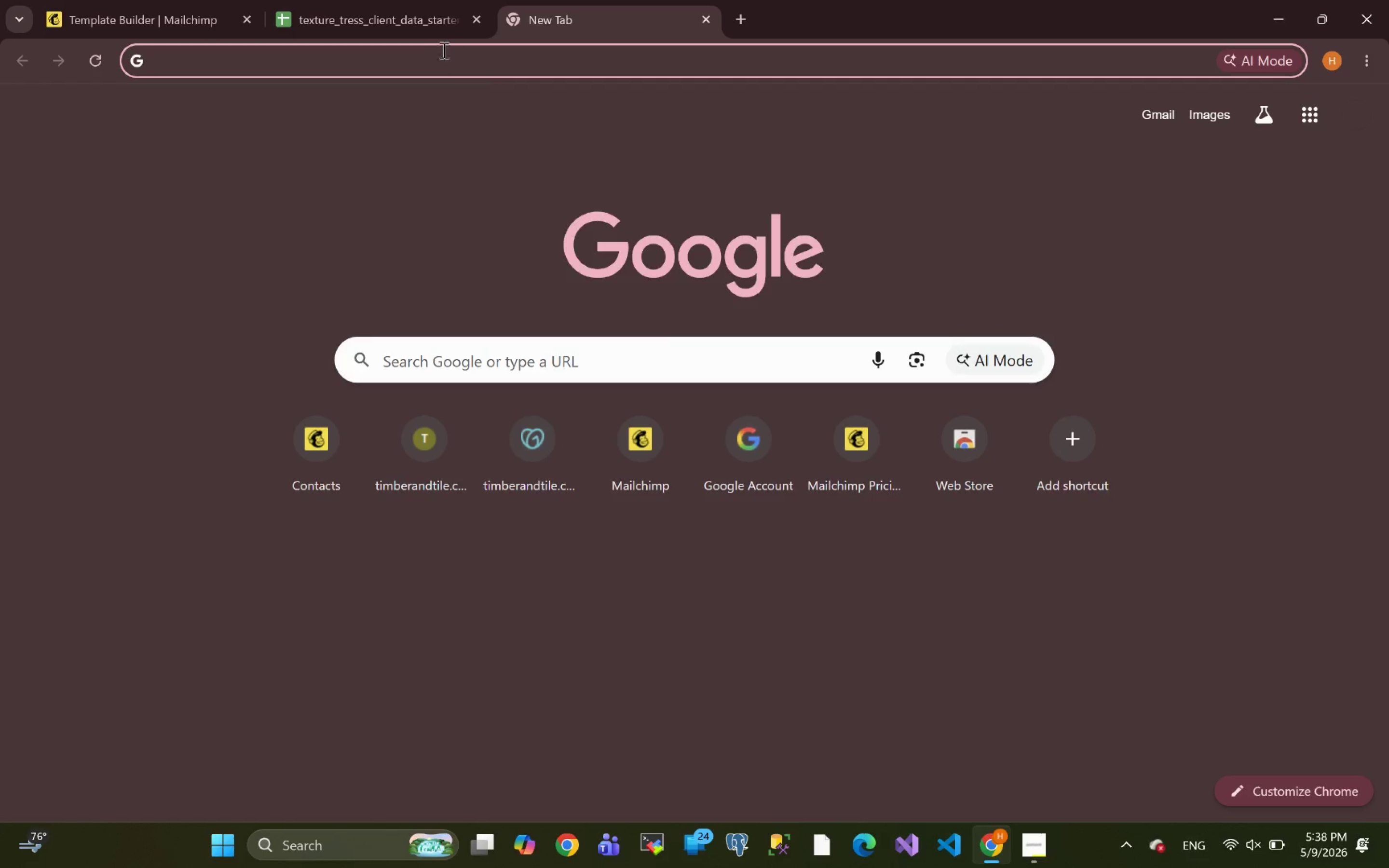 
left_click([431, 56])
 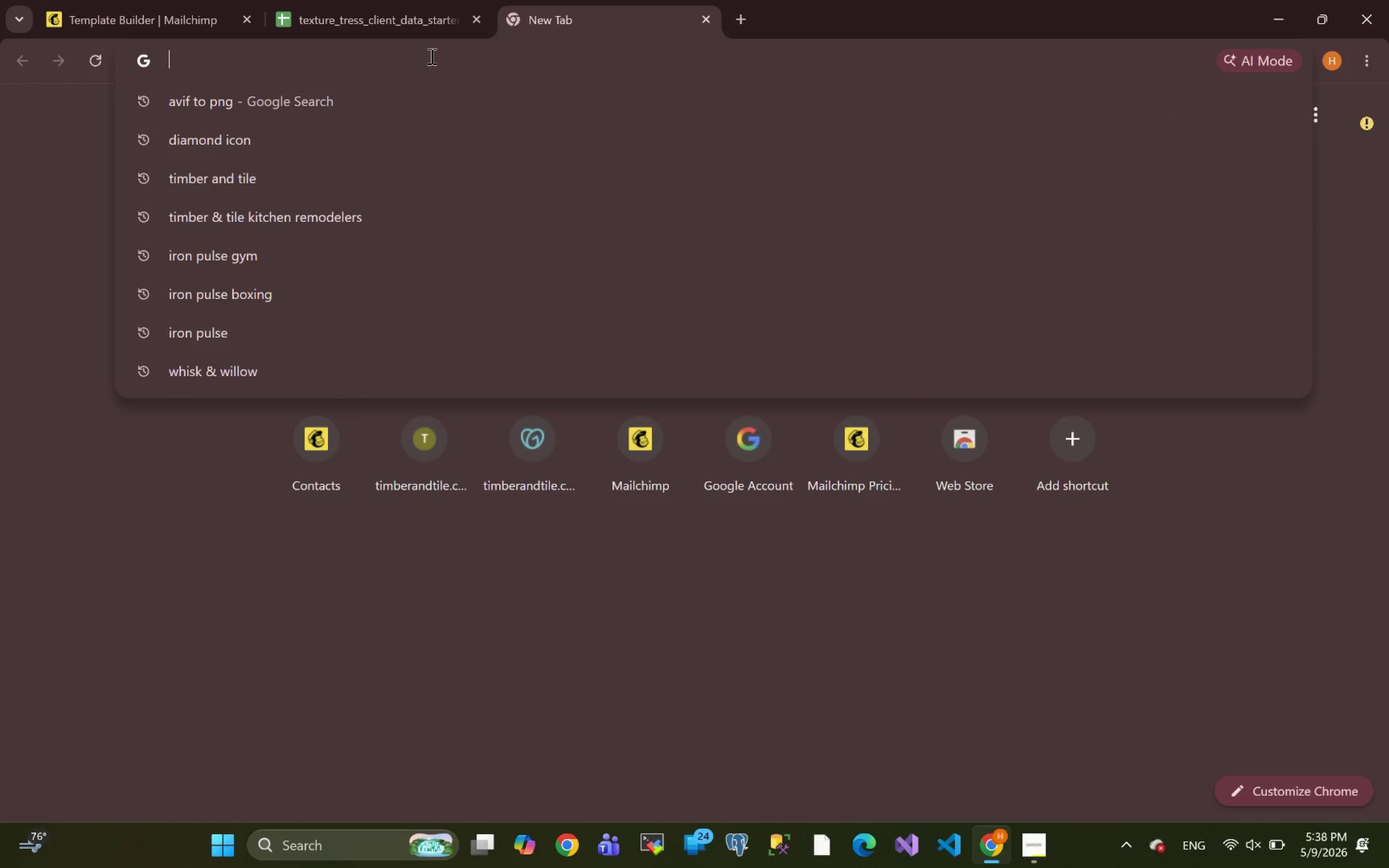 
type(hw)
key(Backspace)
type(eart on hand icon)
 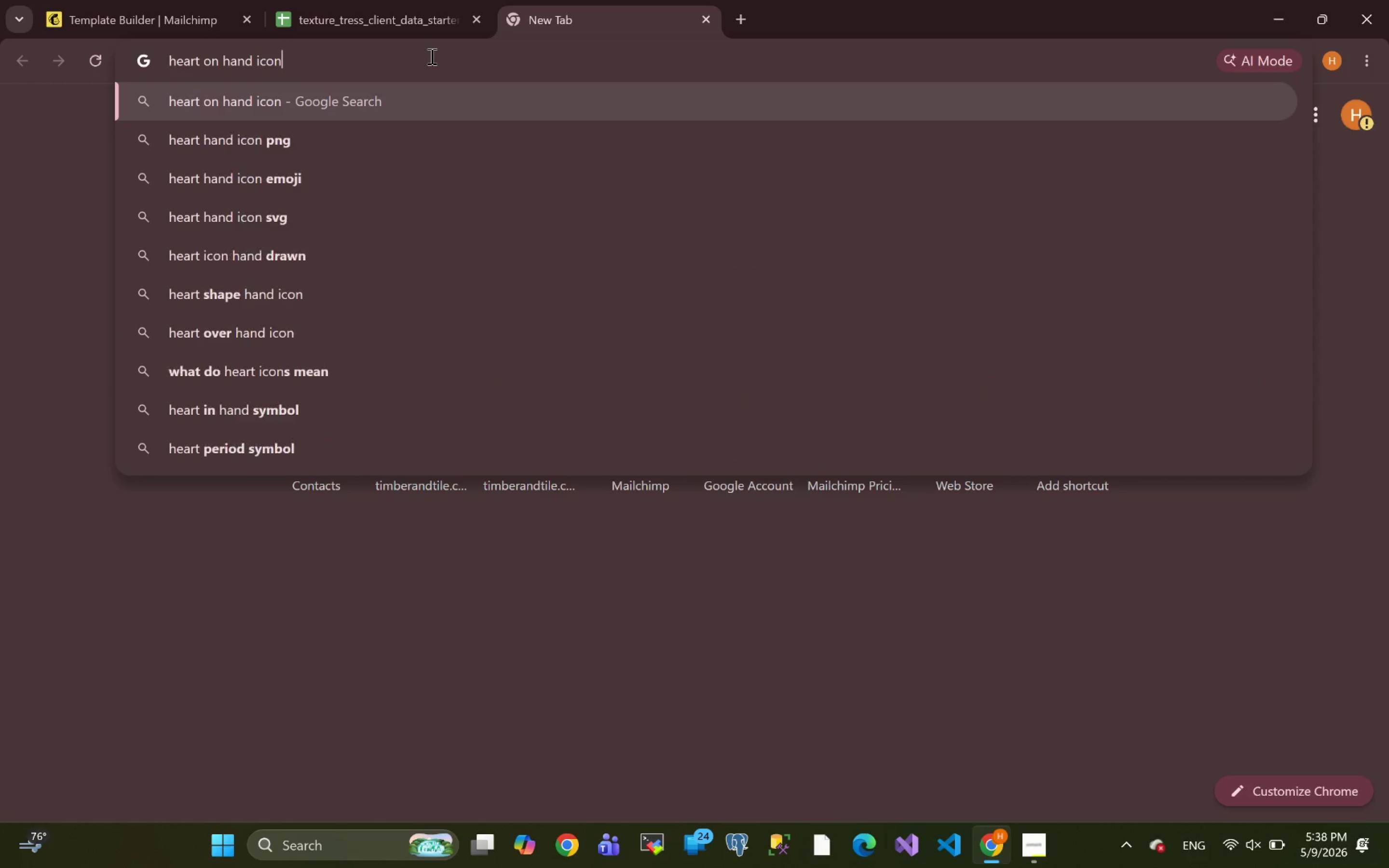 
key(Enter)
 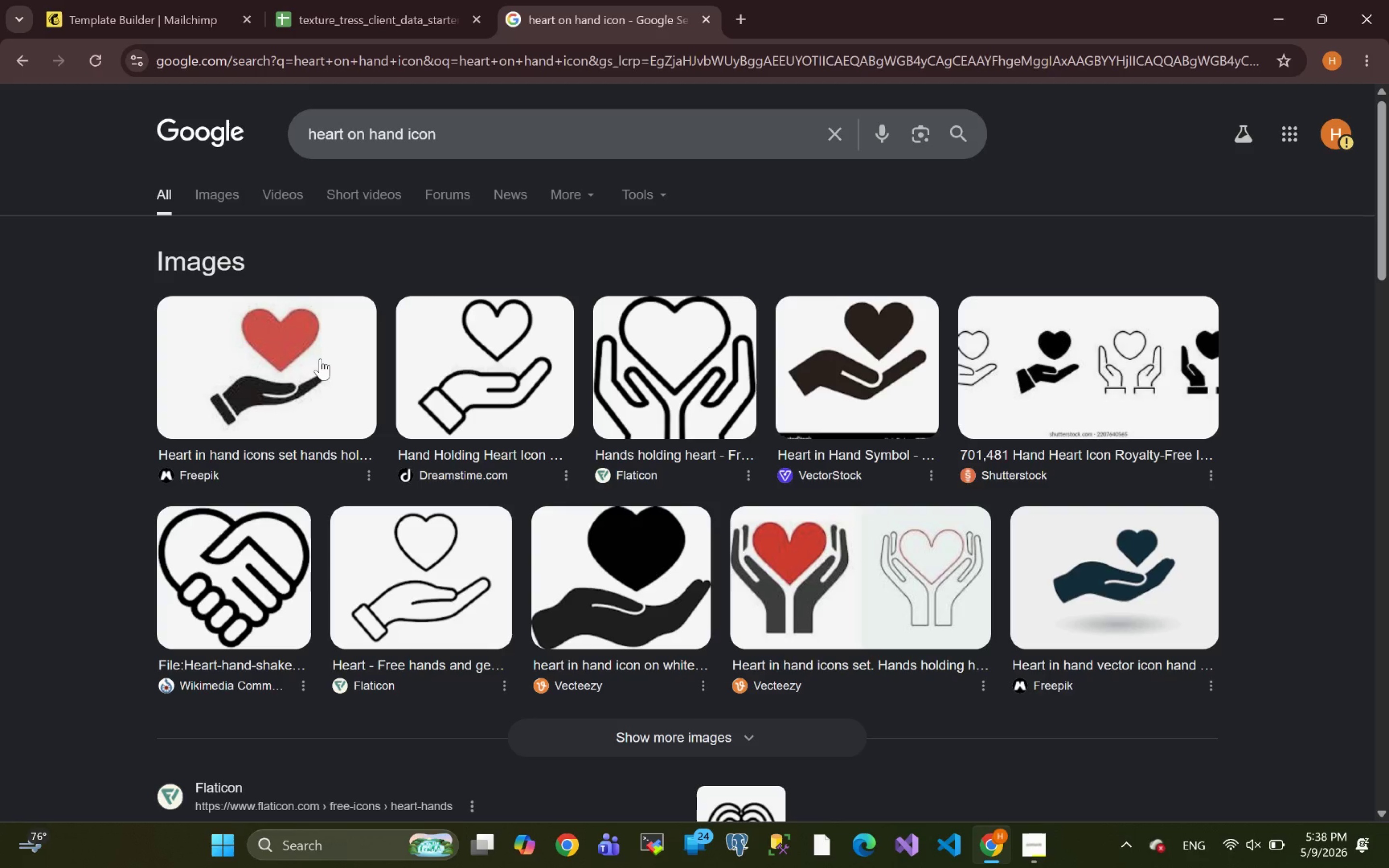 
wait(14.64)
 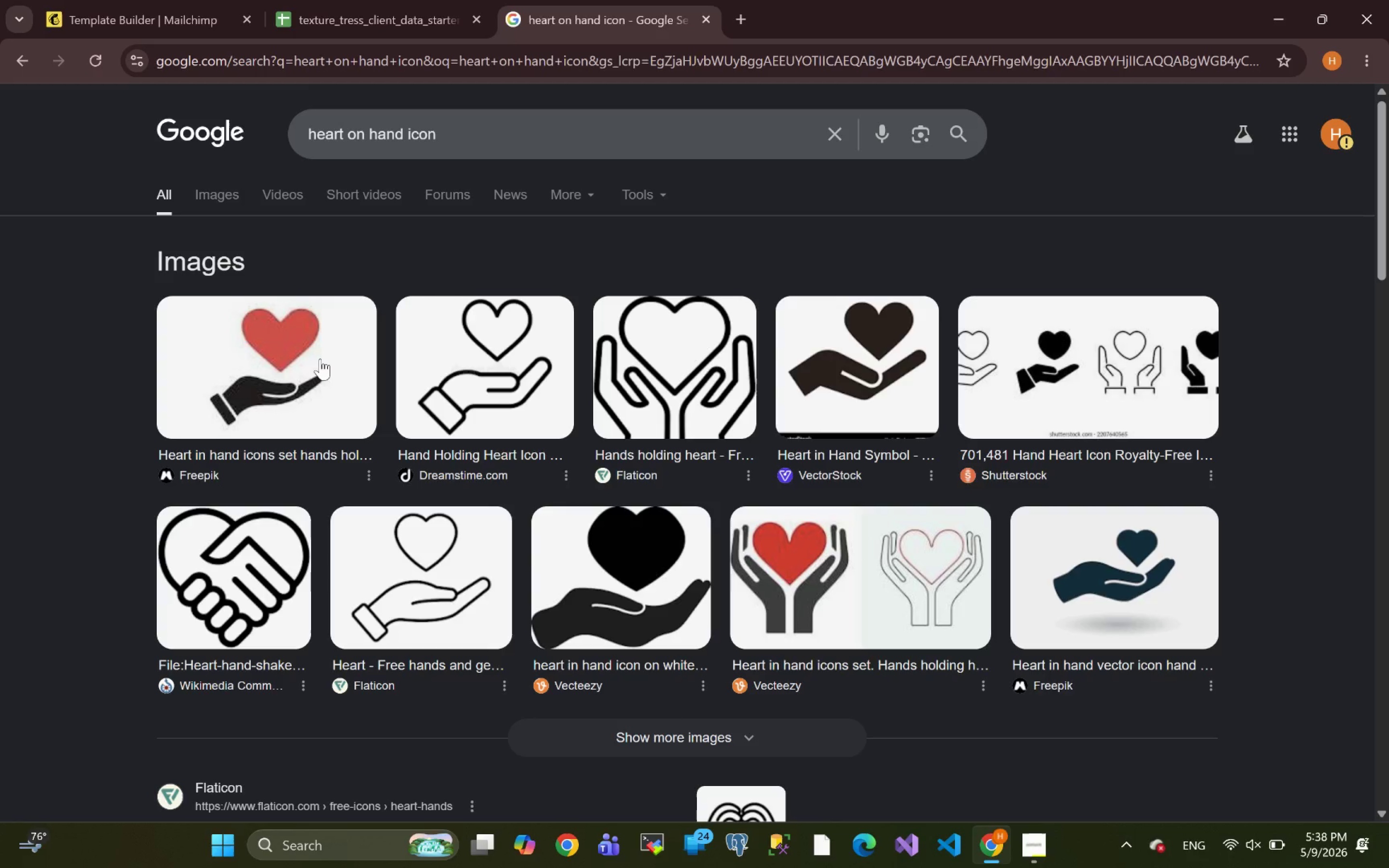 
left_click([313, 365])
 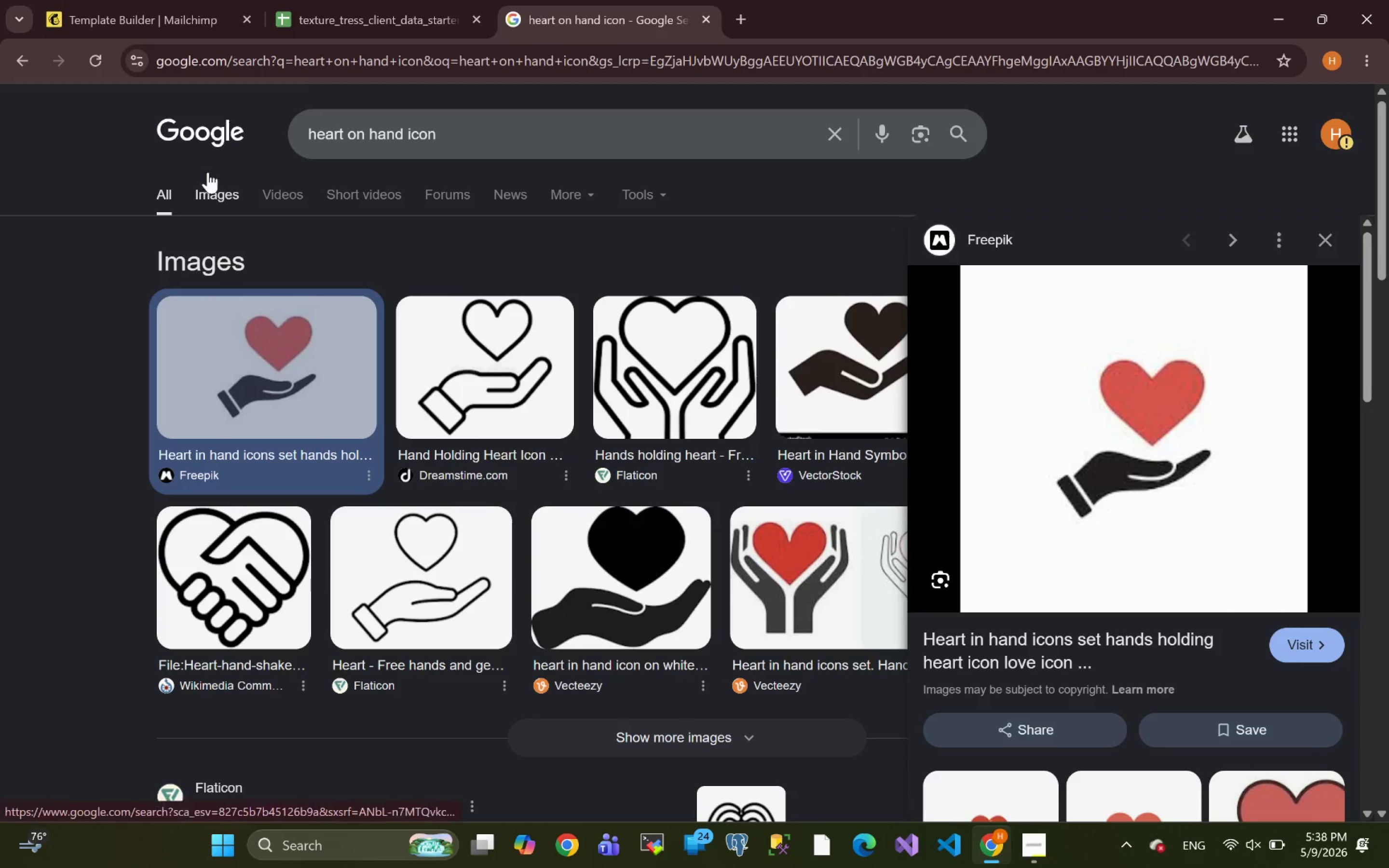 
left_click([217, 196])
 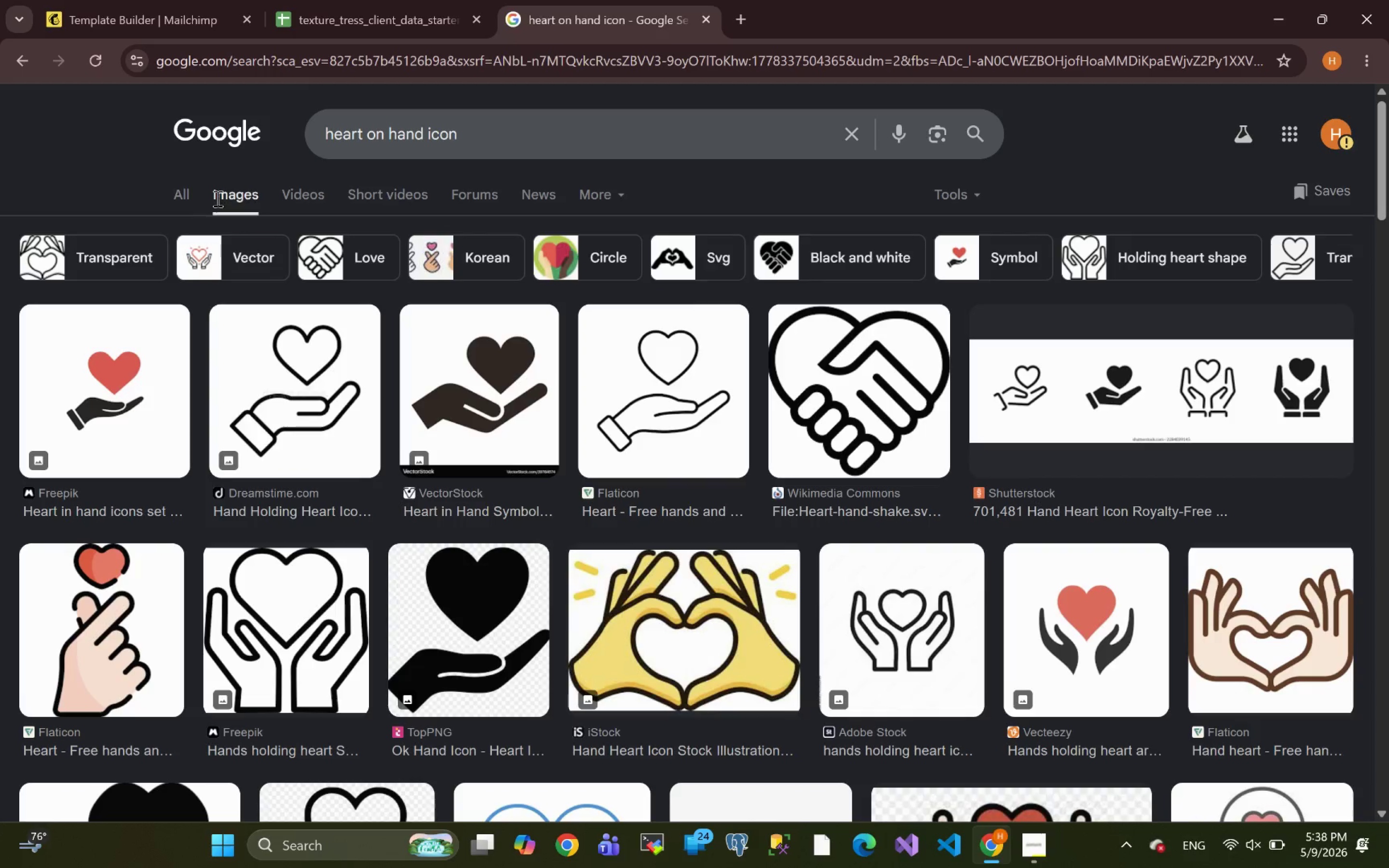 
left_click([121, 367])
 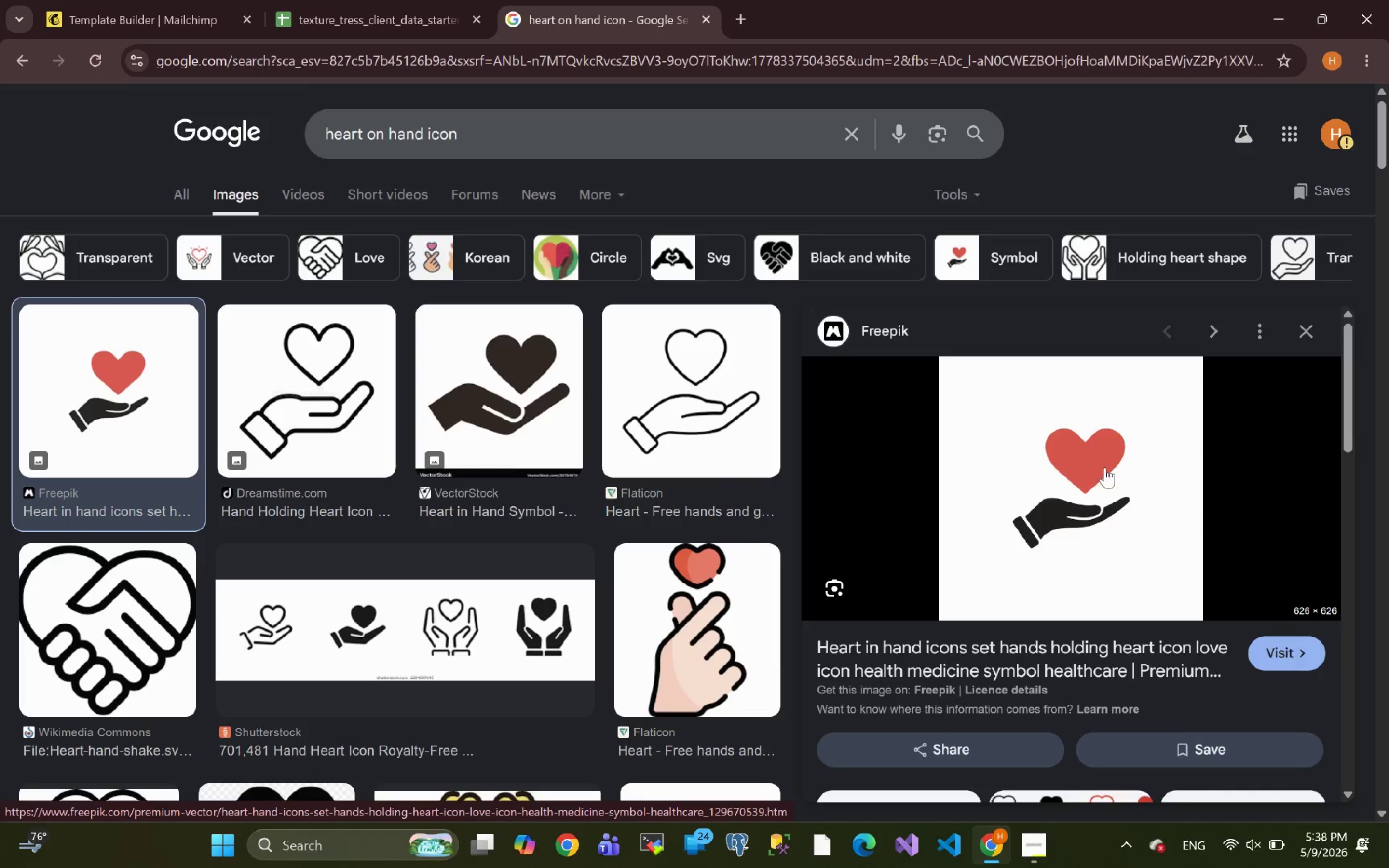 
right_click([1105, 467])
 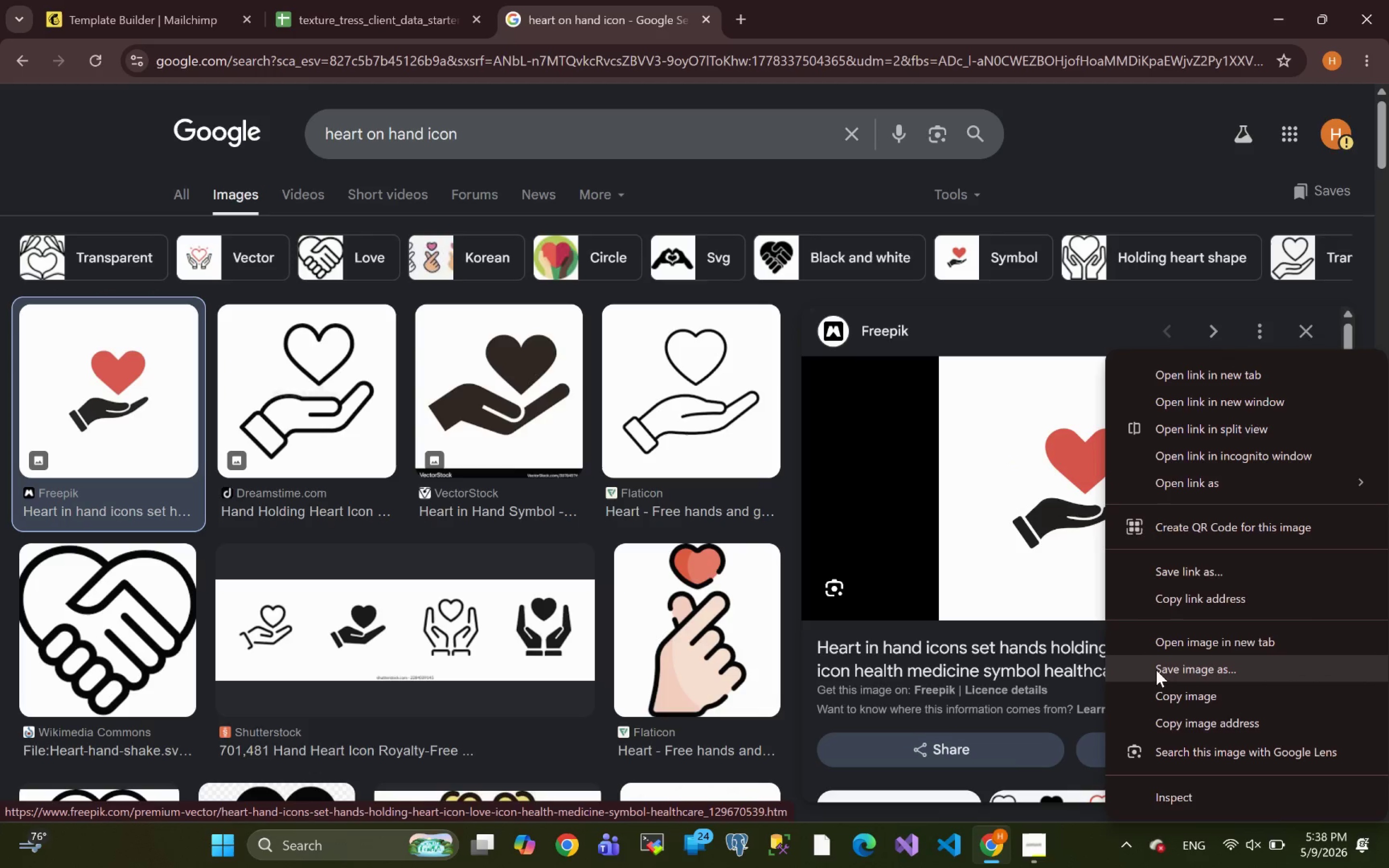 
left_click([1181, 673])
 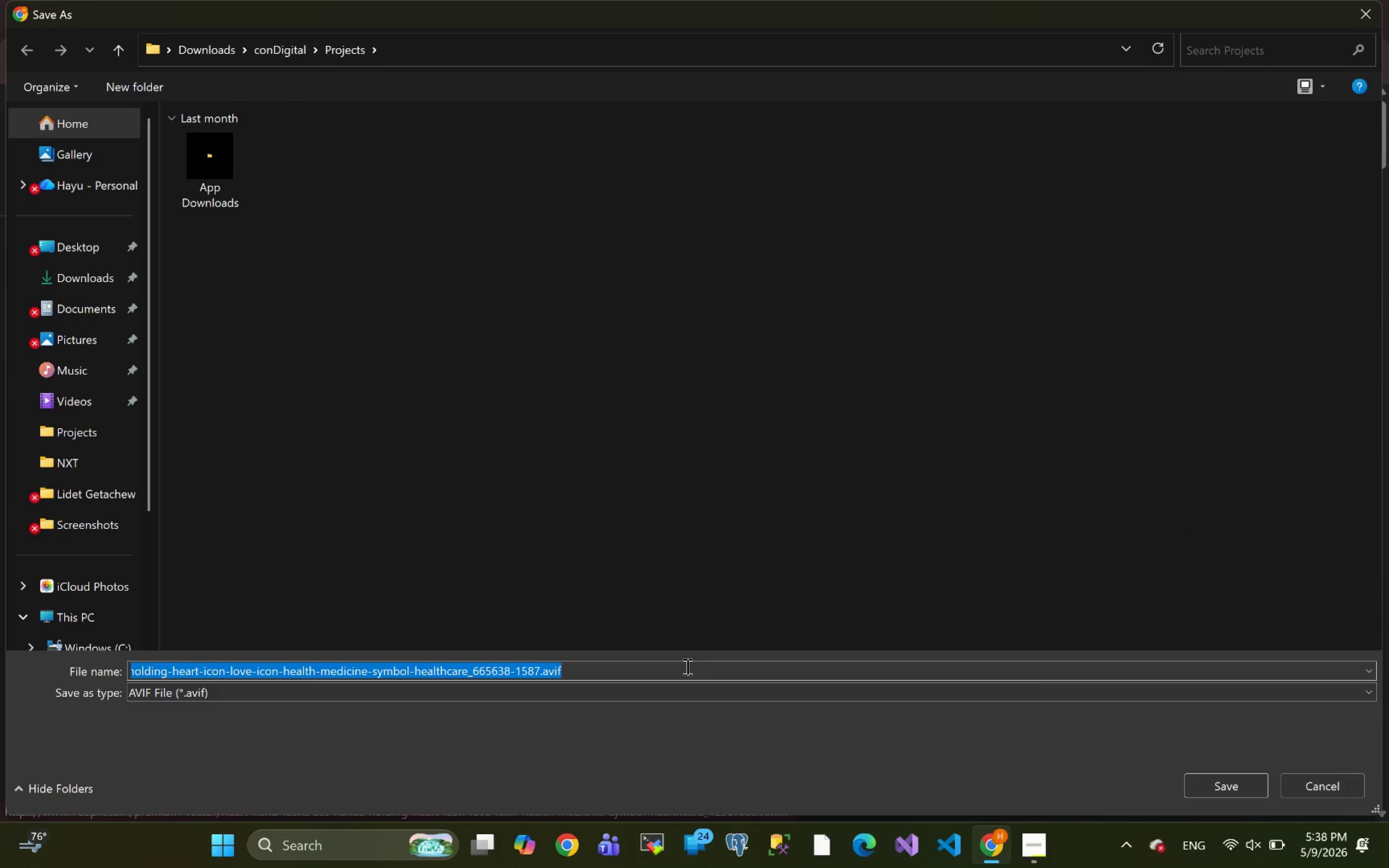 
wait(5.43)
 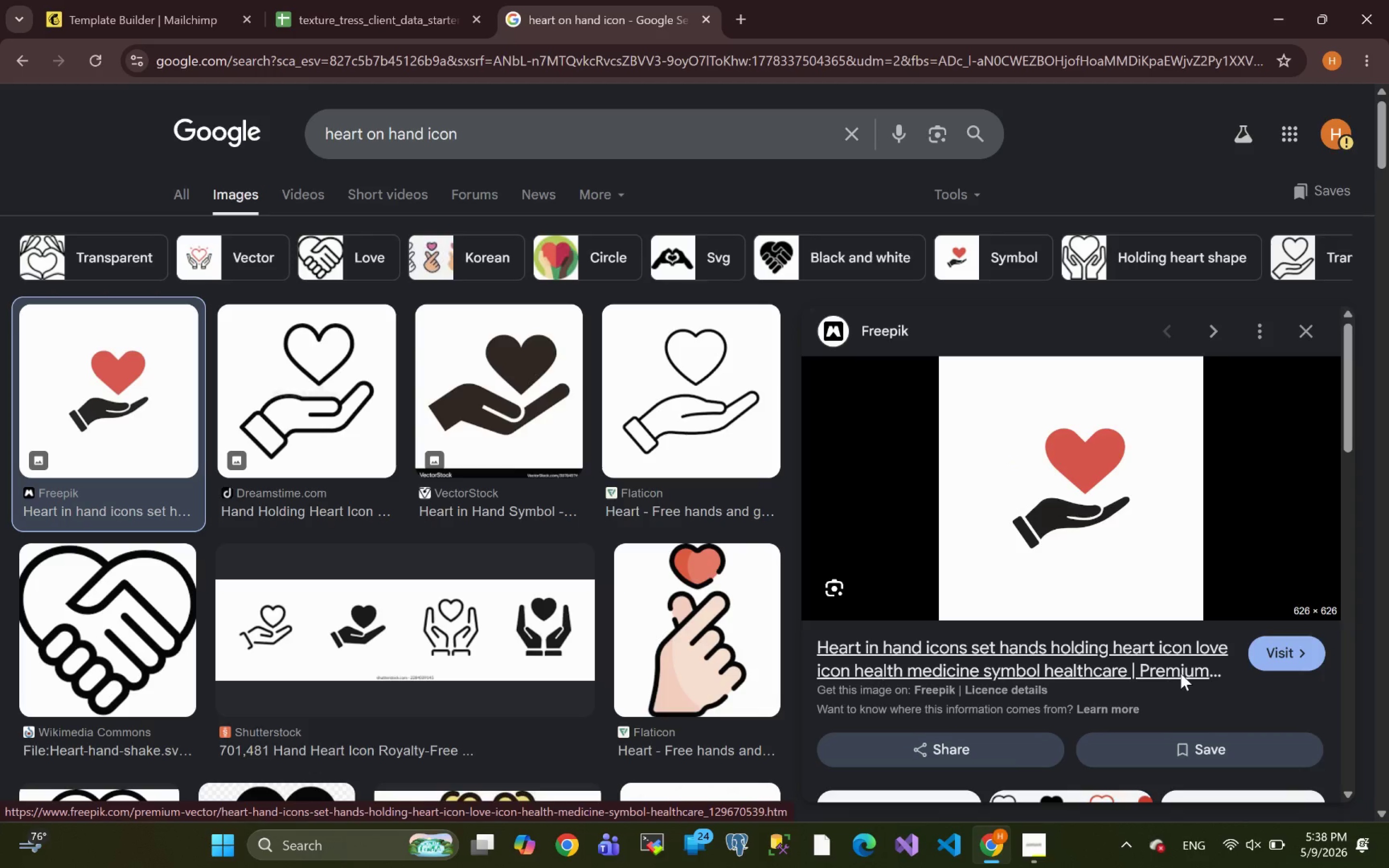 
type(ic)
 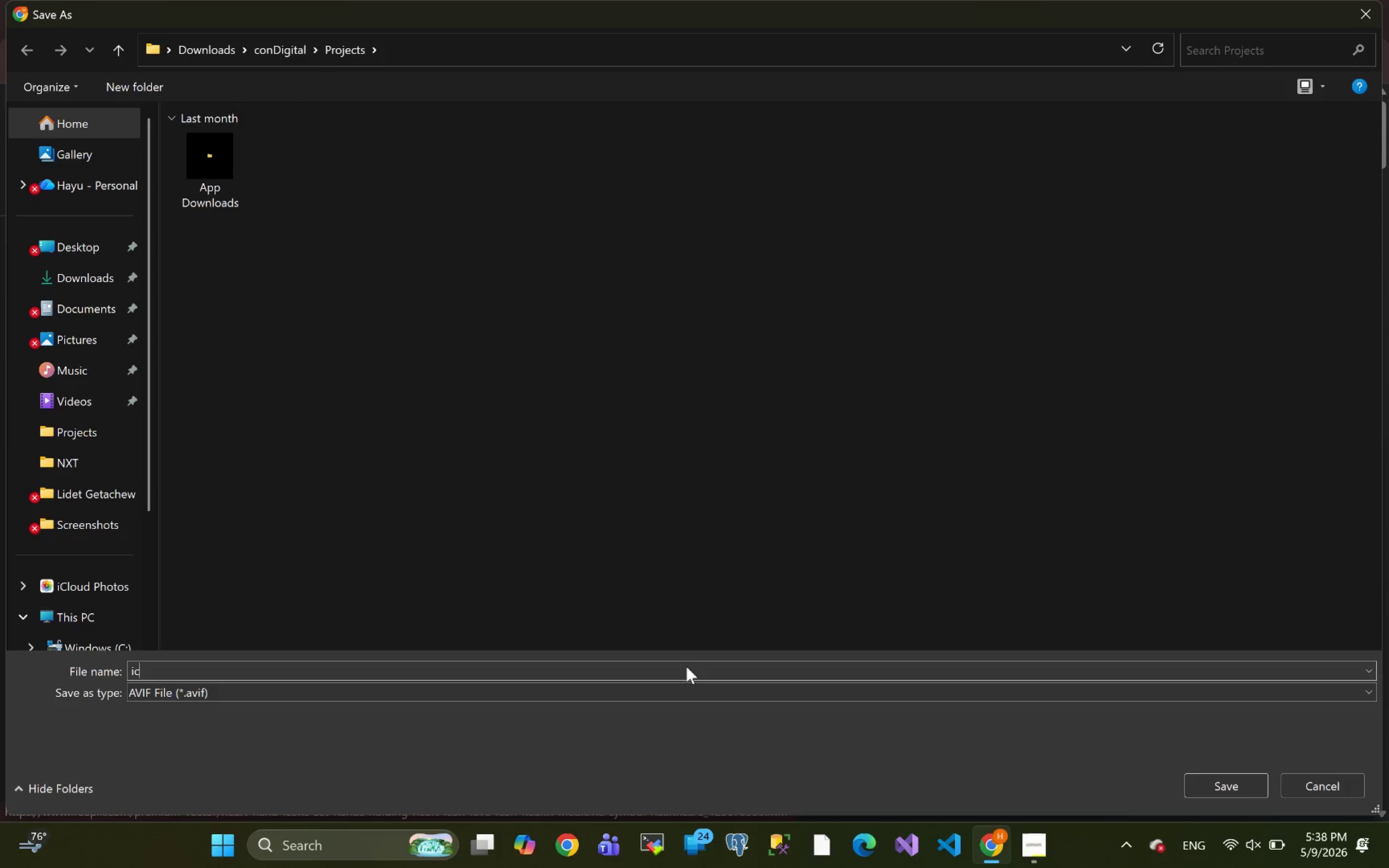 
type(on)
 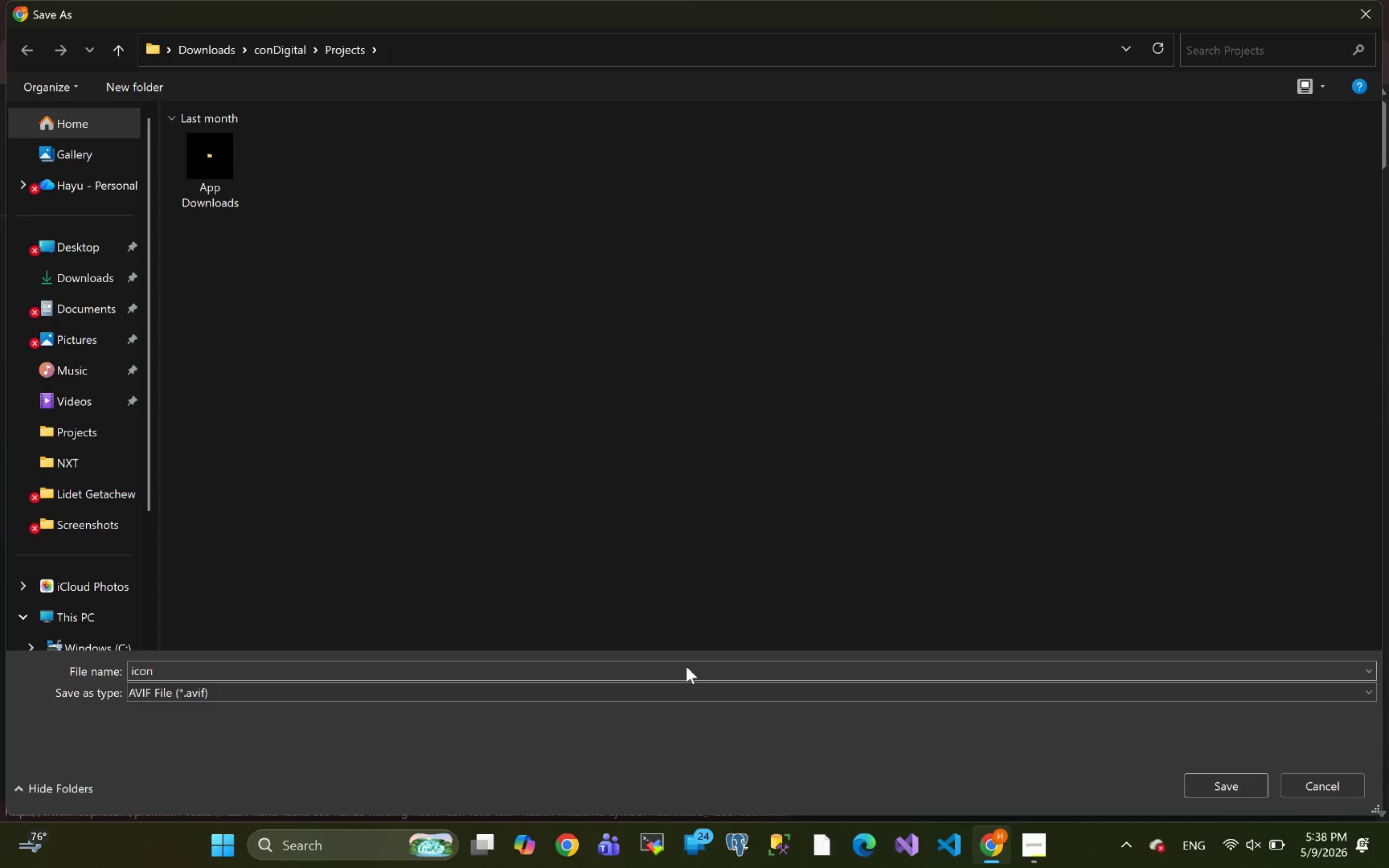 
key(Enter)
 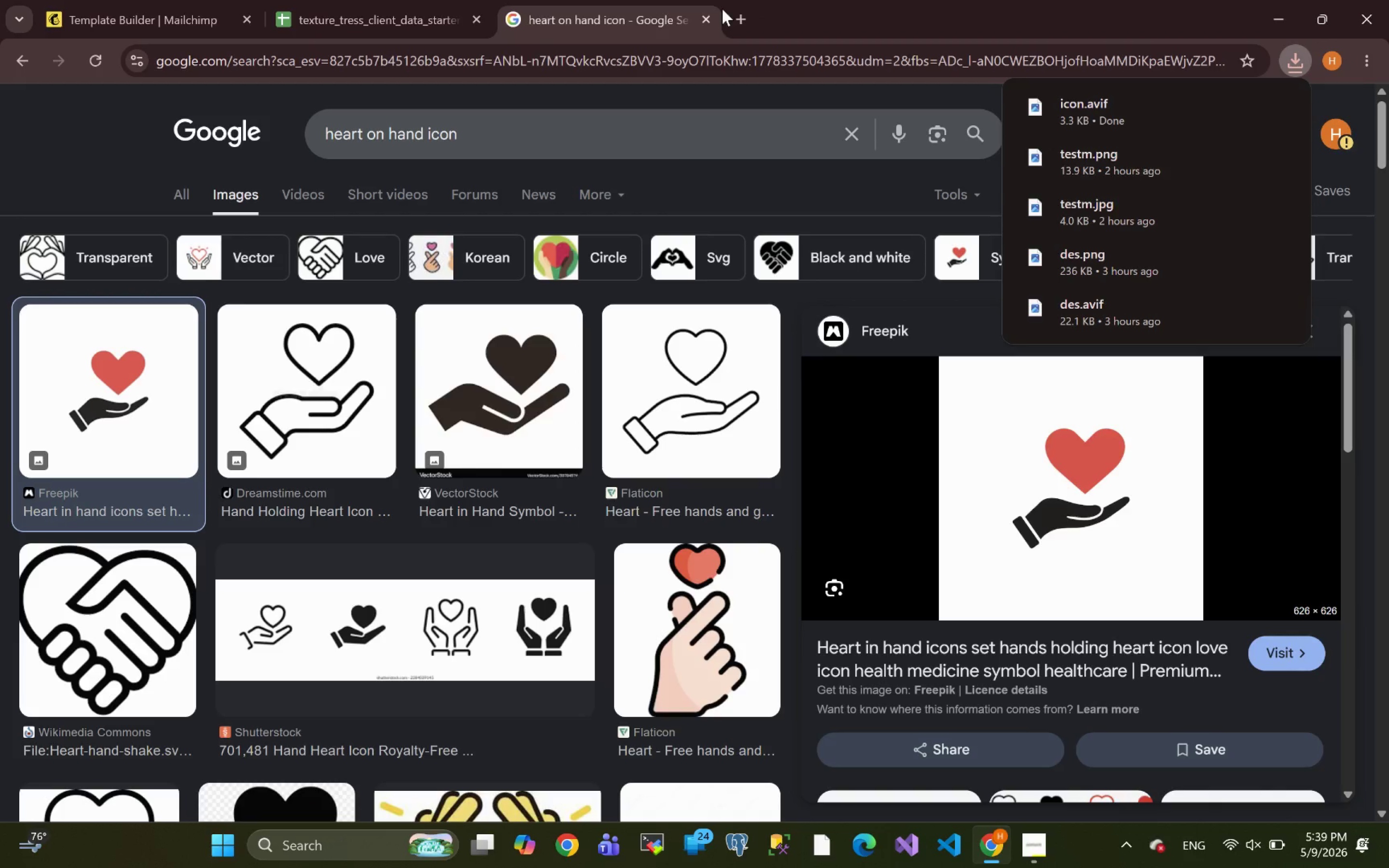 
left_click([648, 58])
 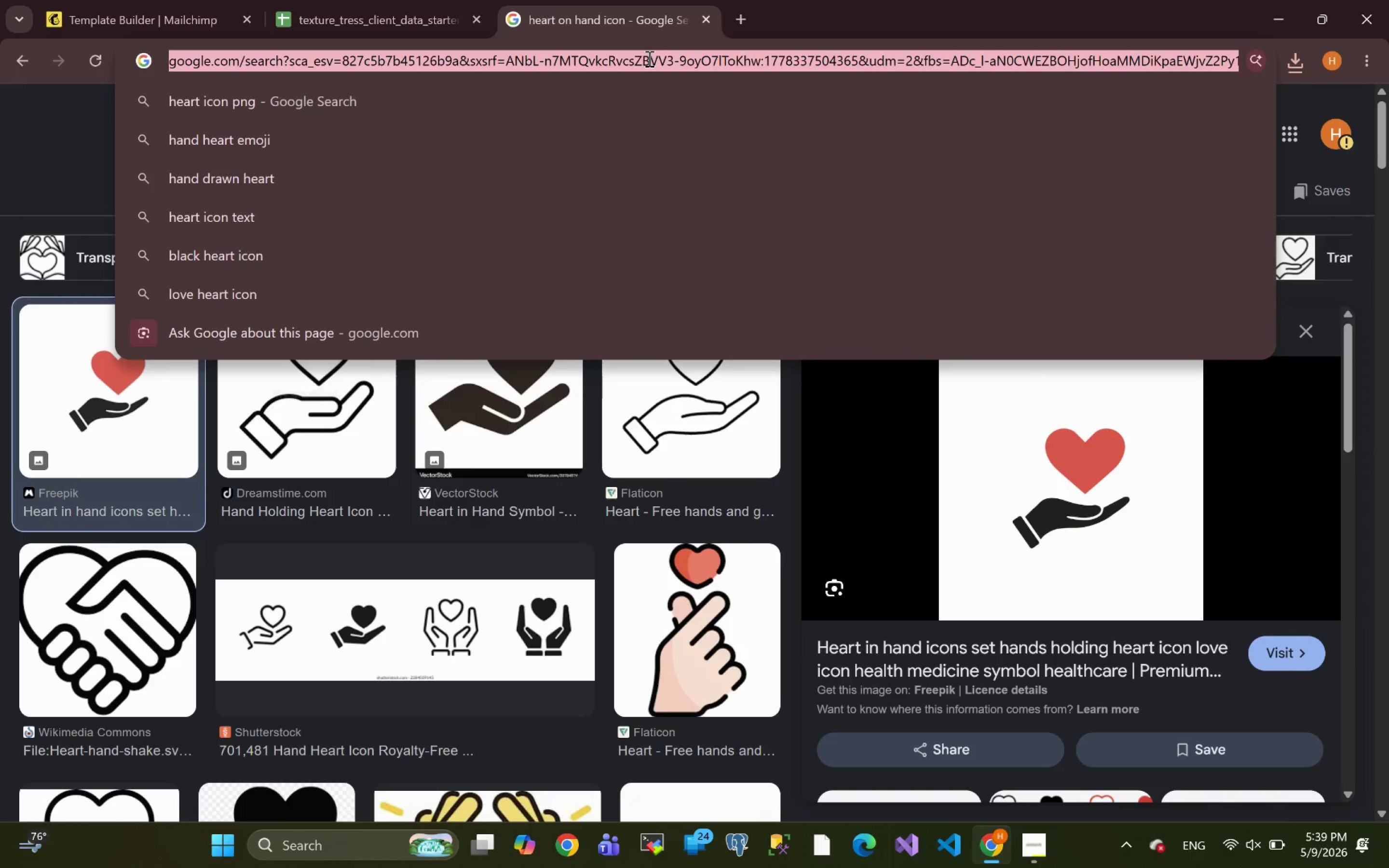 
type(iv)
 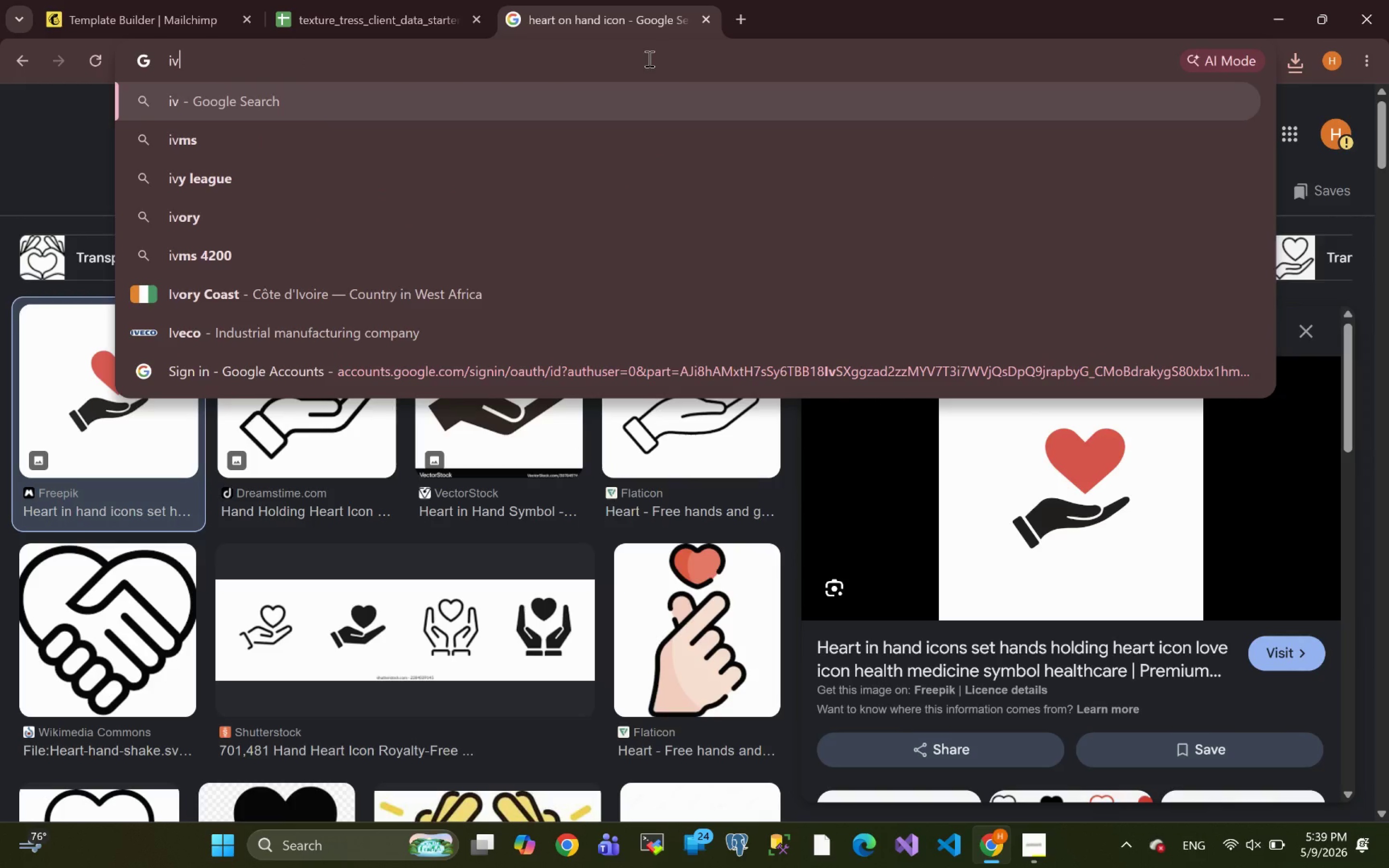 
key(Backspace)
 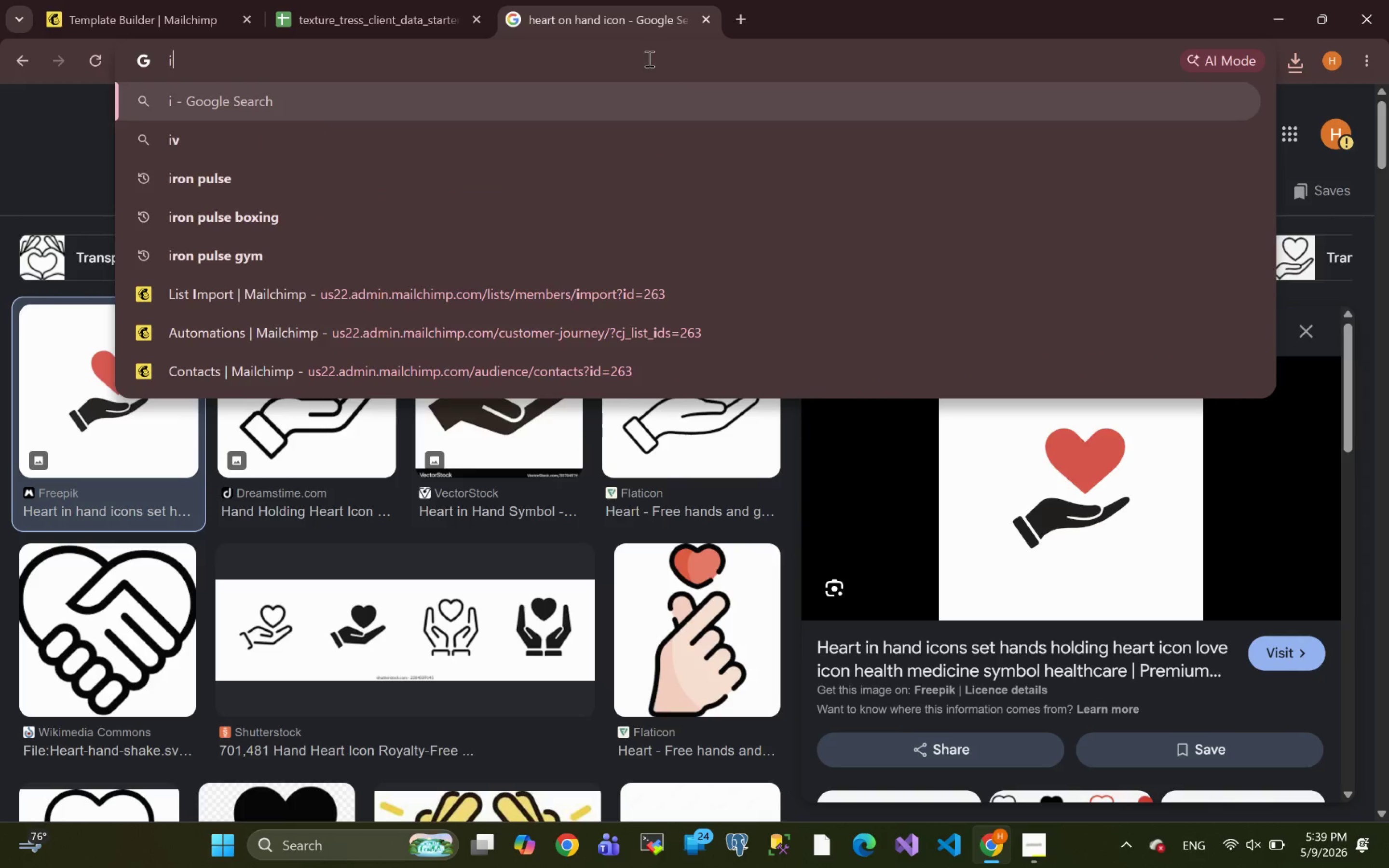 
key(Backspace)
 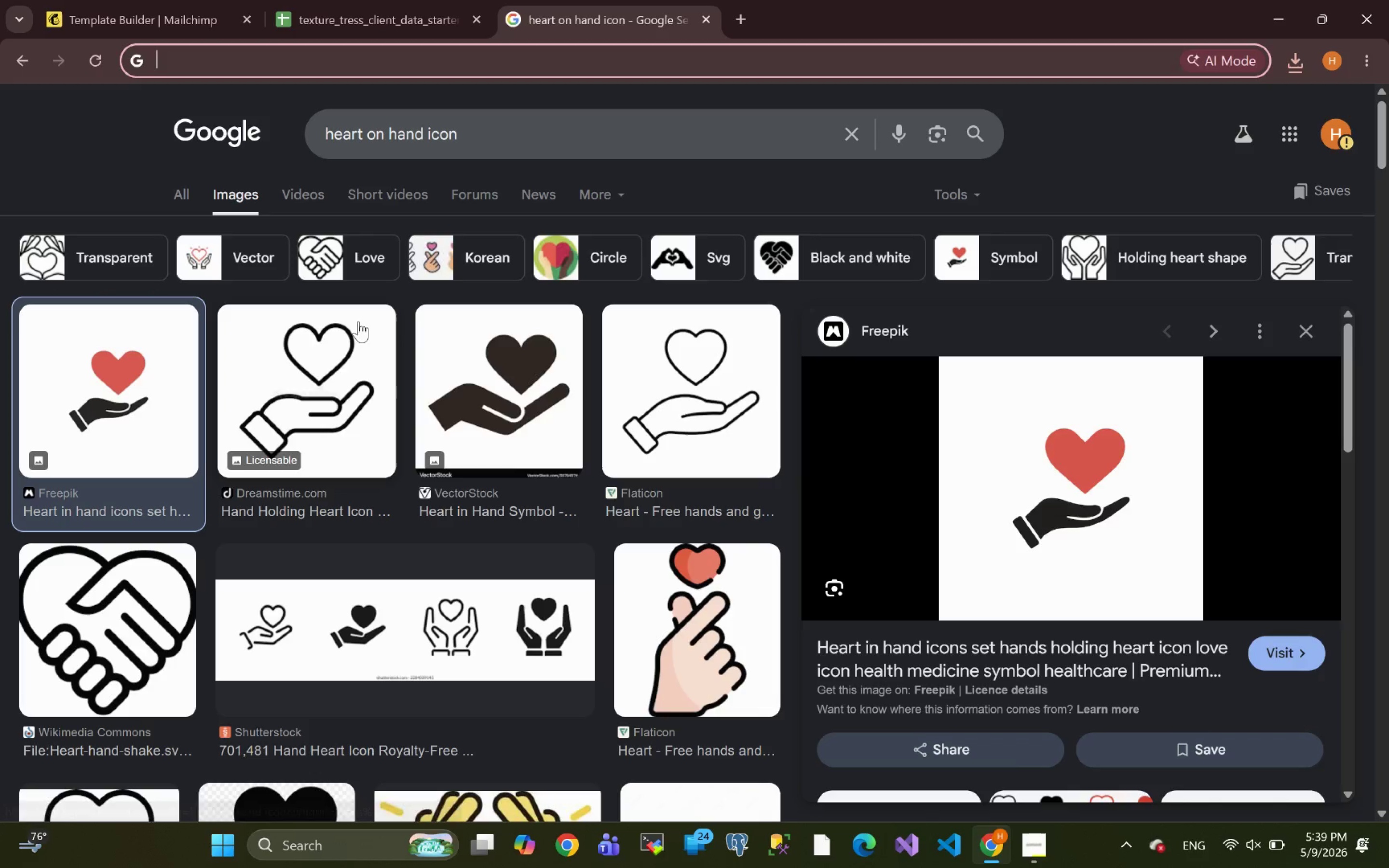 
right_click([1102, 449])
 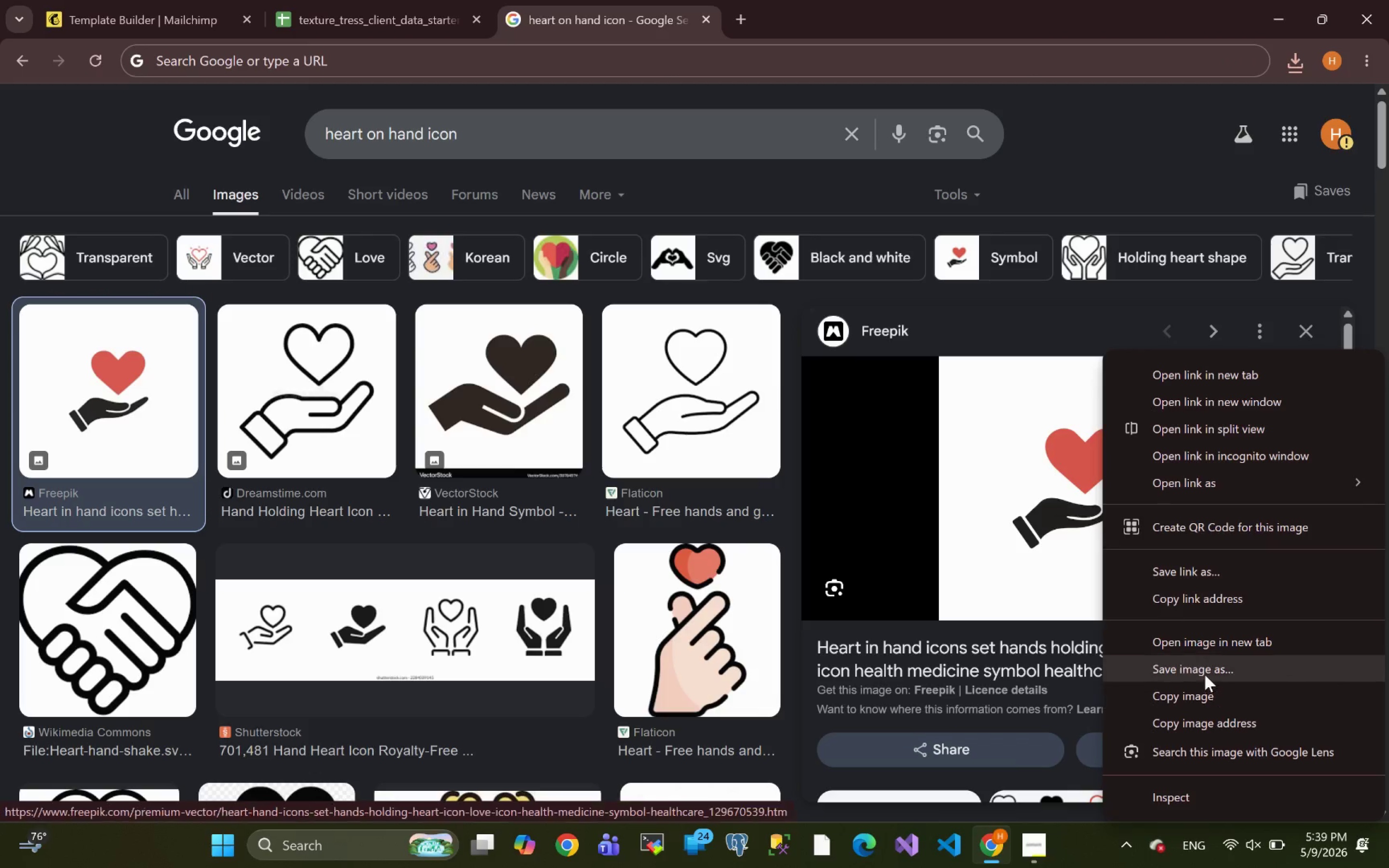 
left_click([1204, 672])
 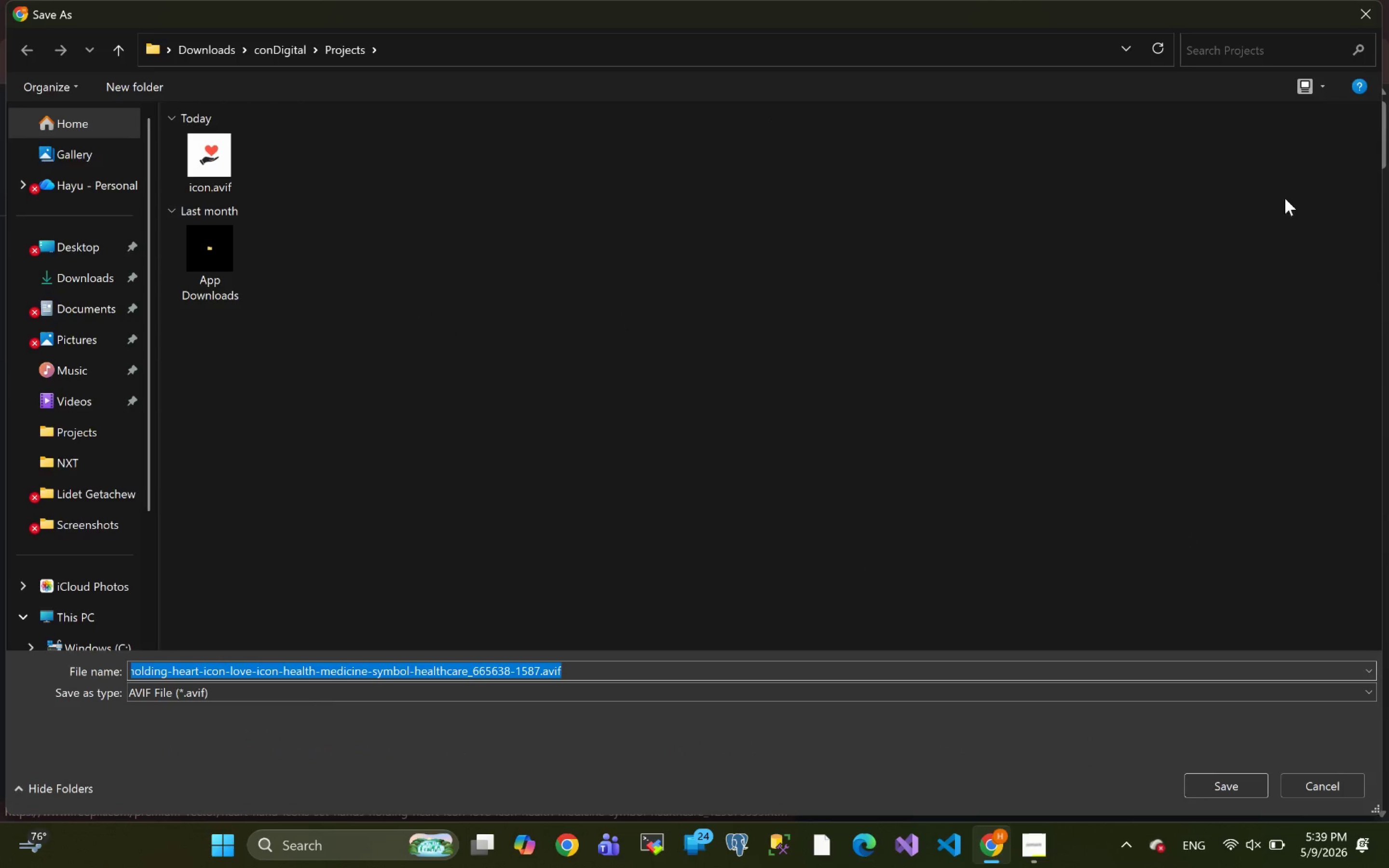 
left_click([1371, 14])
 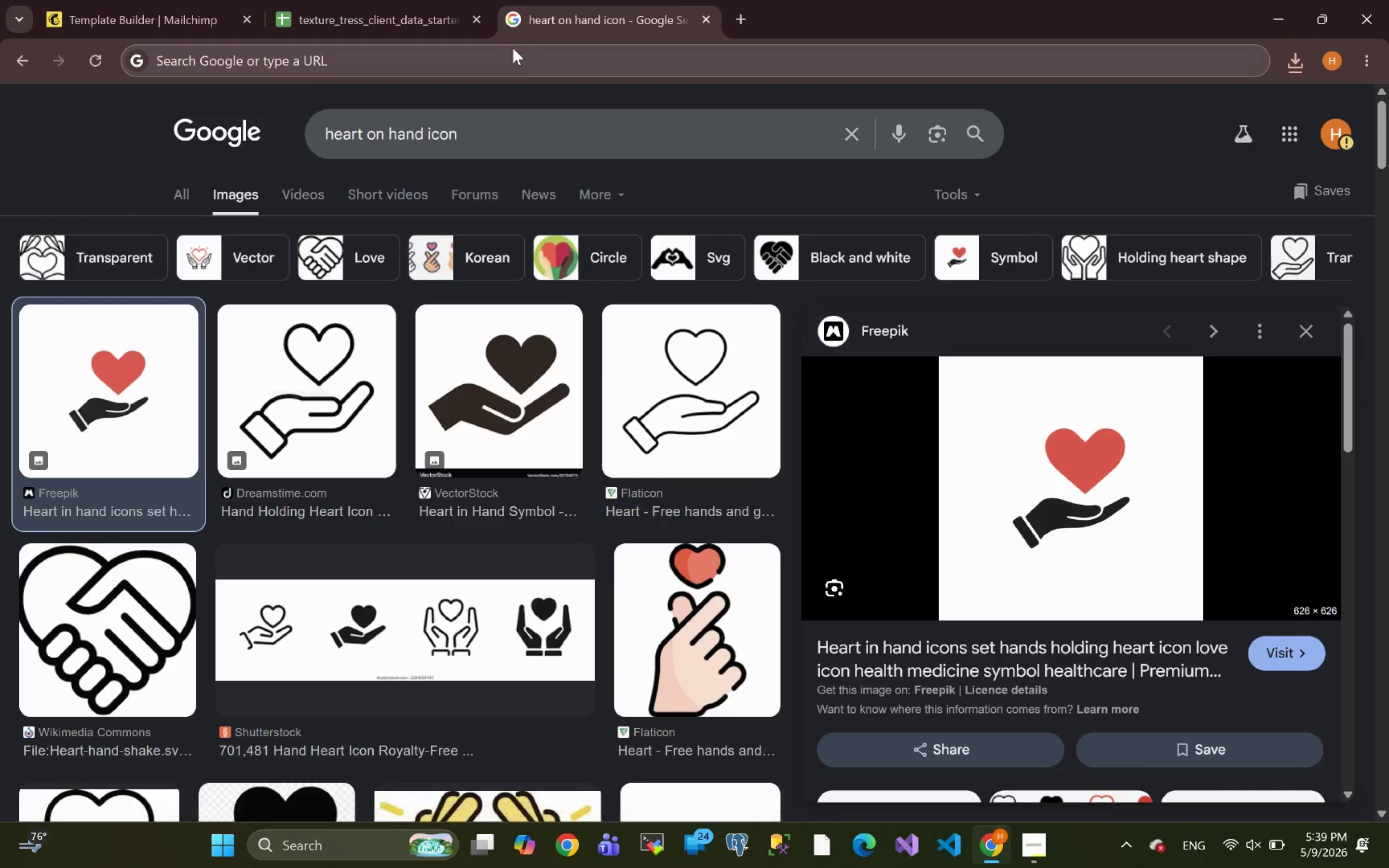 
left_click([478, 59])
 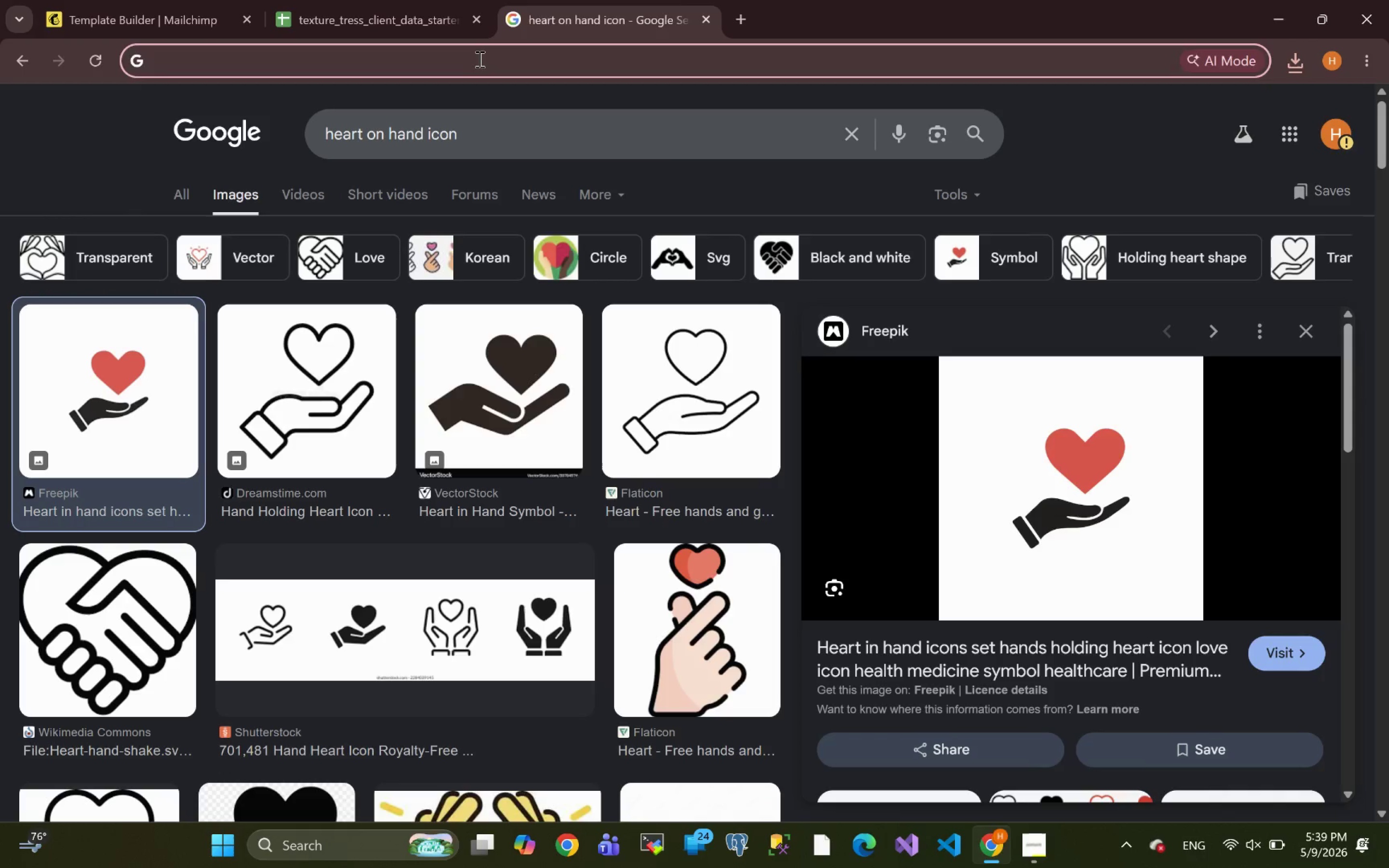 
type(ac)
key(Backspace)
type(i)
 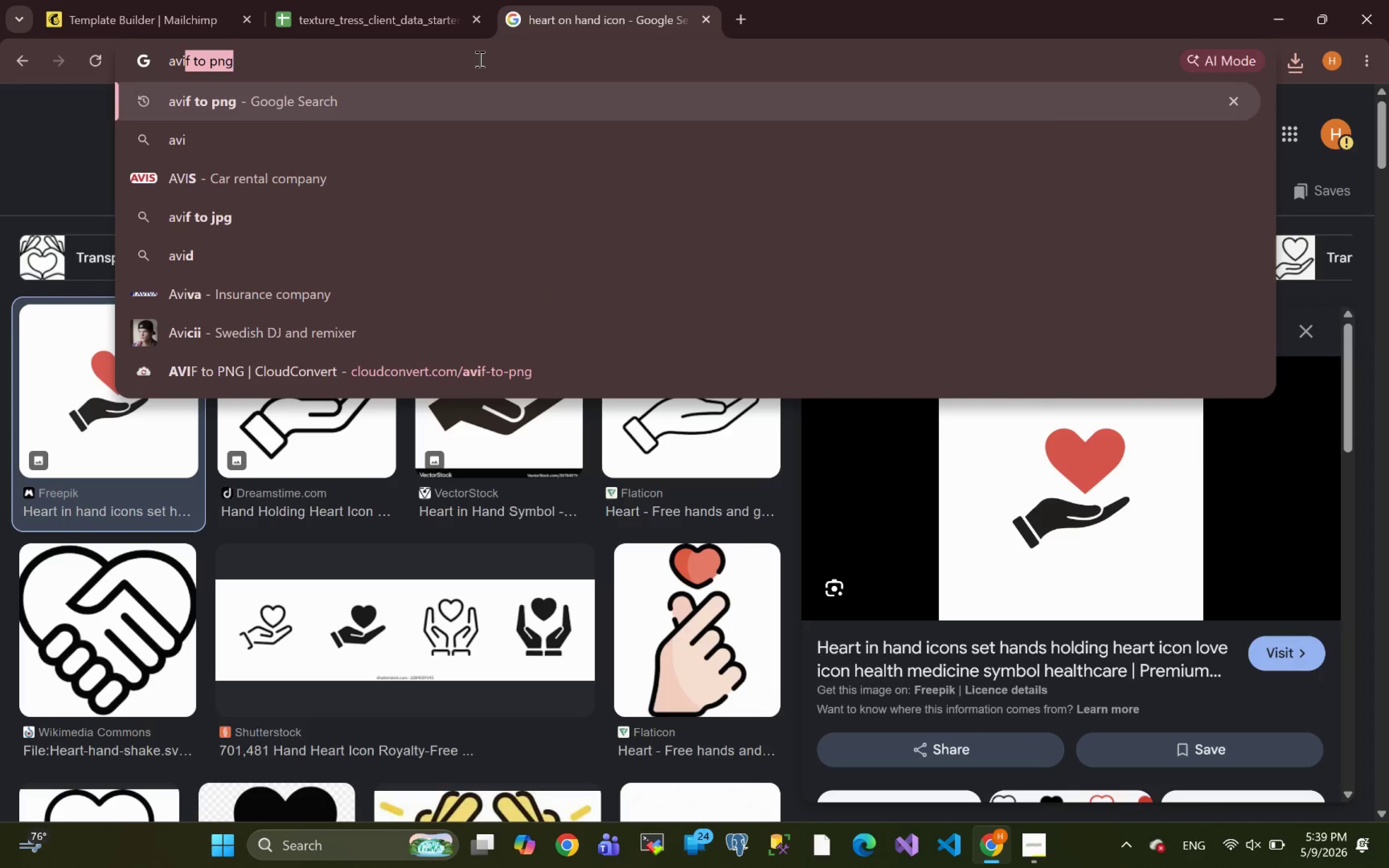 
key(Enter)
 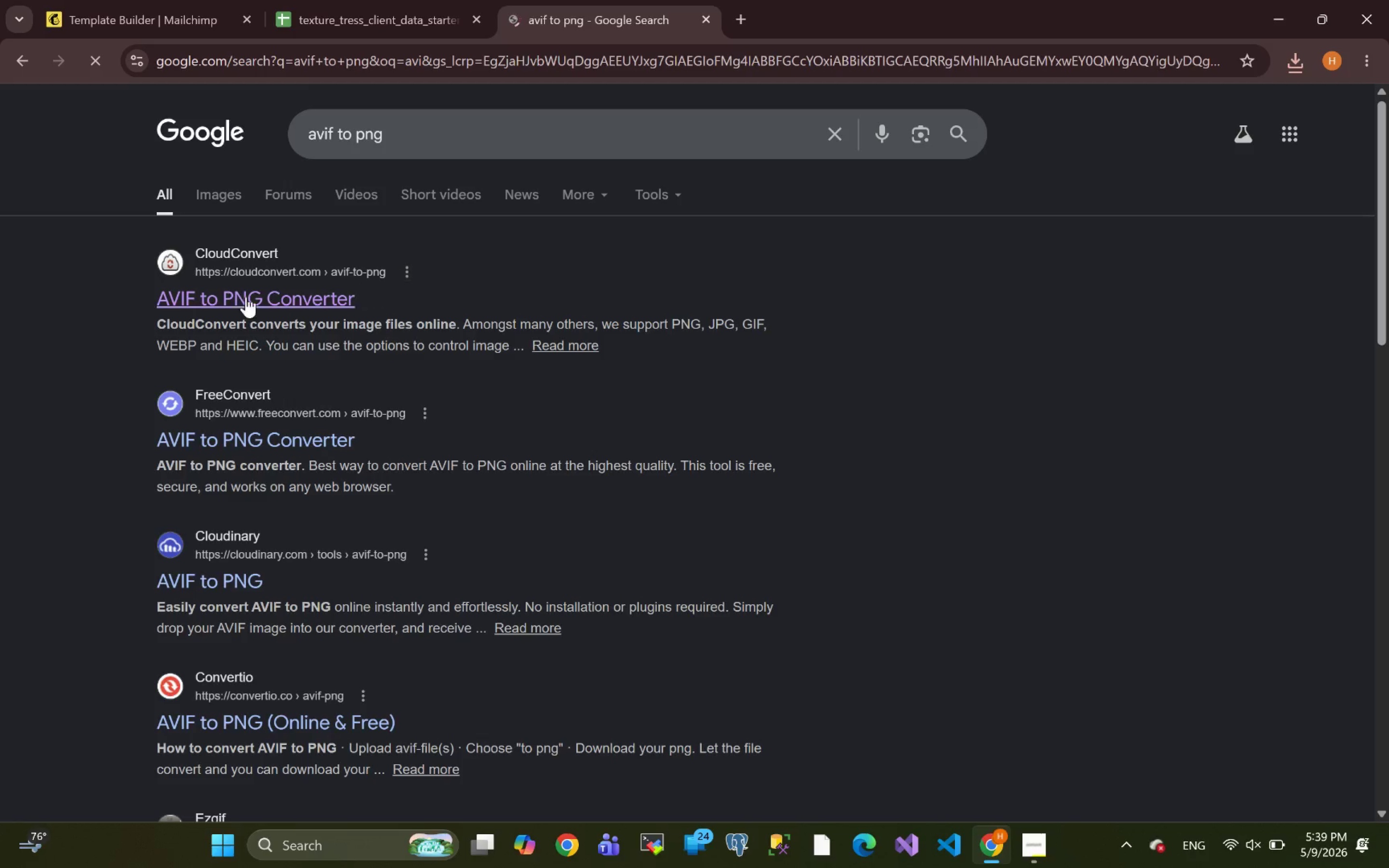 
left_click([232, 296])
 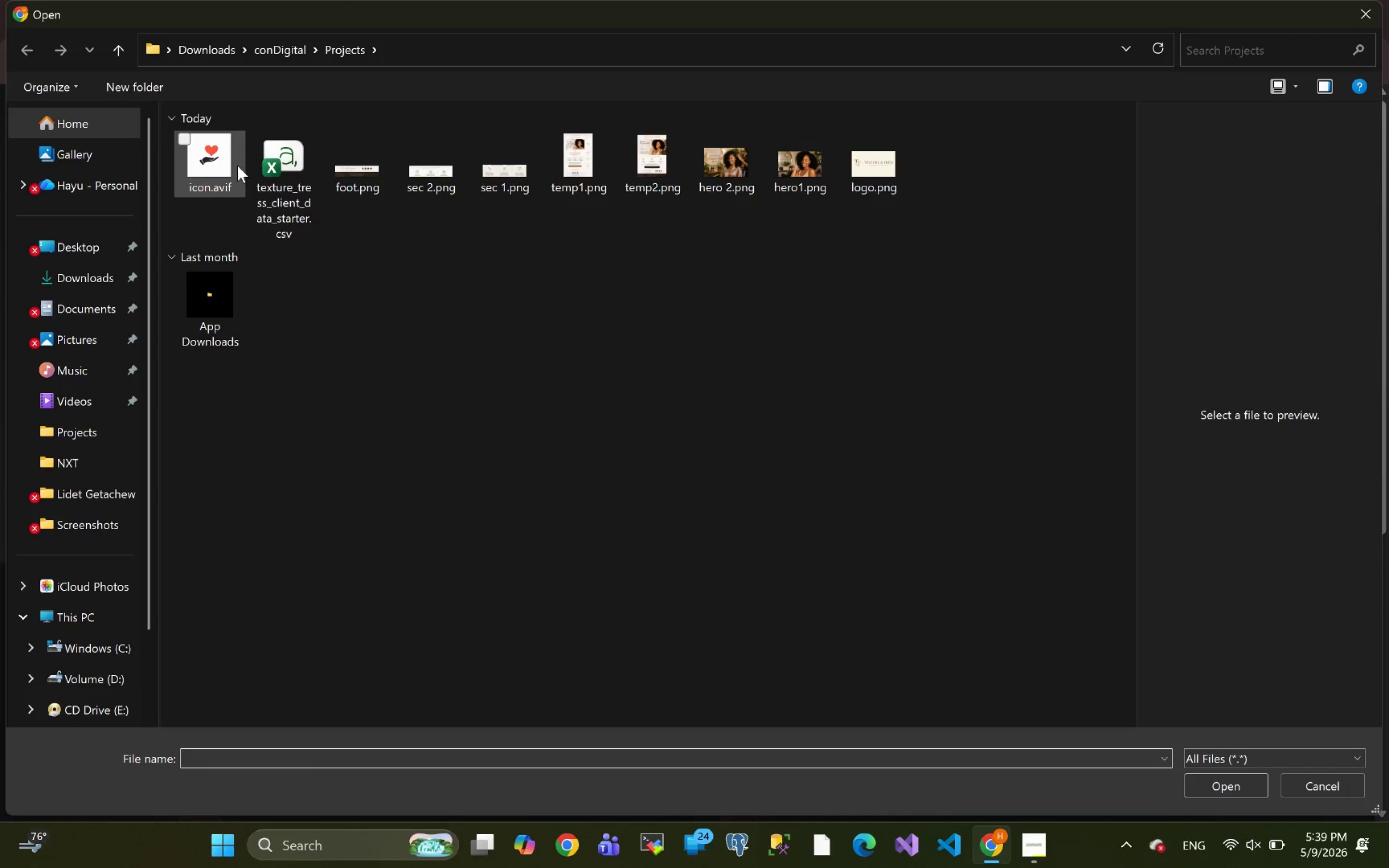 
wait(7.65)
 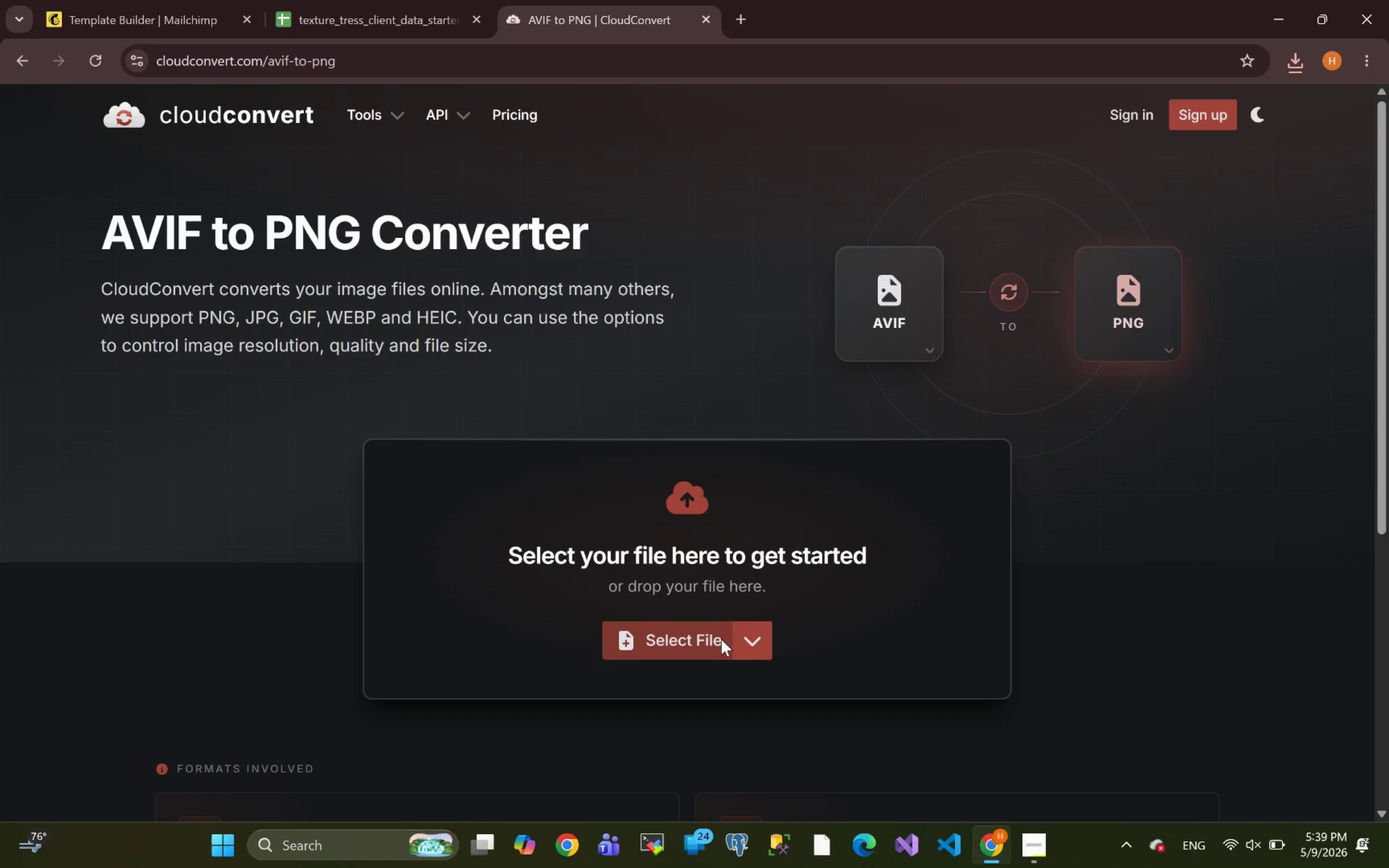 
left_click_drag(start_coordinate=[1207, 788], to_coordinate=[1206, 793])
 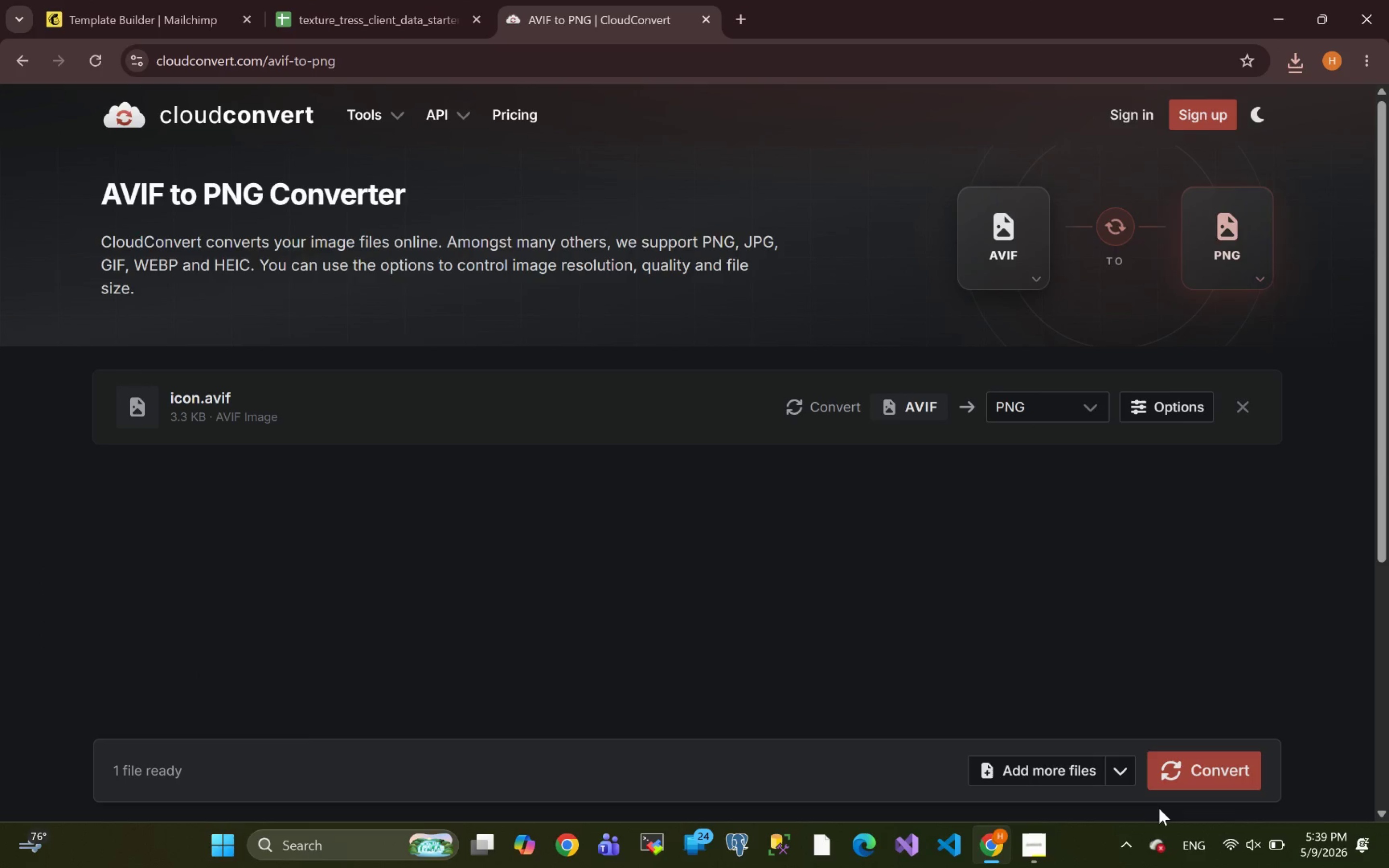 
left_click([1230, 779])
 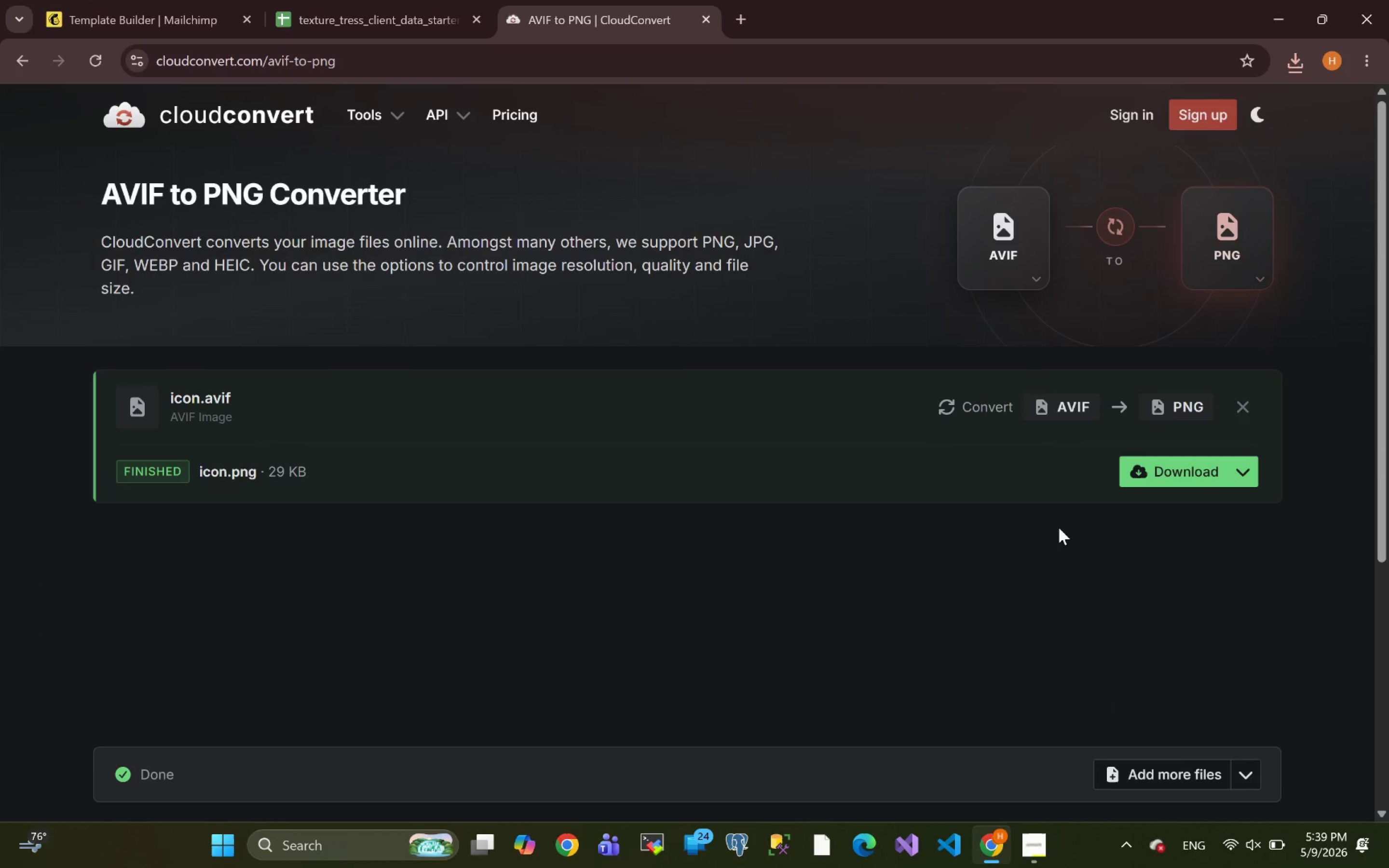 
left_click([1204, 462])
 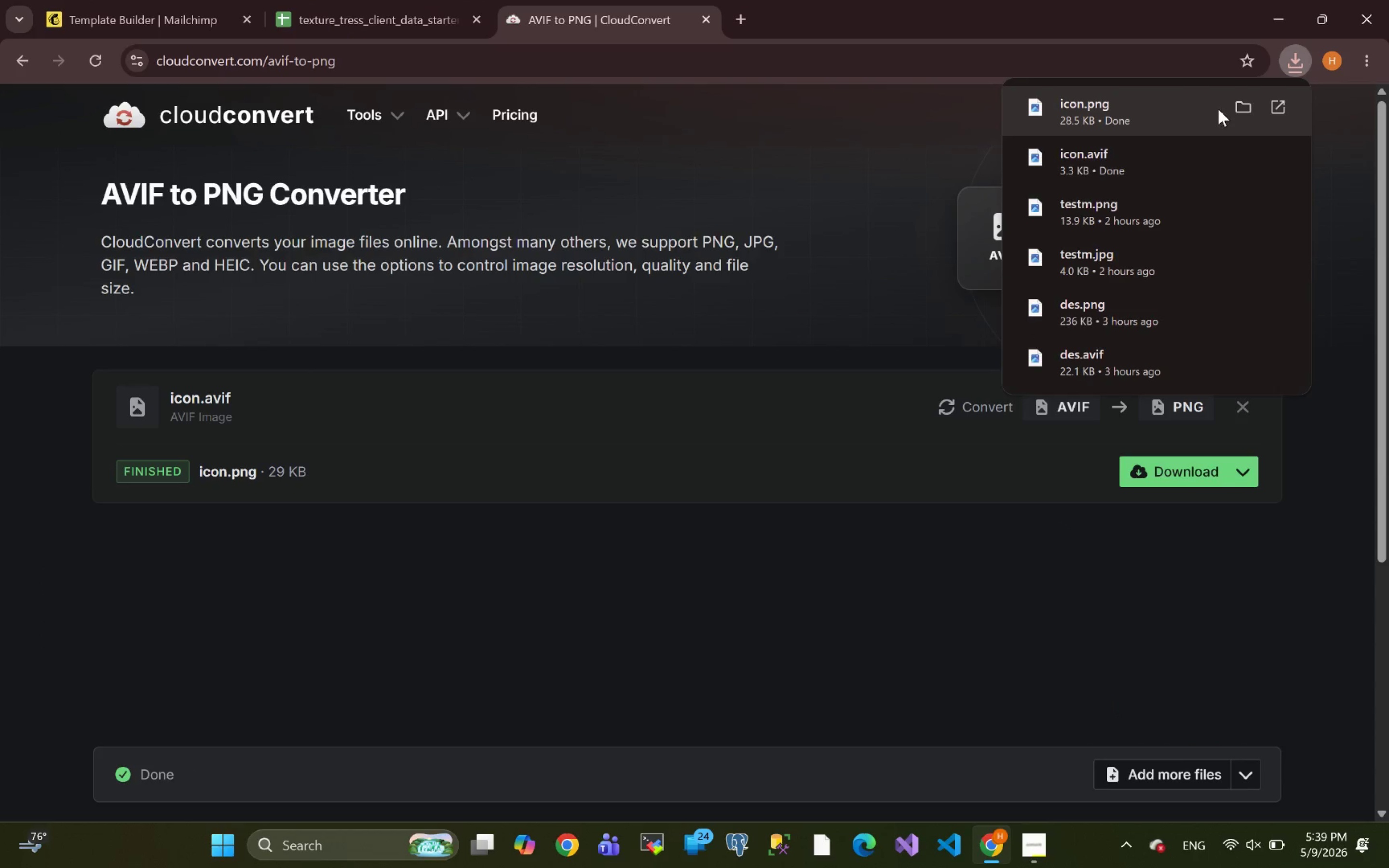 
left_click([1245, 108])
 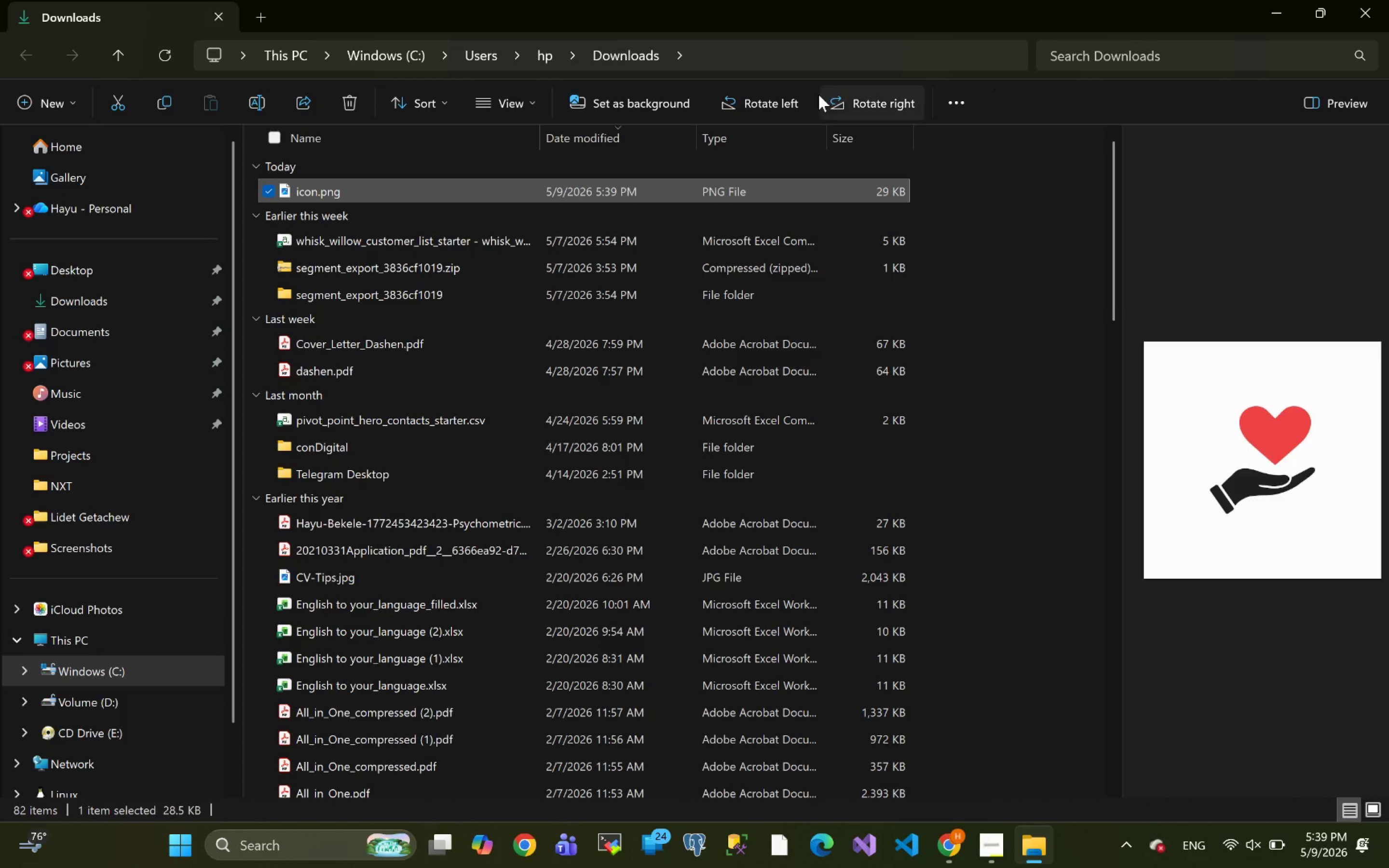 
left_click_drag(start_coordinate=[352, 188], to_coordinate=[91, 456])
 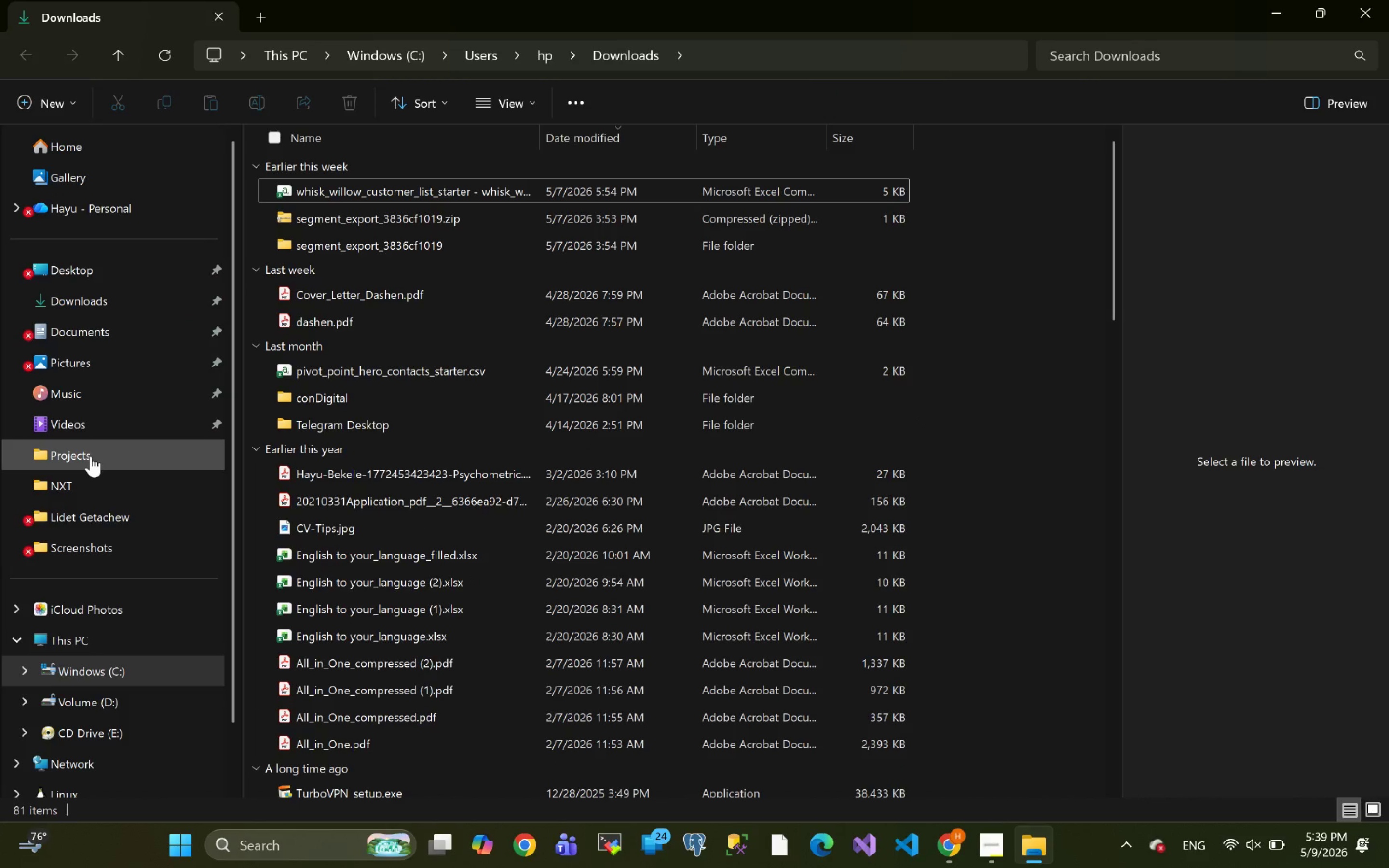 
left_click([91, 456])
 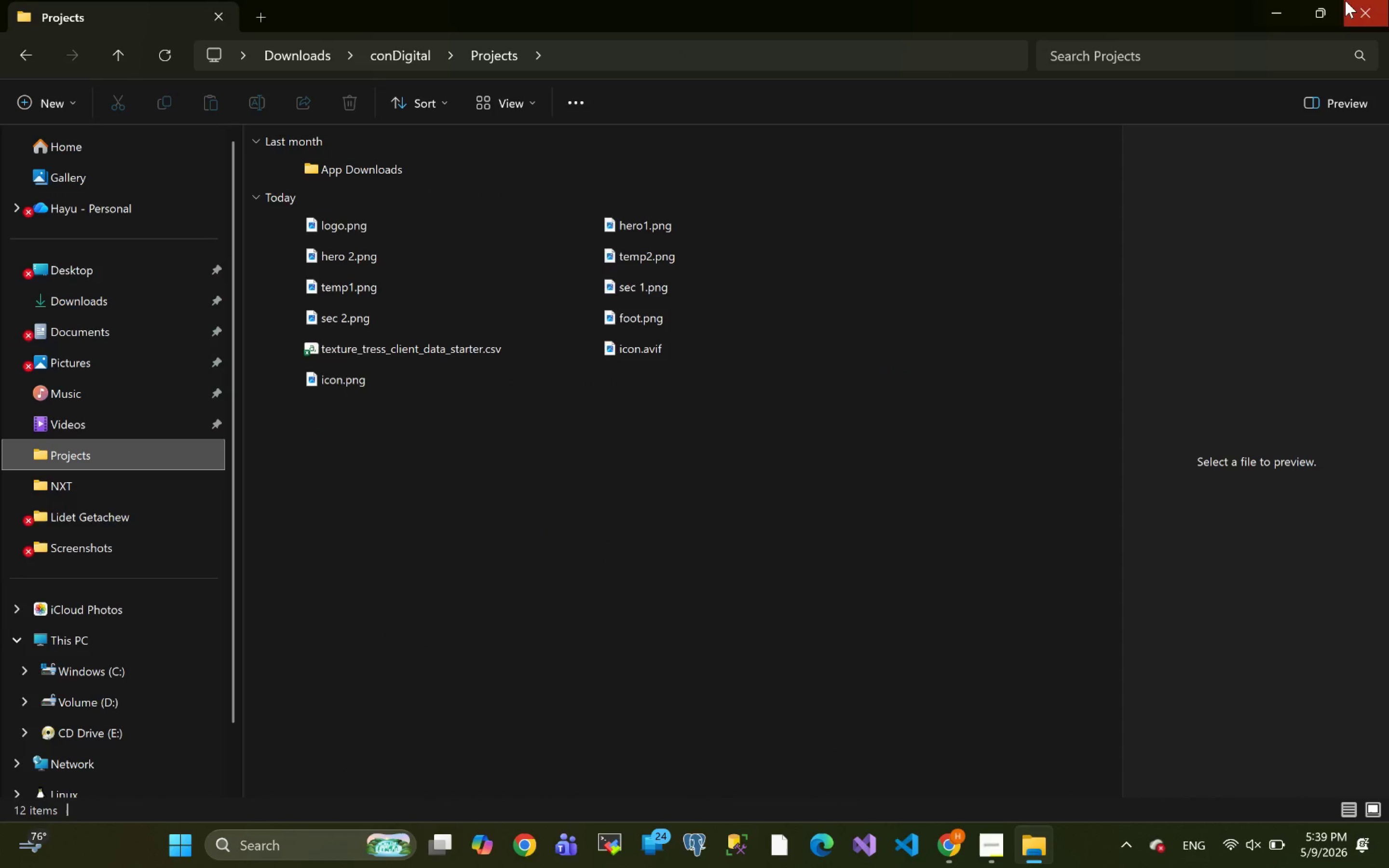 
left_click([1362, 12])
 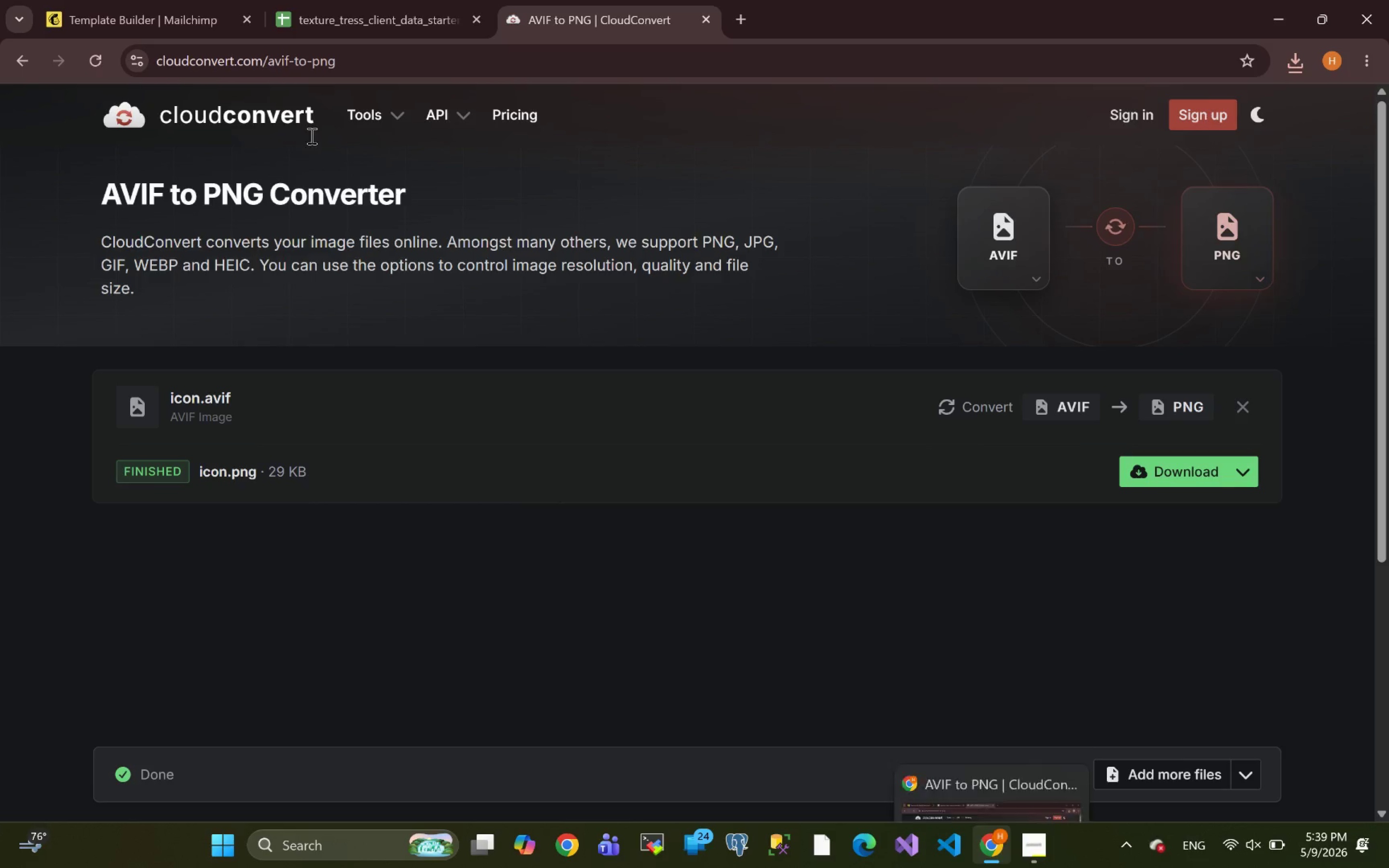 
left_click([90, 14])
 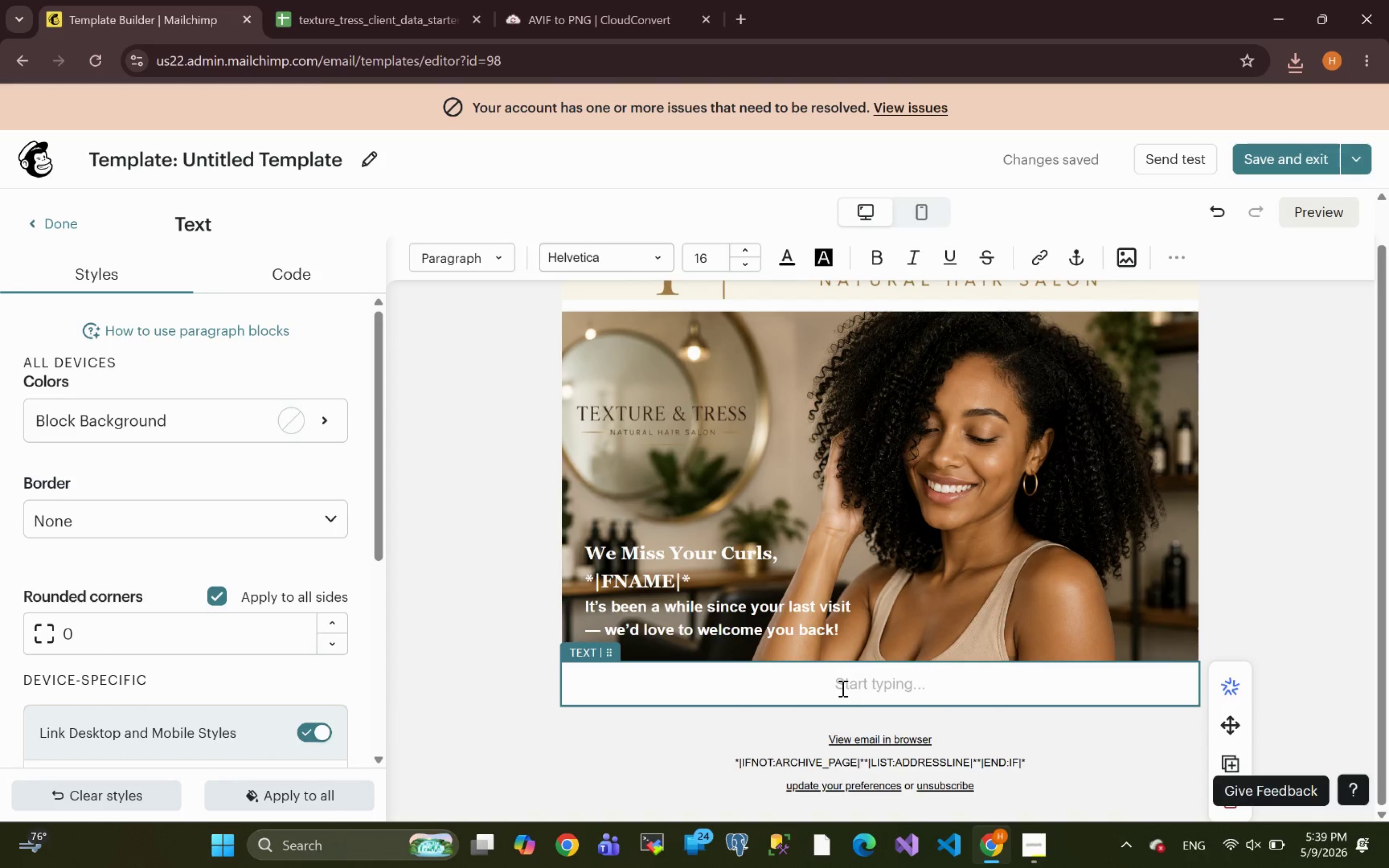 
wait(10.1)
 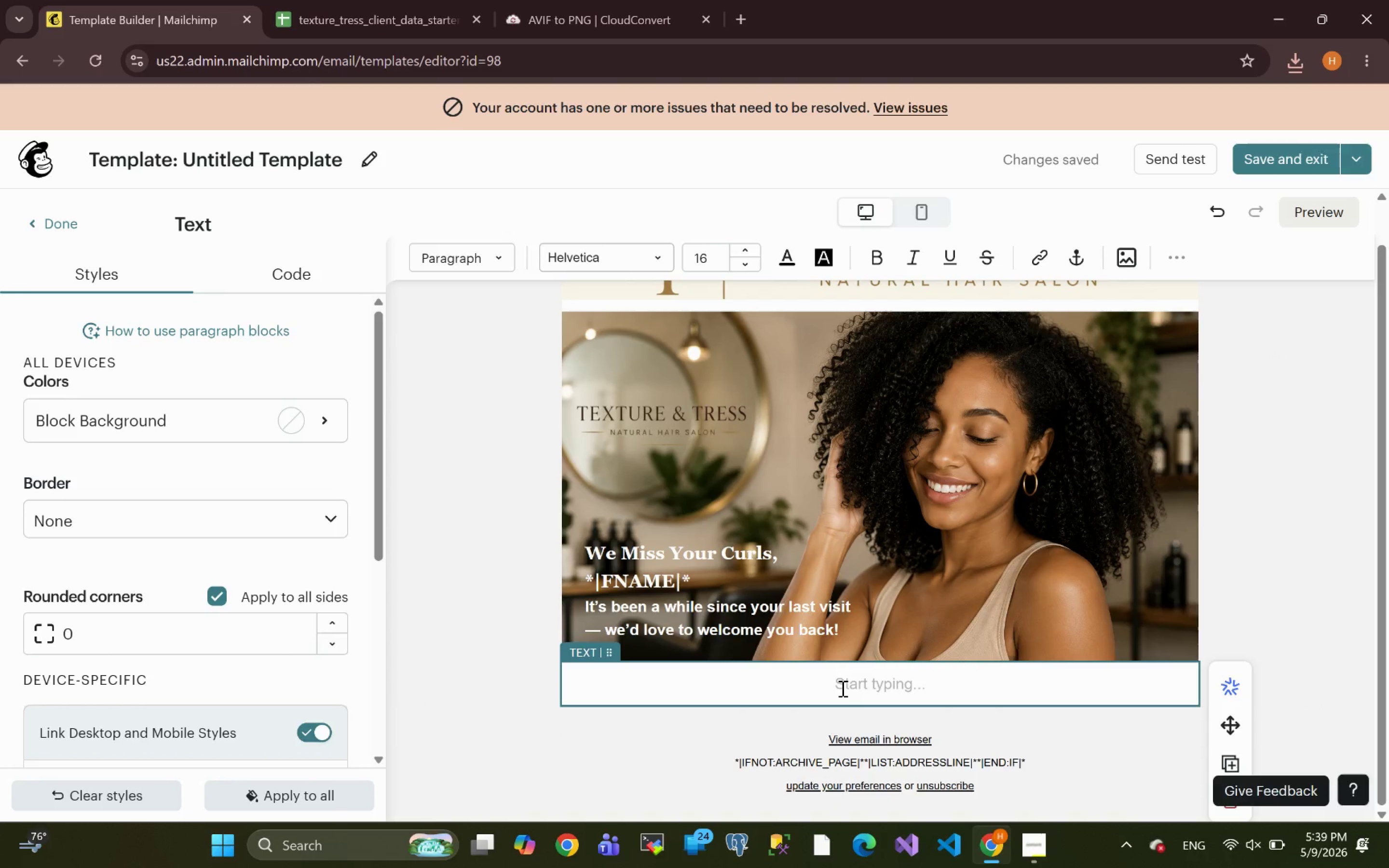 
left_click([42, 216])
 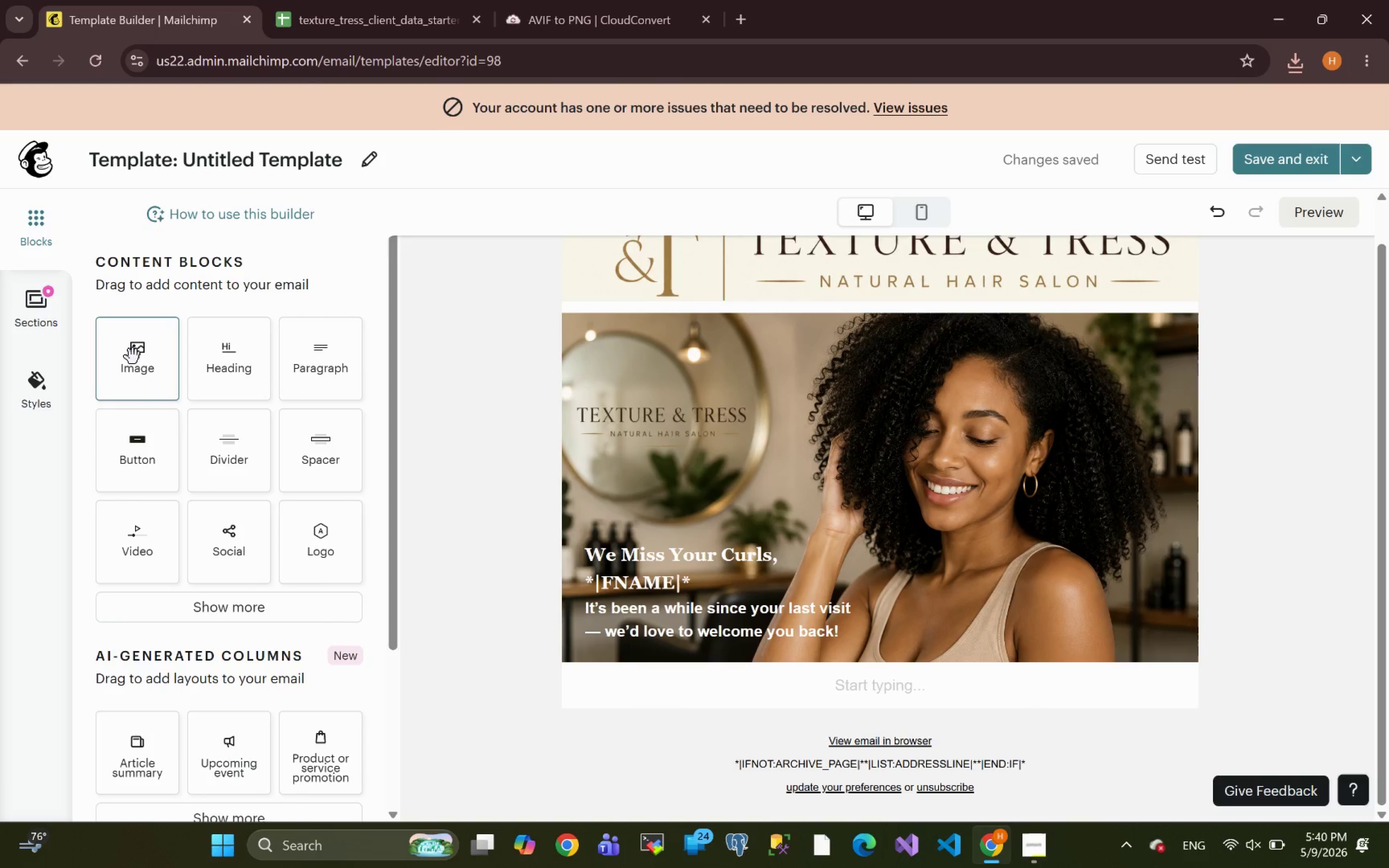 
left_click_drag(start_coordinate=[133, 356], to_coordinate=[824, 676])
 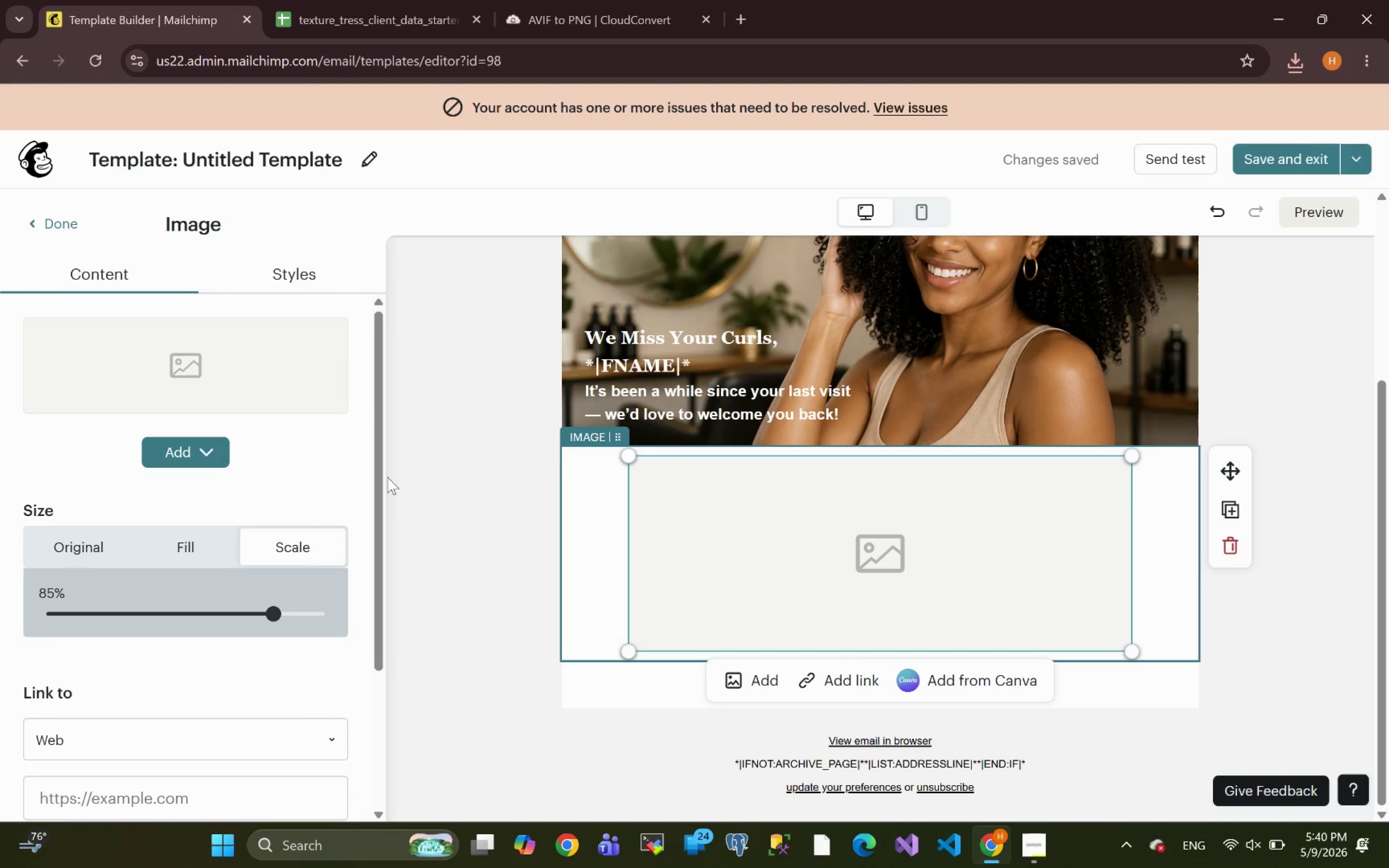 
wait(7.93)
 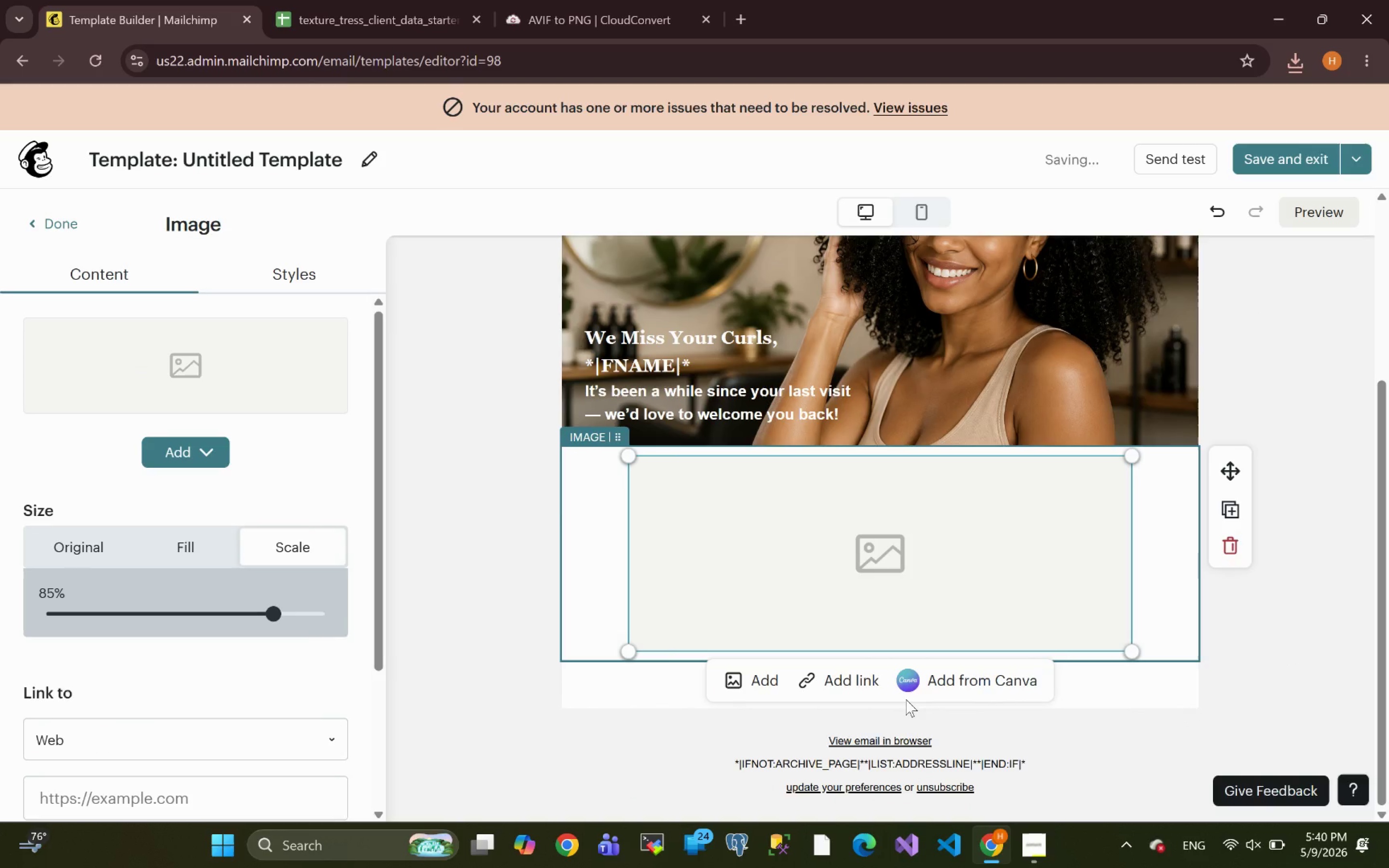 
left_click([191, 445])
 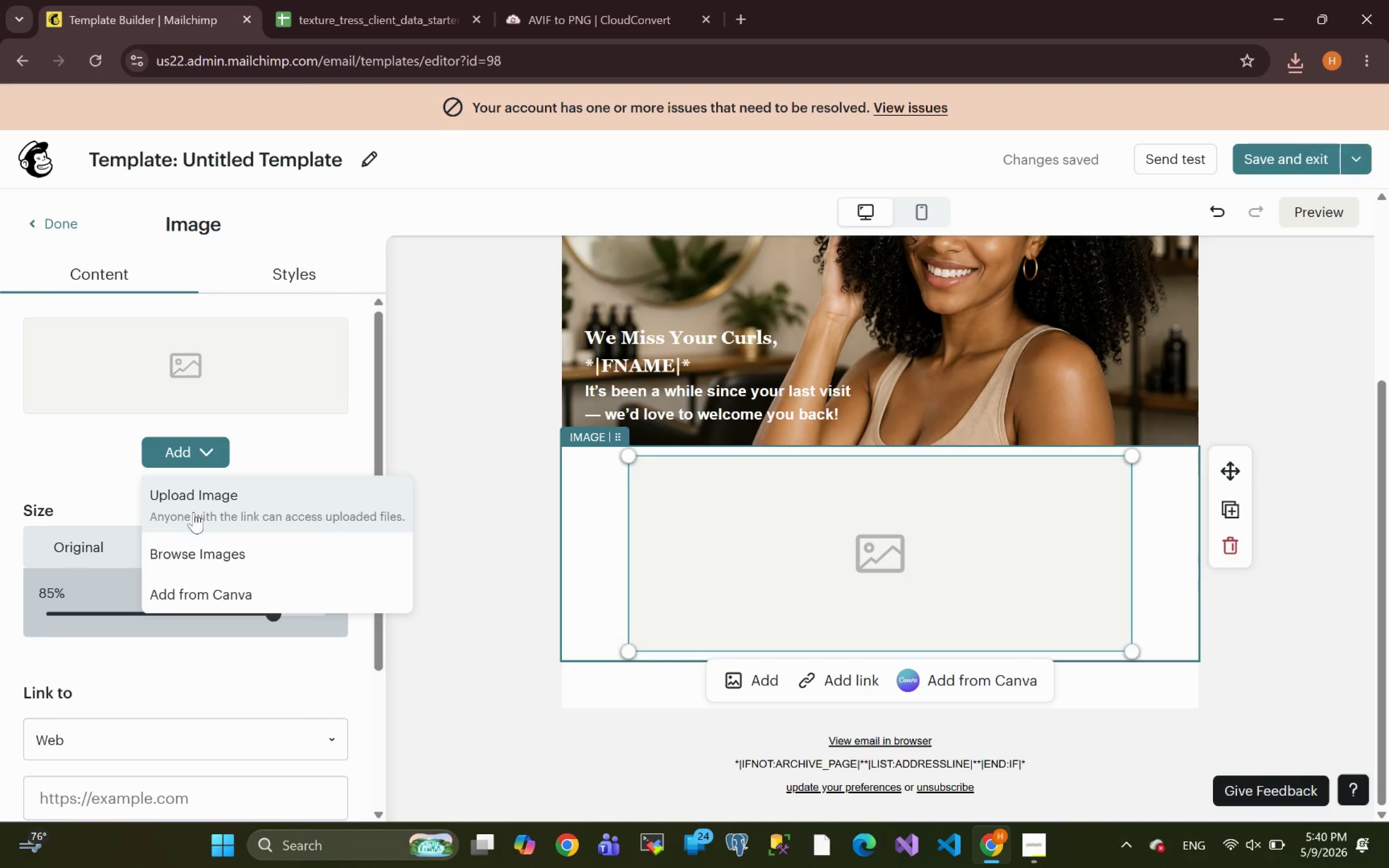 
left_click([199, 499])
 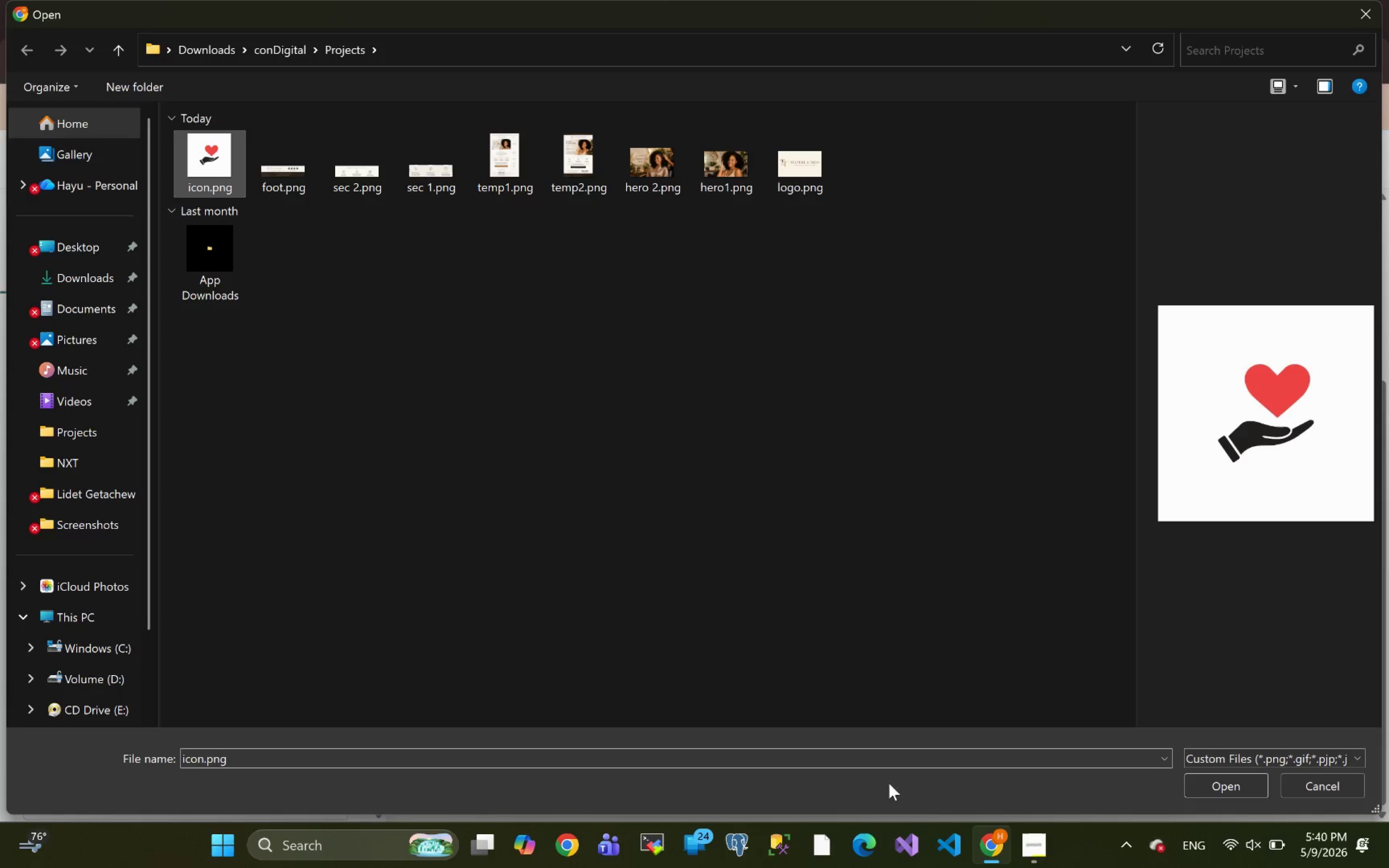 
left_click([1224, 782])
 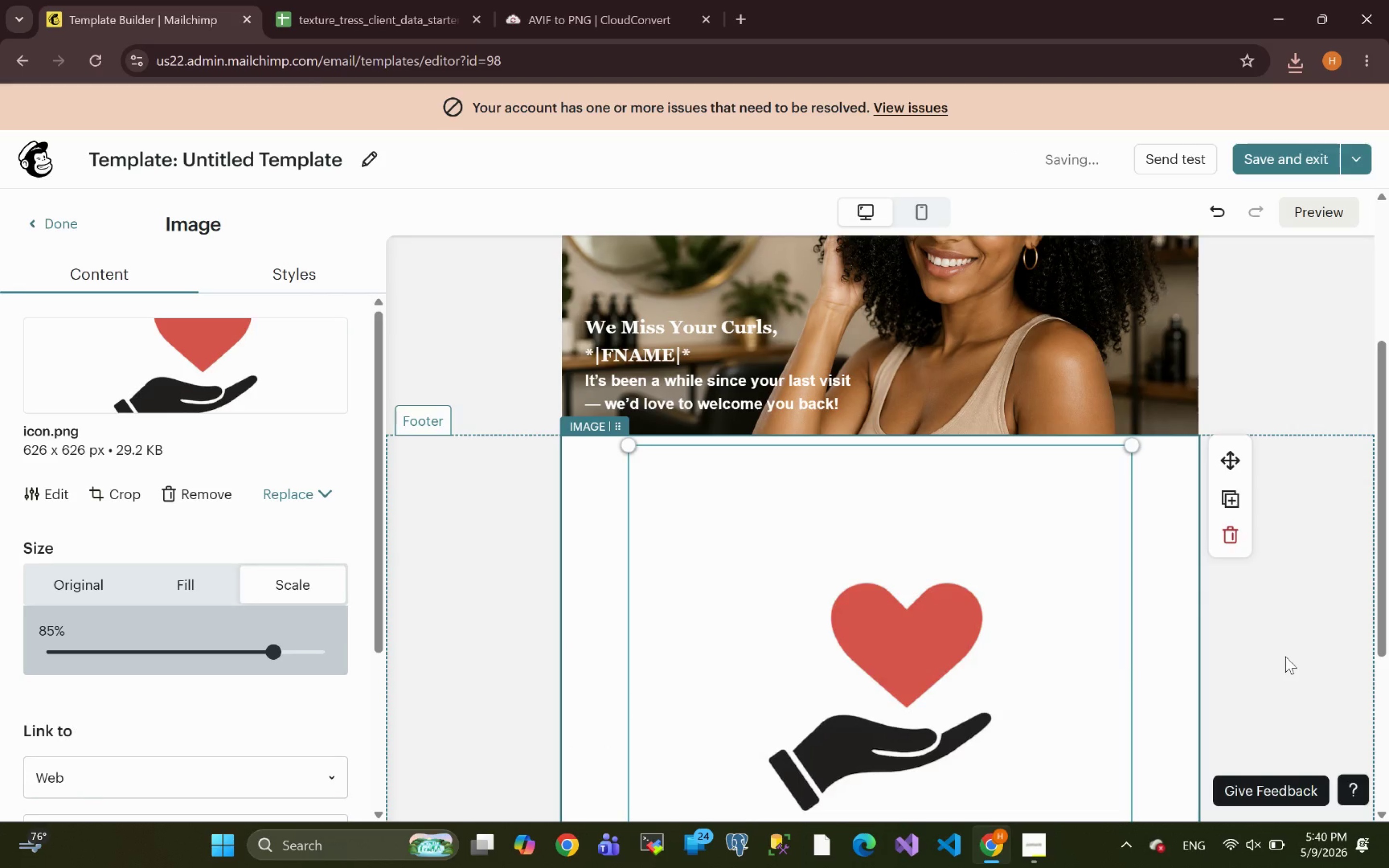 
wait(6.99)
 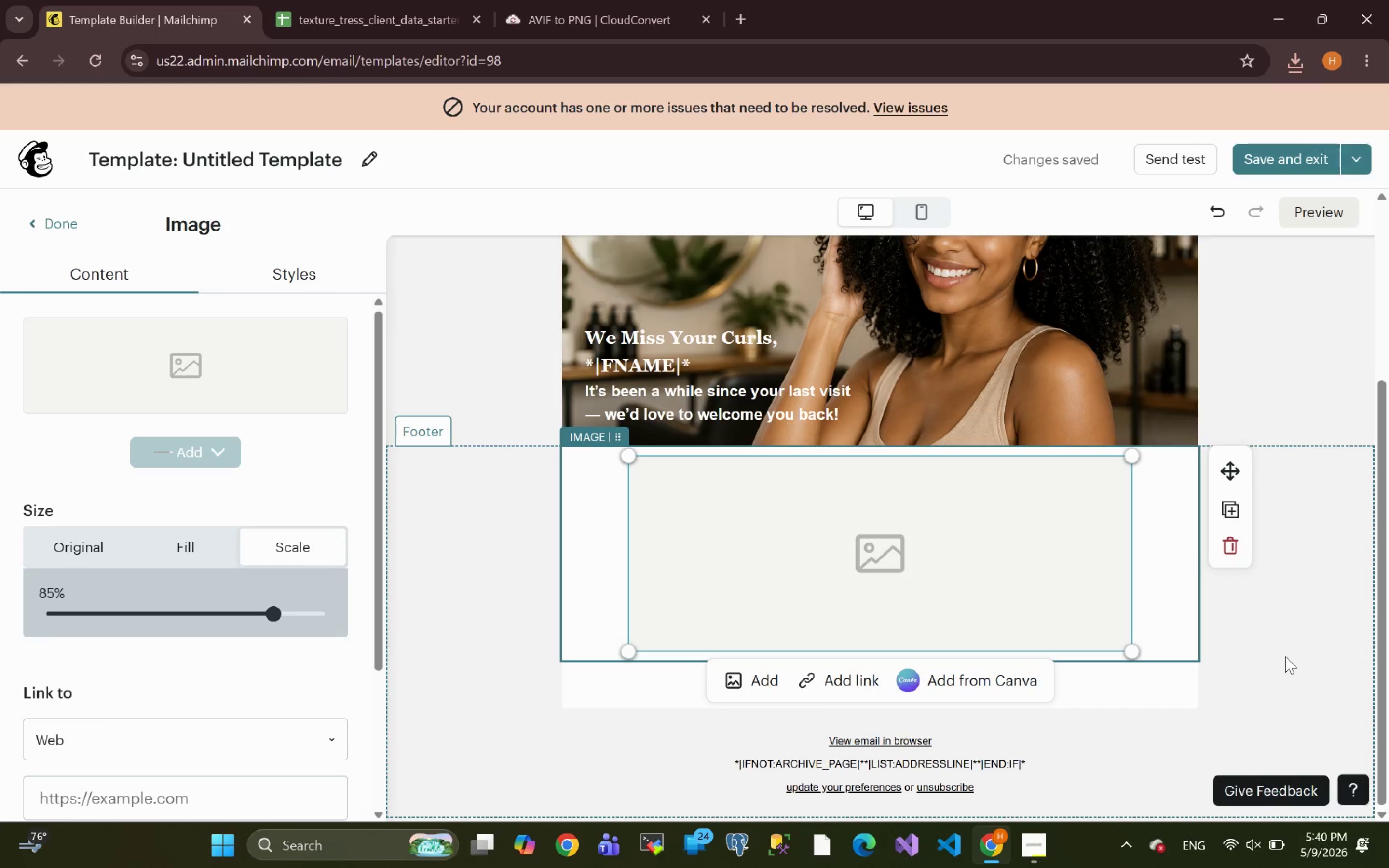 
left_click([997, 568])
 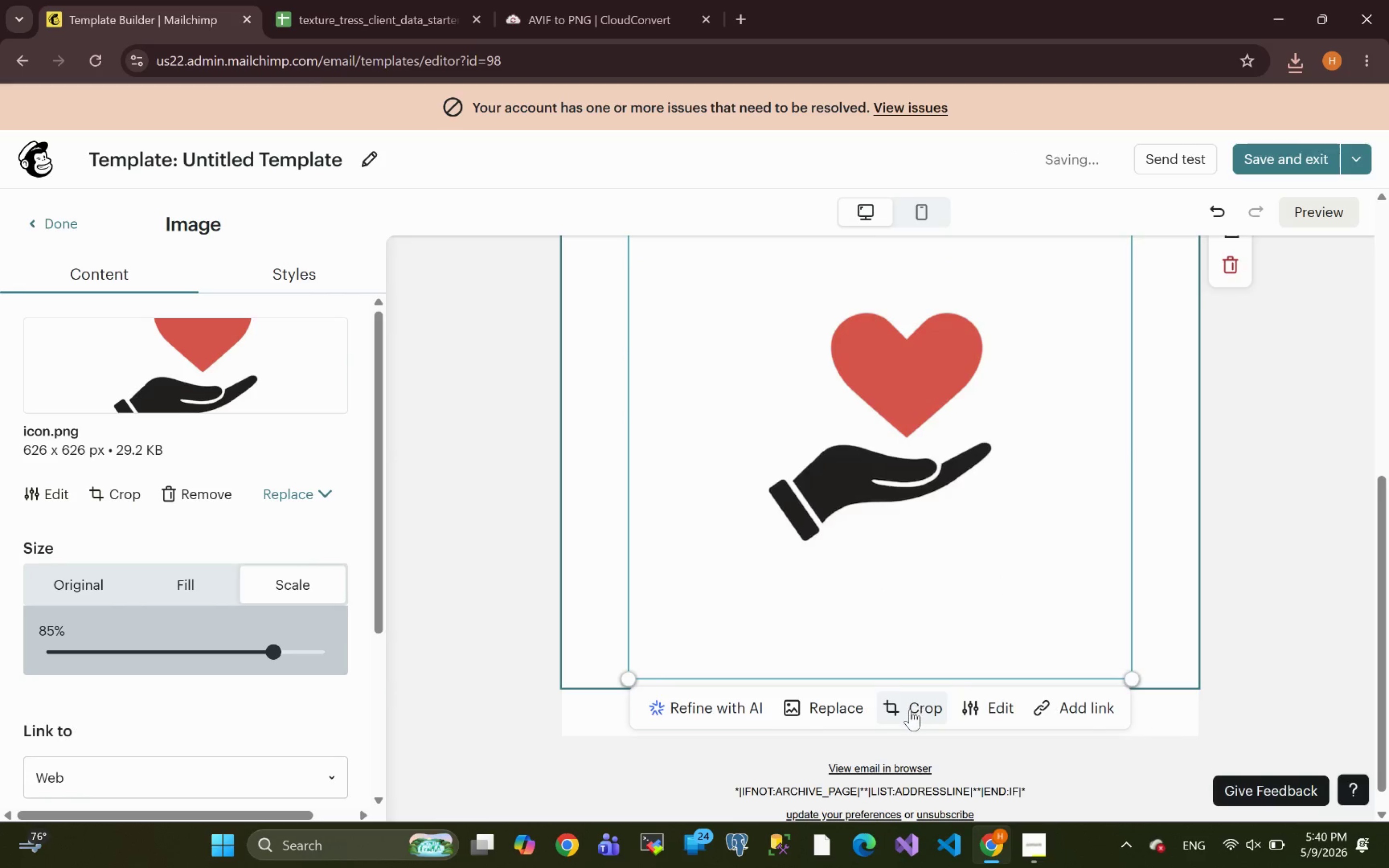 
left_click([912, 711])
 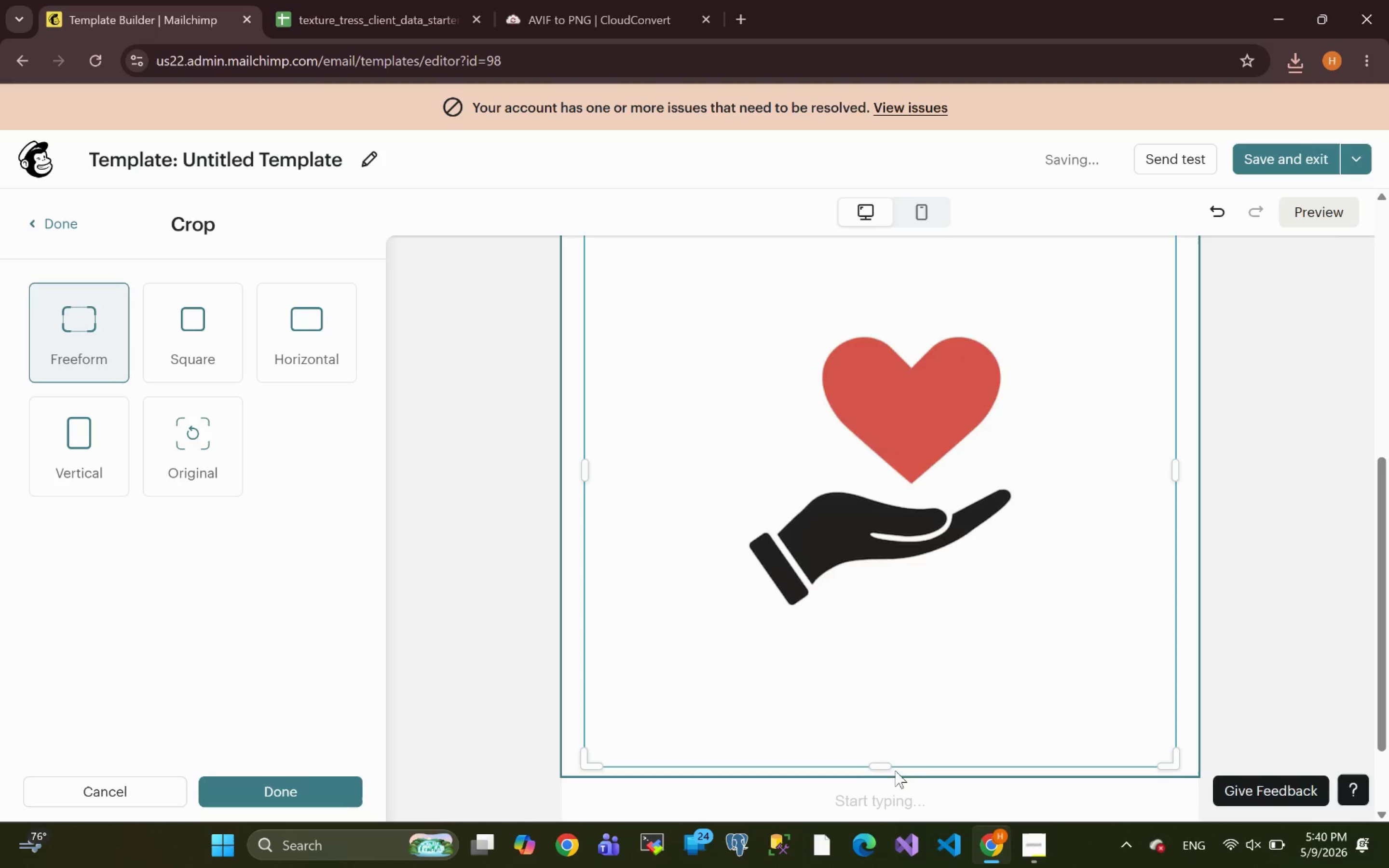 
left_click_drag(start_coordinate=[883, 759], to_coordinate=[875, 600])
 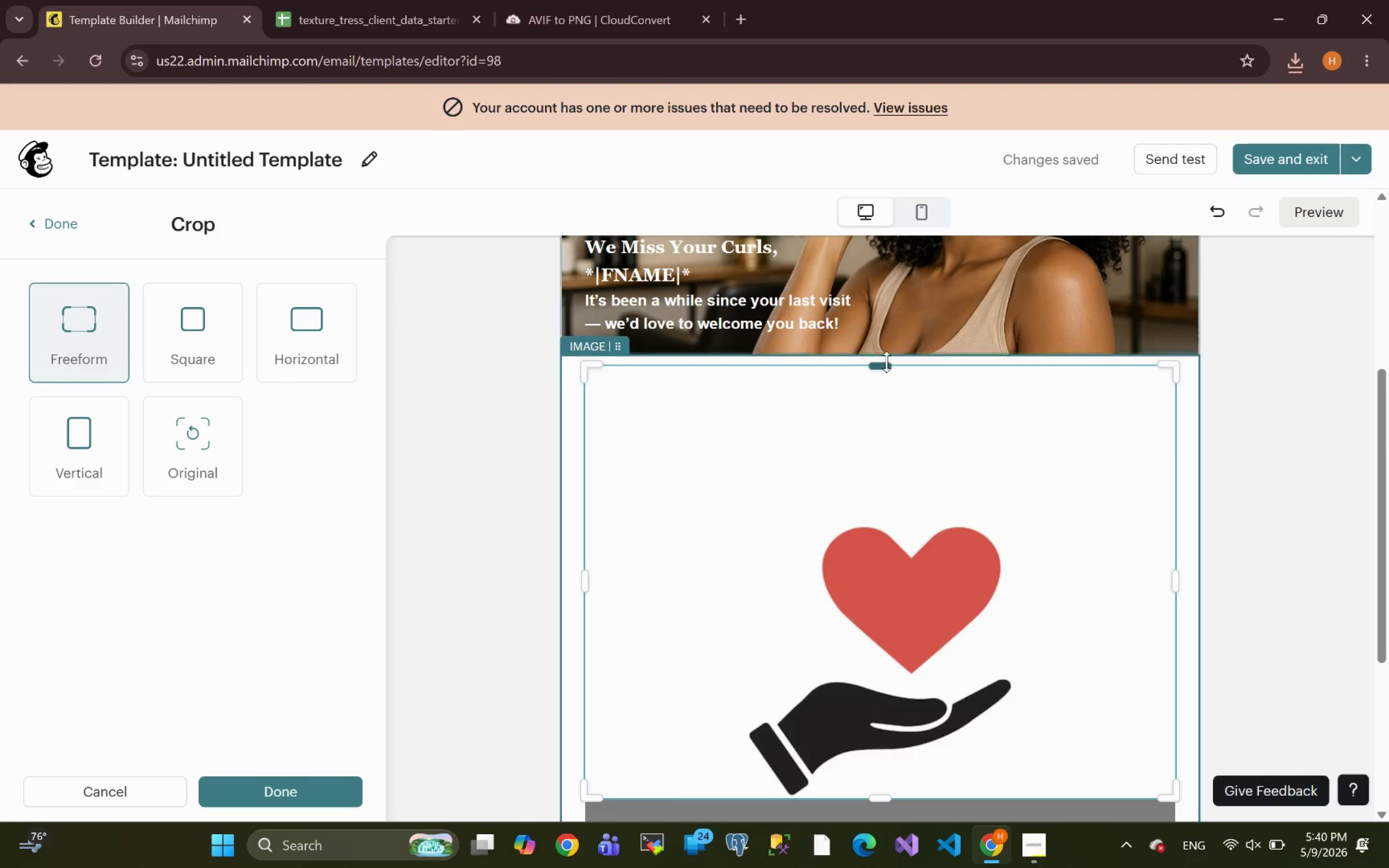 
left_click_drag(start_coordinate=[879, 364], to_coordinate=[895, 522])
 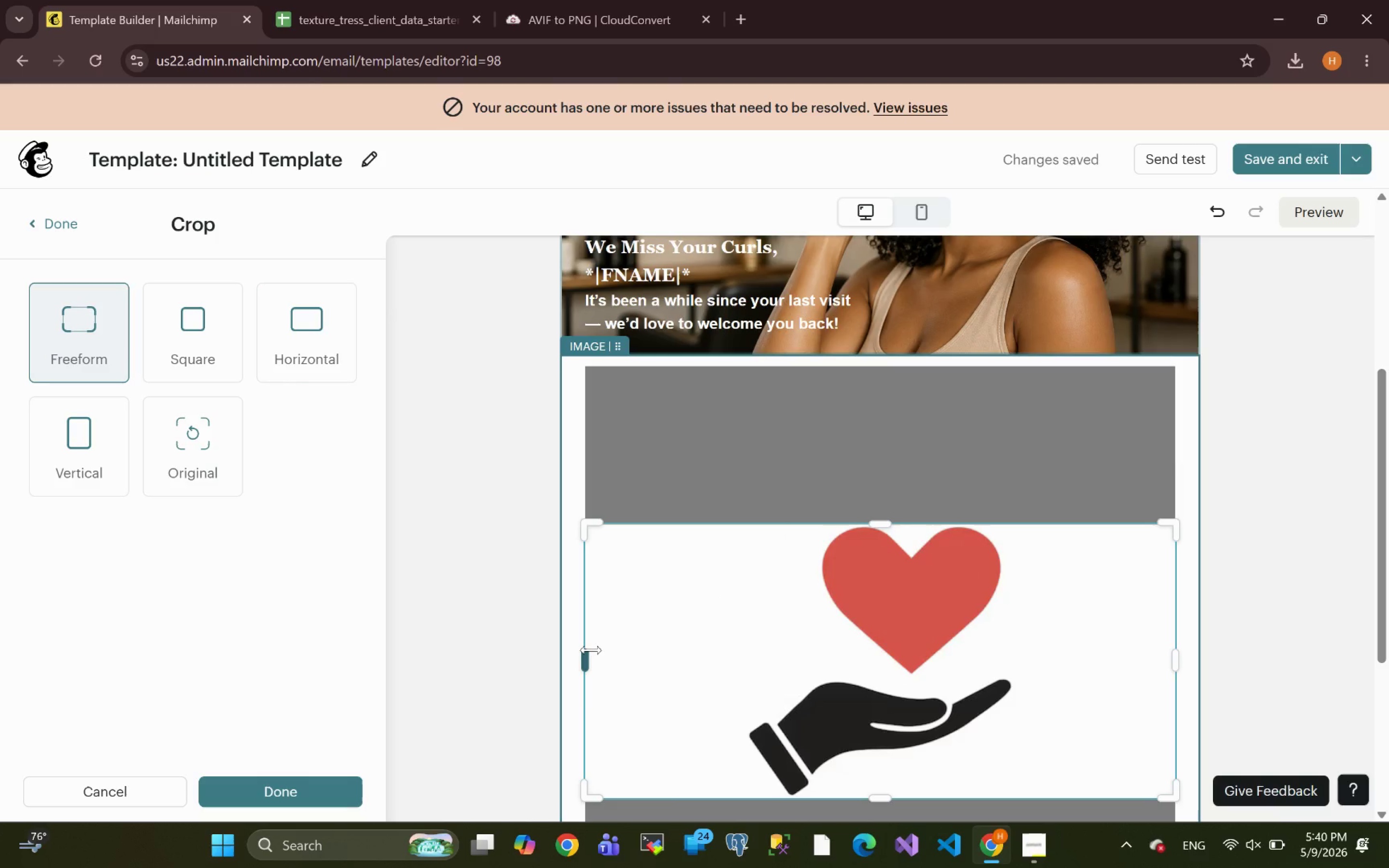 
left_click_drag(start_coordinate=[591, 650], to_coordinate=[749, 665])
 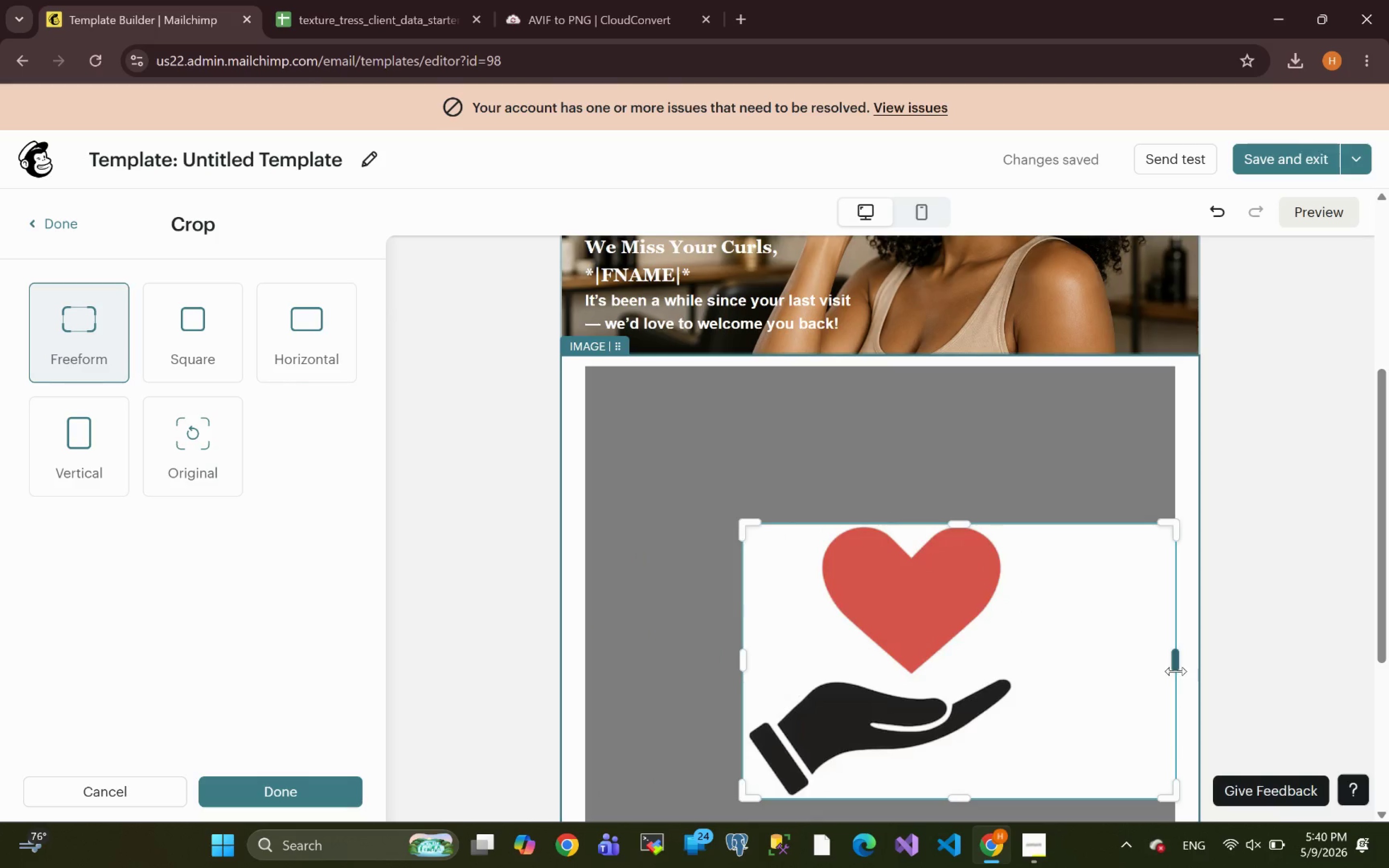 
left_click_drag(start_coordinate=[1176, 671], to_coordinate=[1018, 632])
 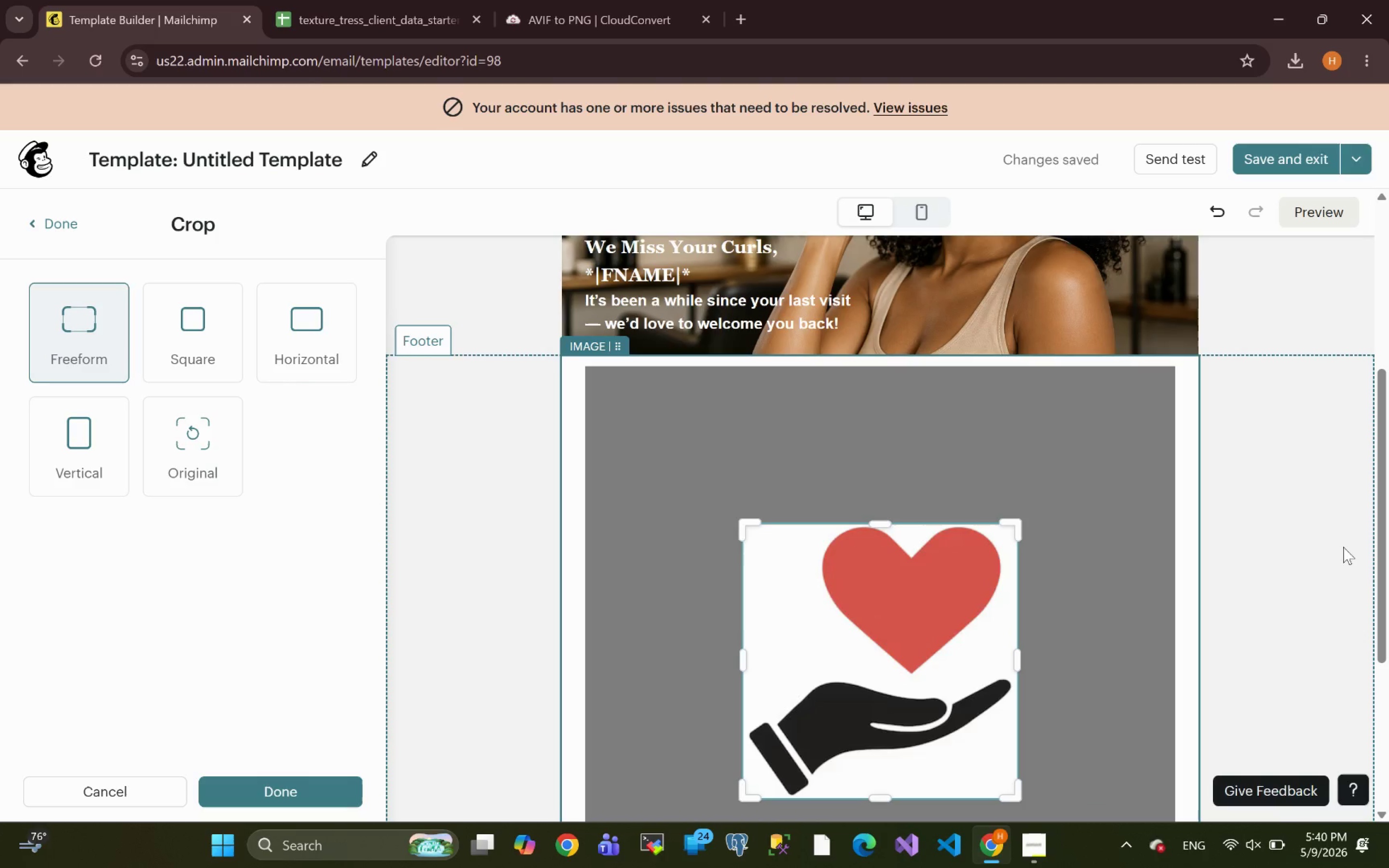 
left_click([1343, 547])
 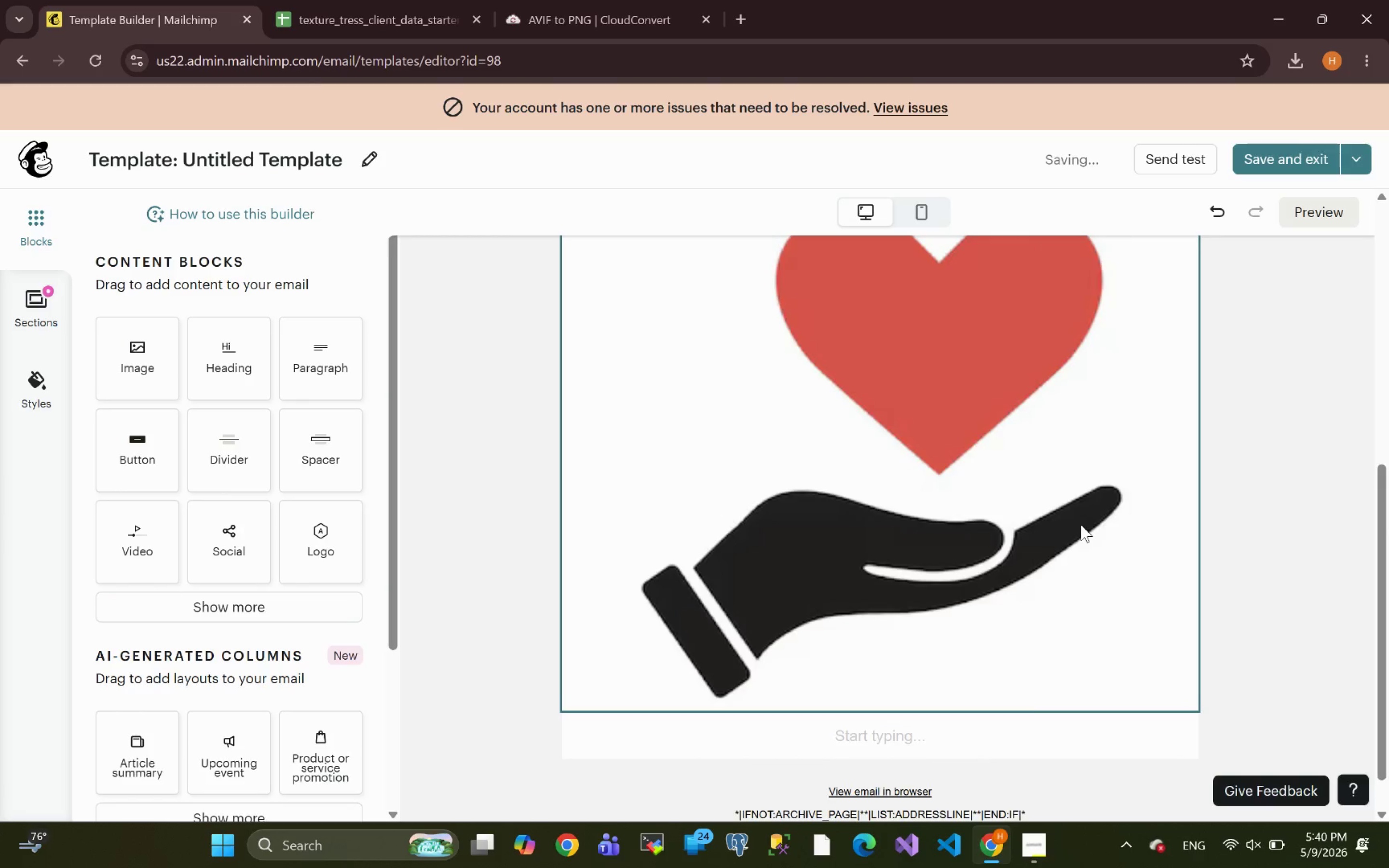 
left_click([939, 526])
 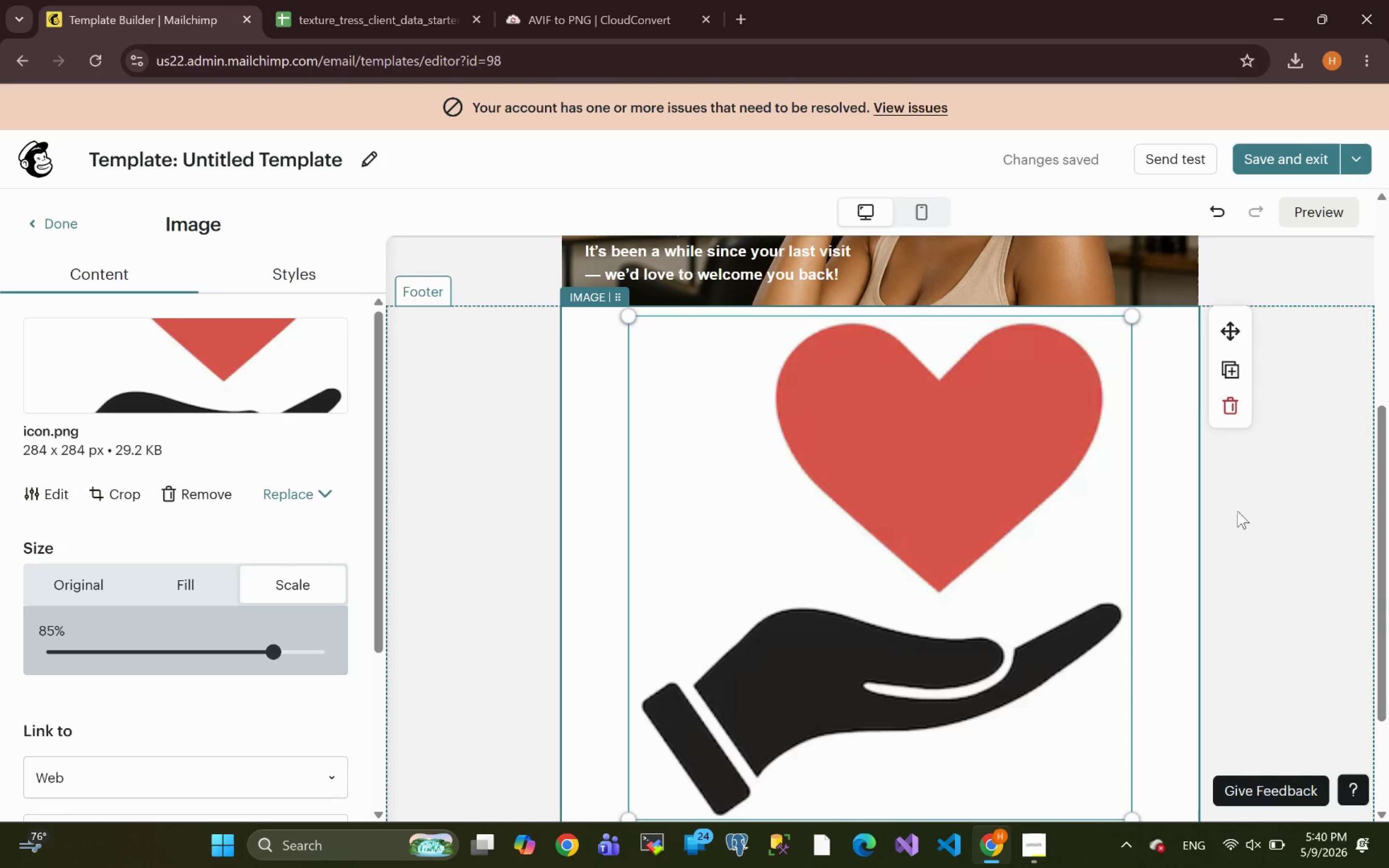 
left_click([1292, 578])
 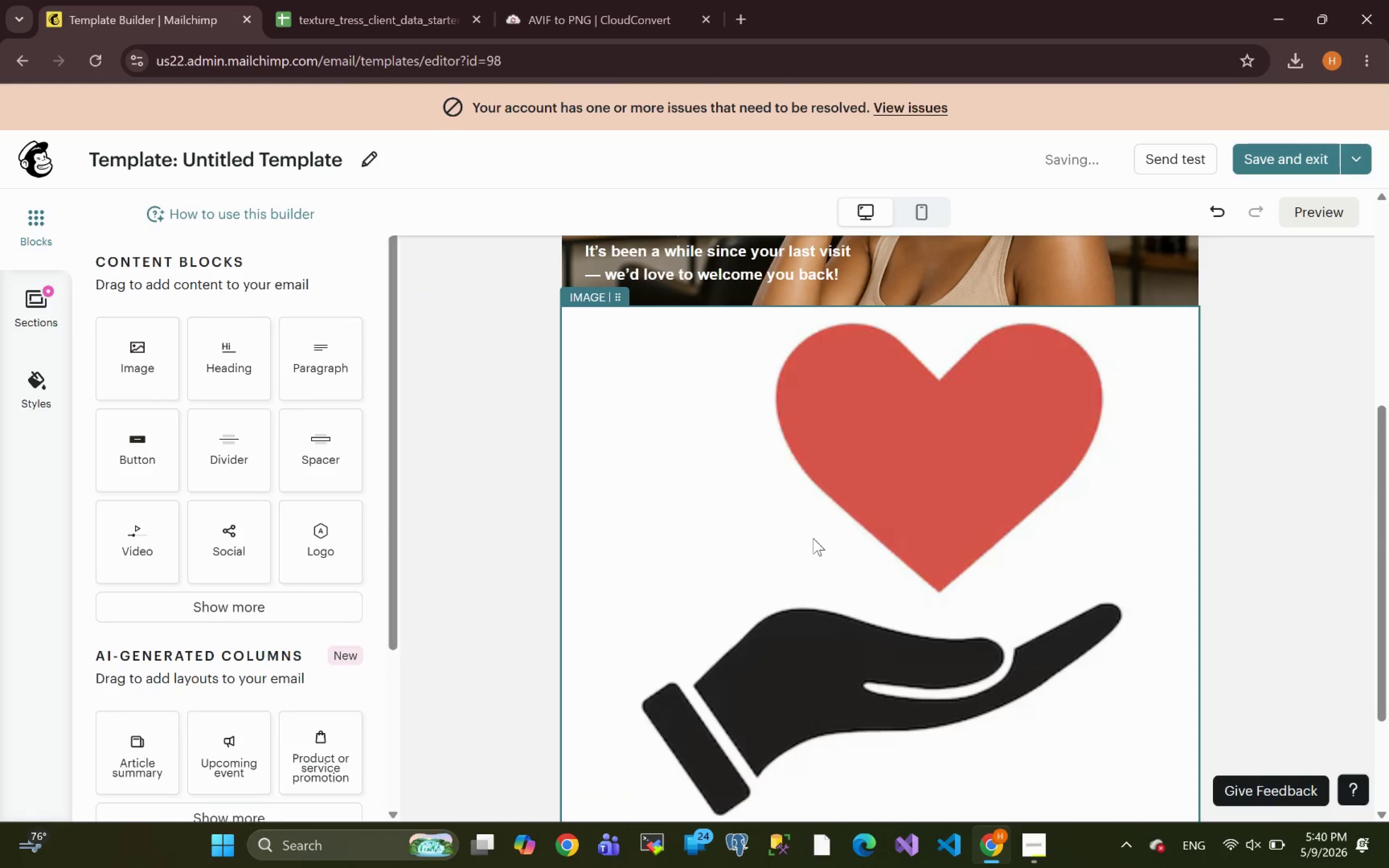 
left_click([812, 576])
 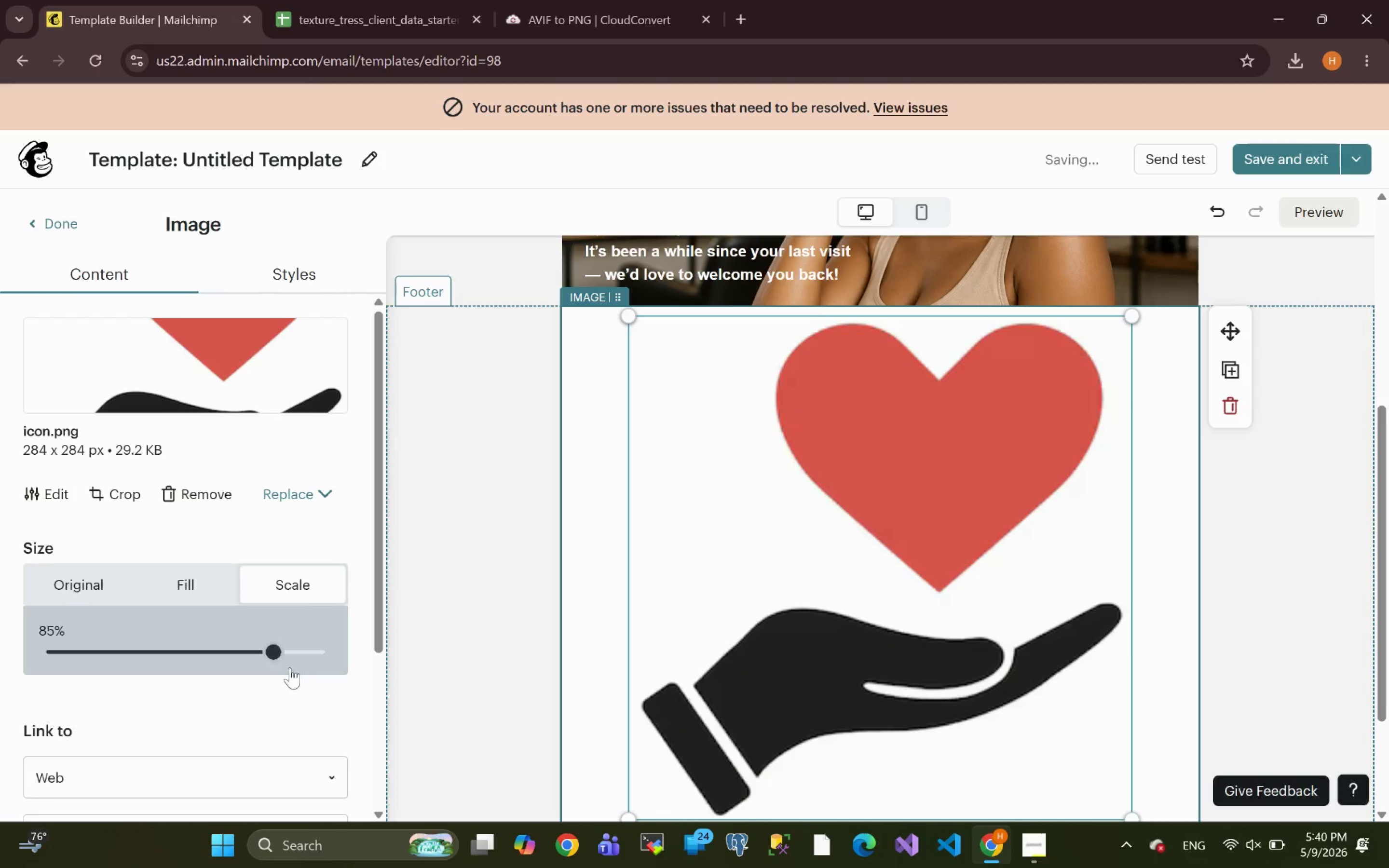 
left_click_drag(start_coordinate=[279, 652], to_coordinate=[56, 642])
 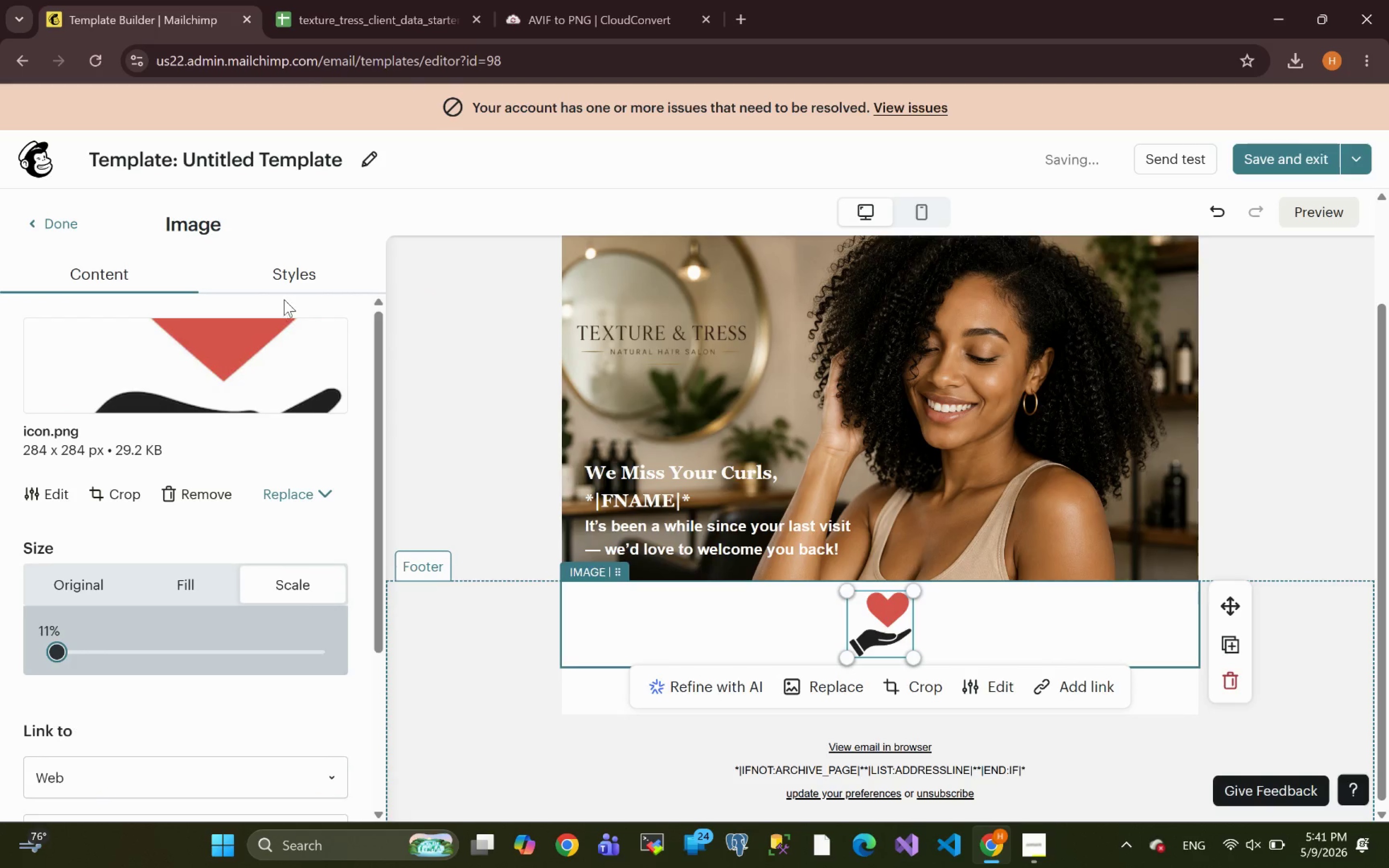 
left_click([296, 285])
 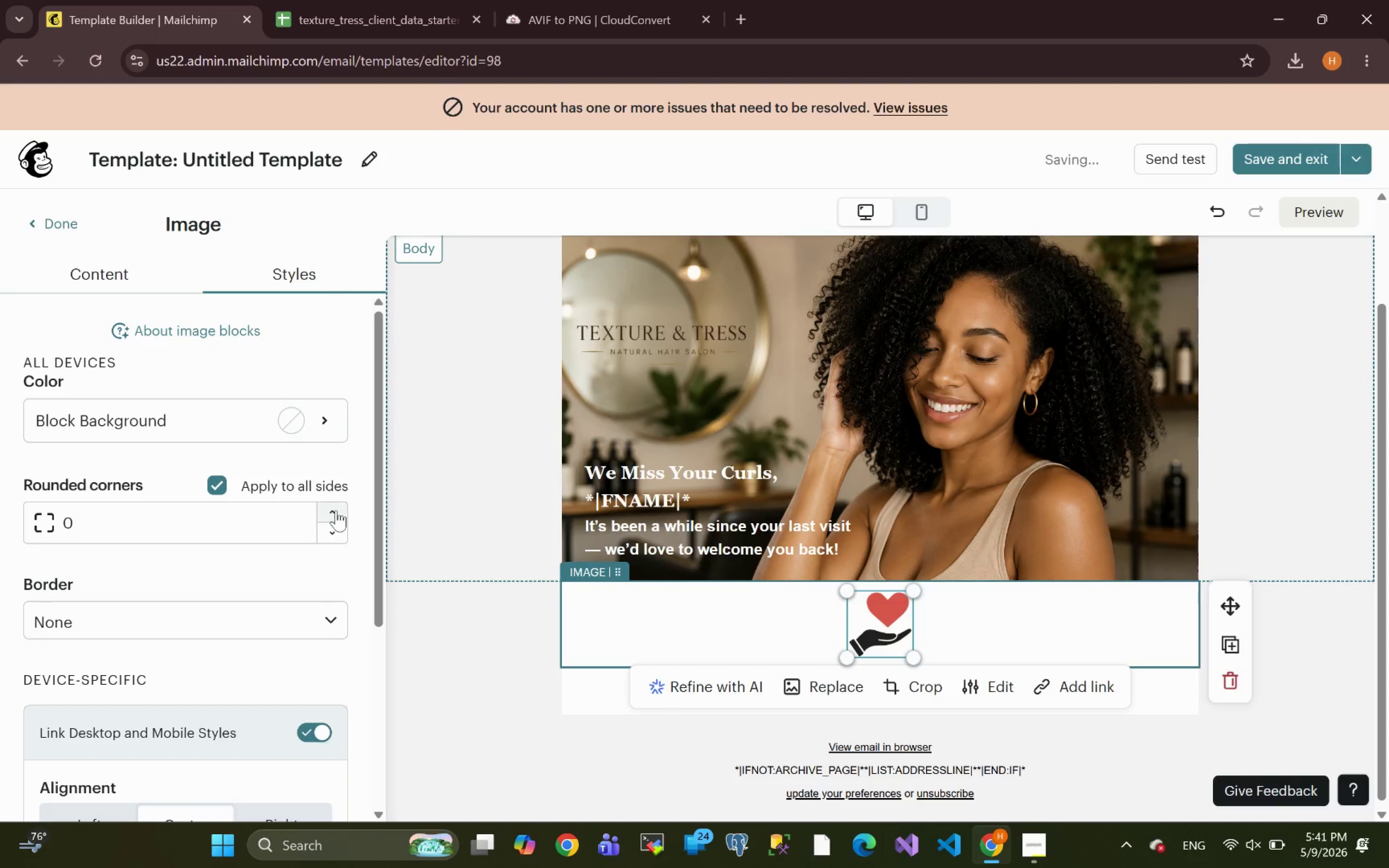 
double_click([335, 513])
 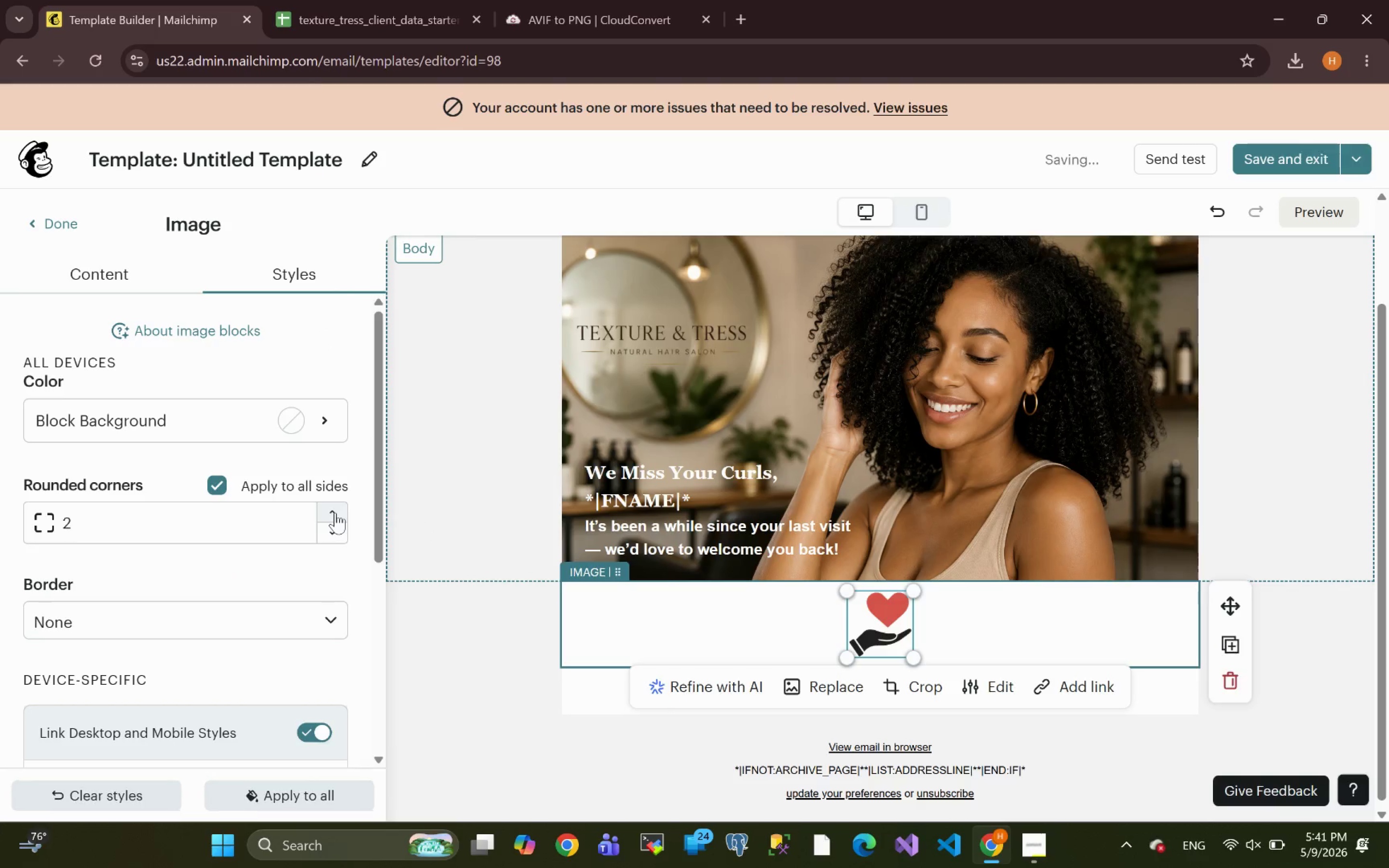 
triple_click([335, 513])
 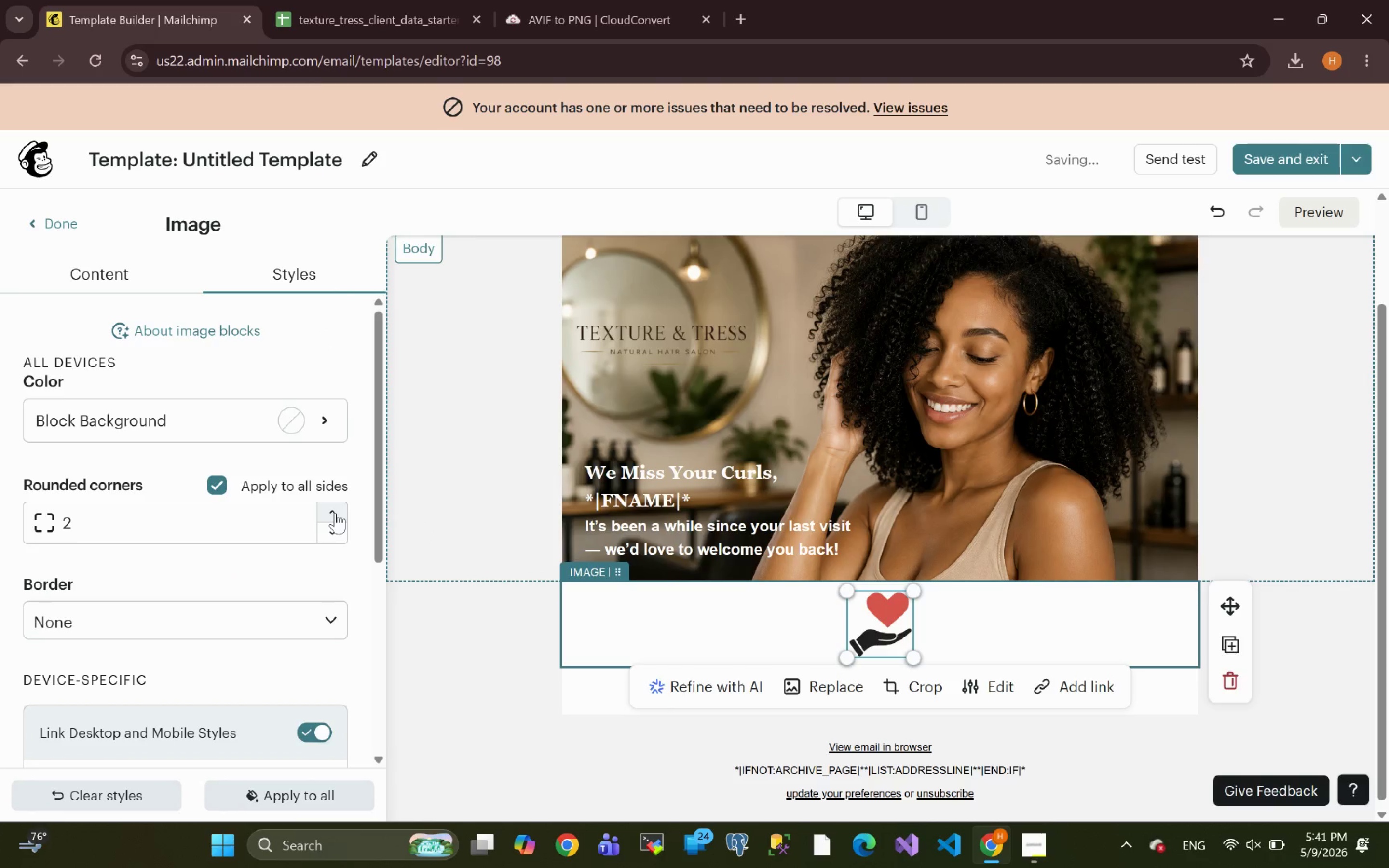 
triple_click([335, 513])
 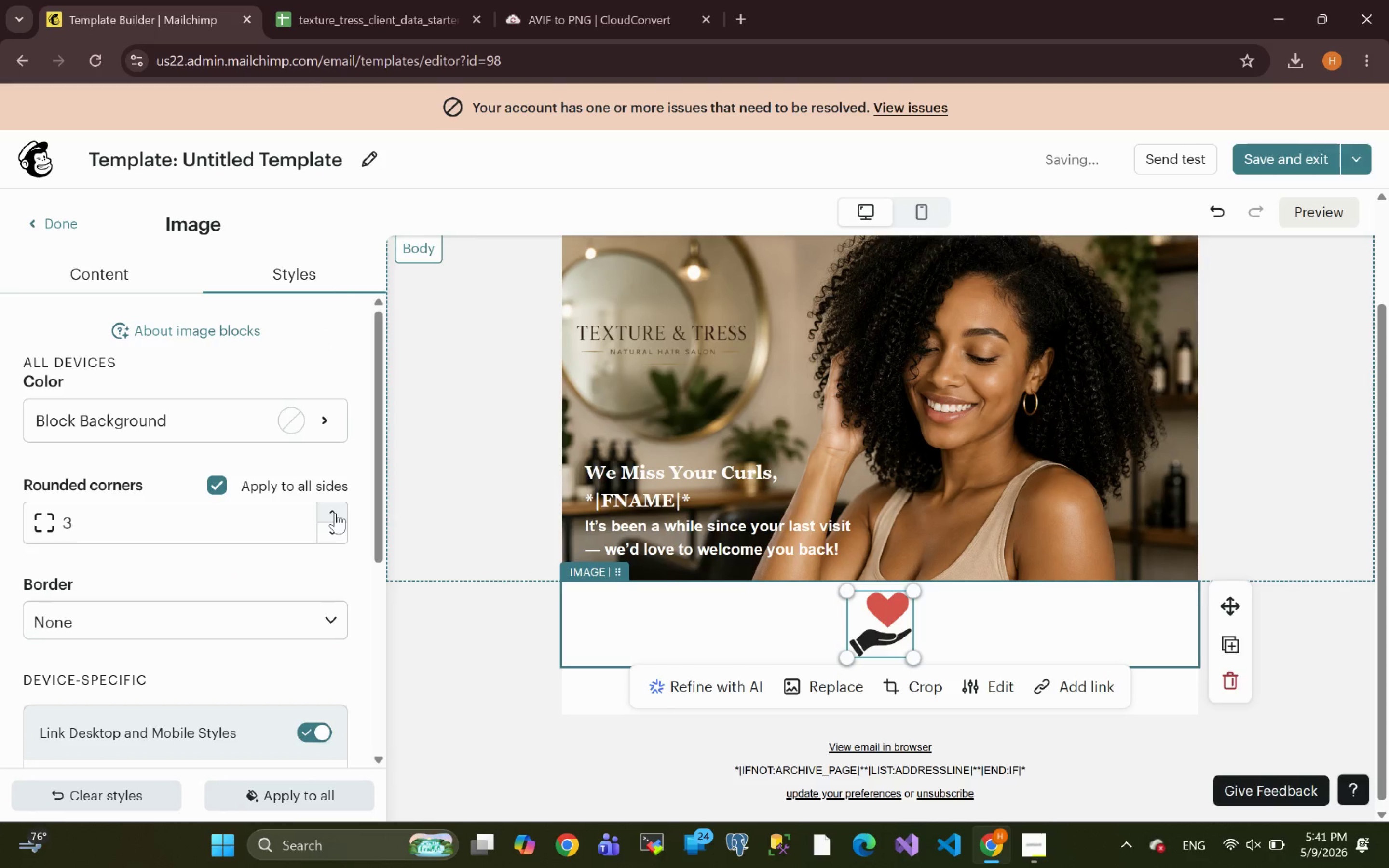 
triple_click([335, 513])
 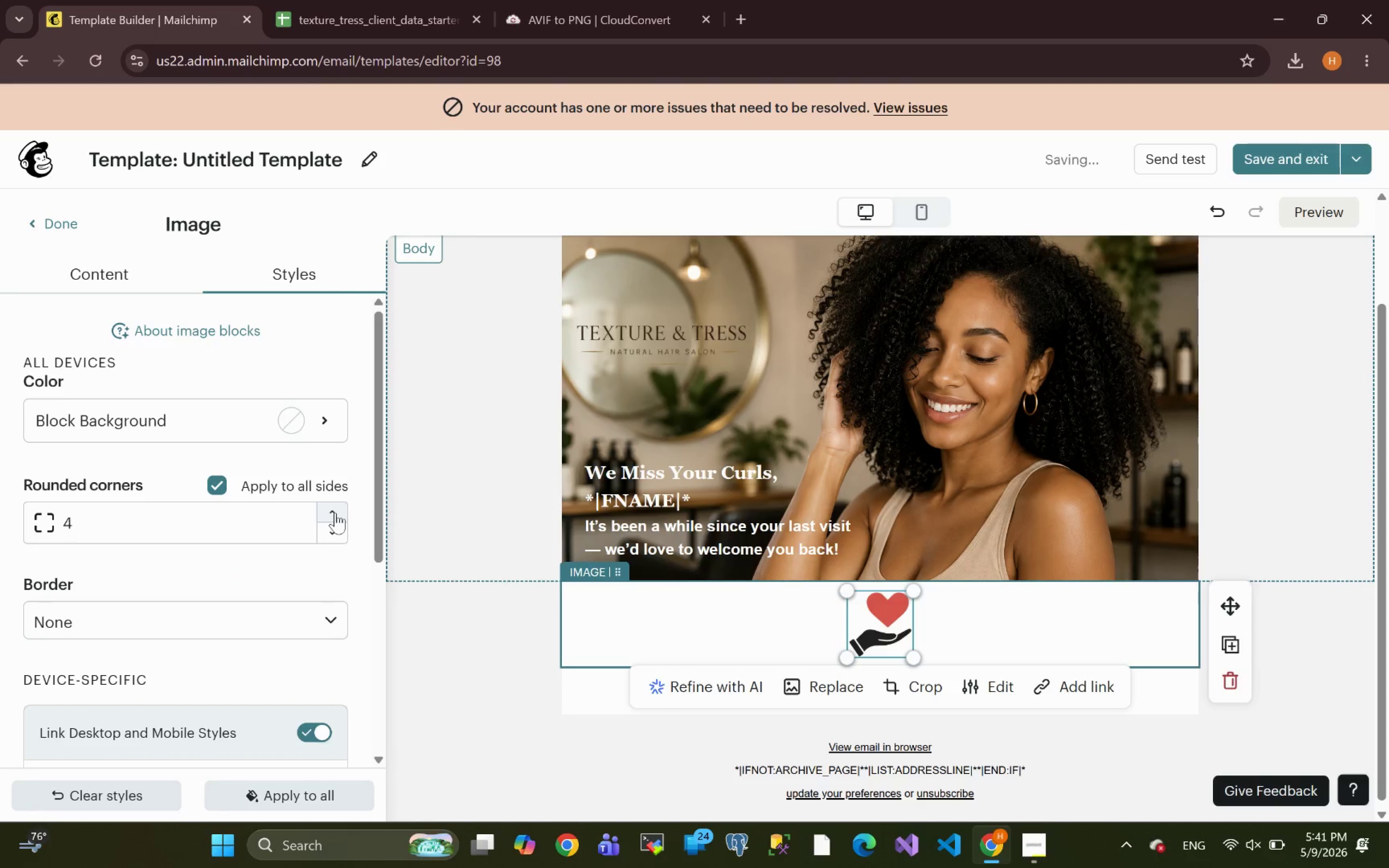 
triple_click([335, 513])
 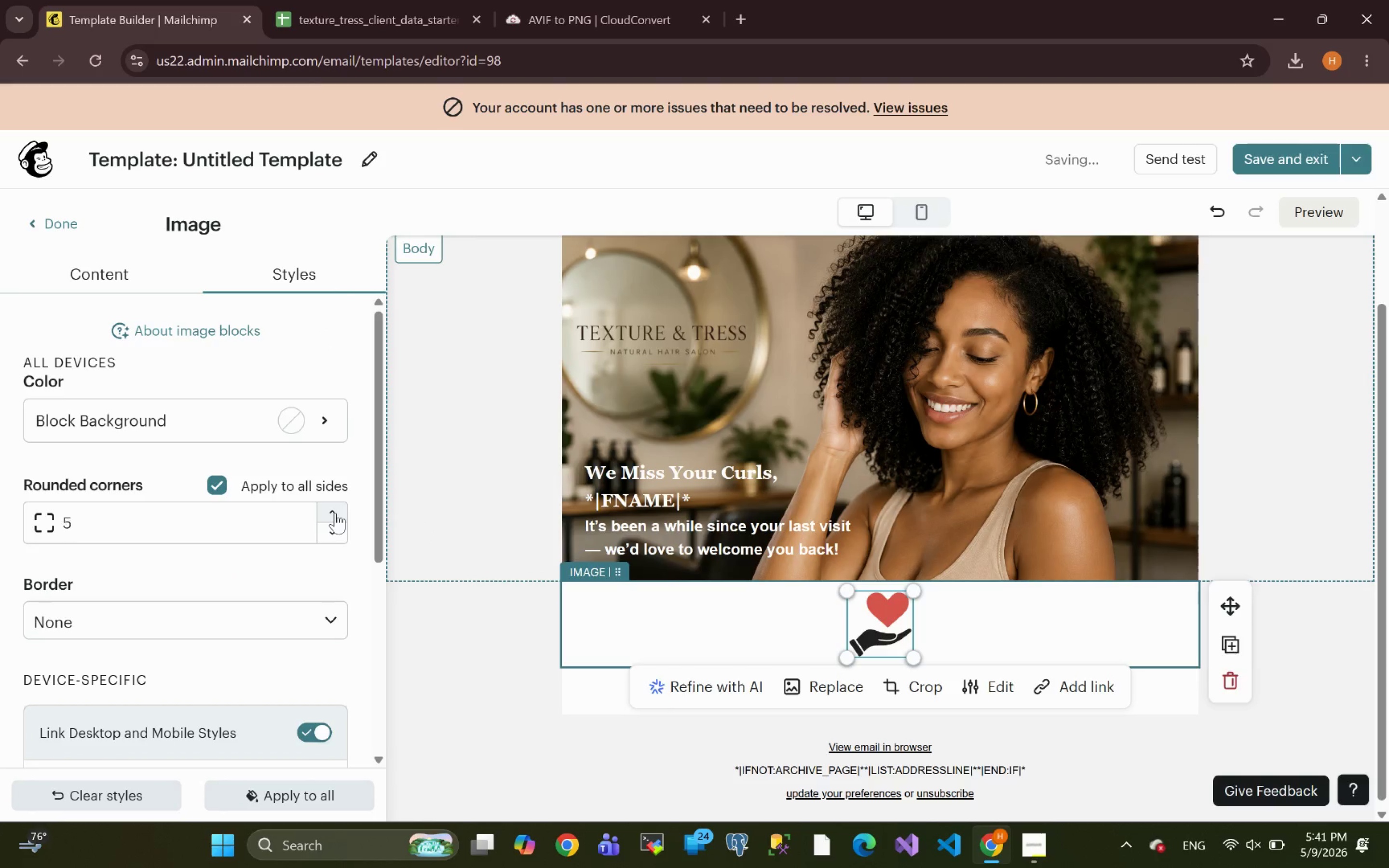 
triple_click([335, 513])
 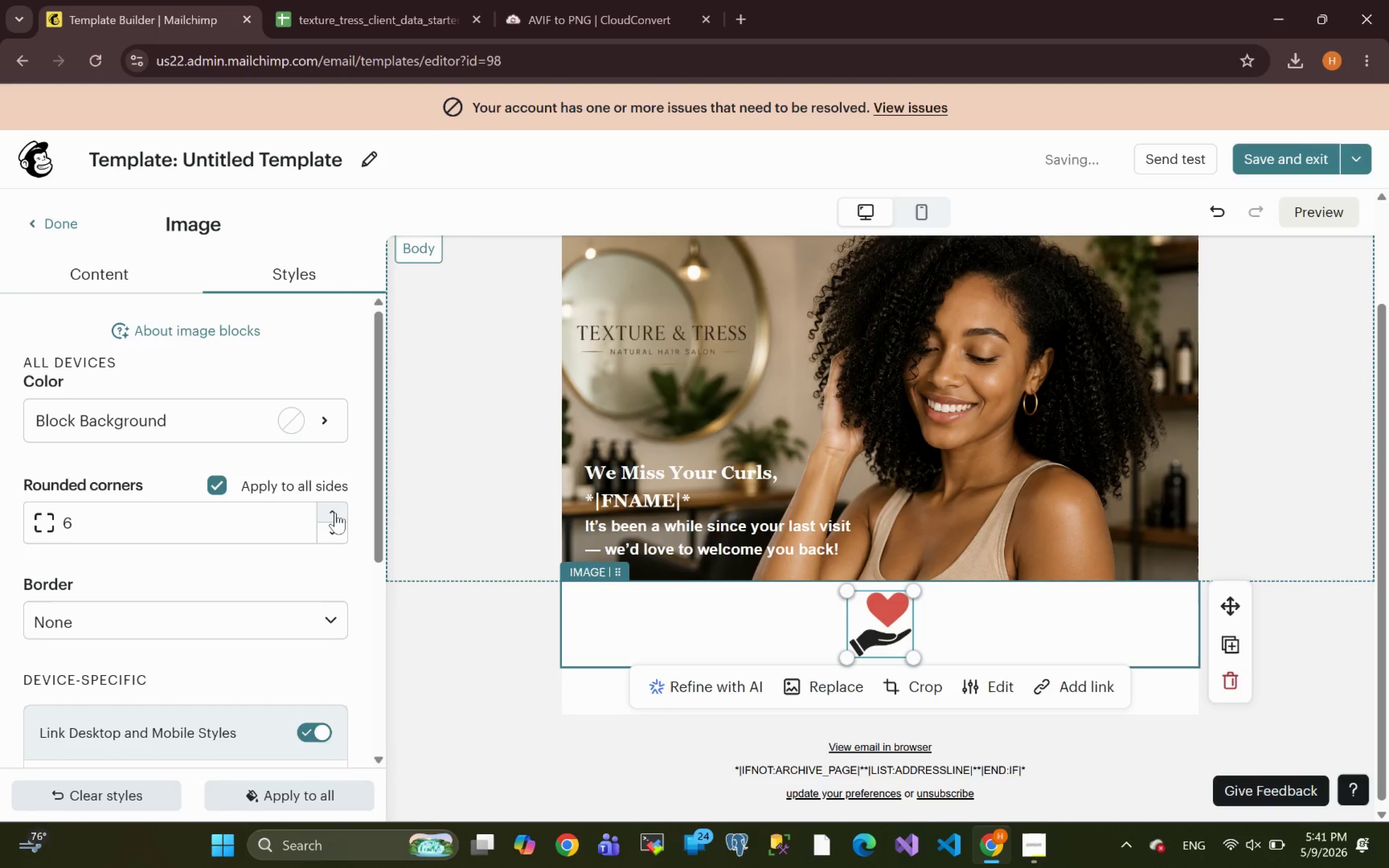 
triple_click([335, 513])
 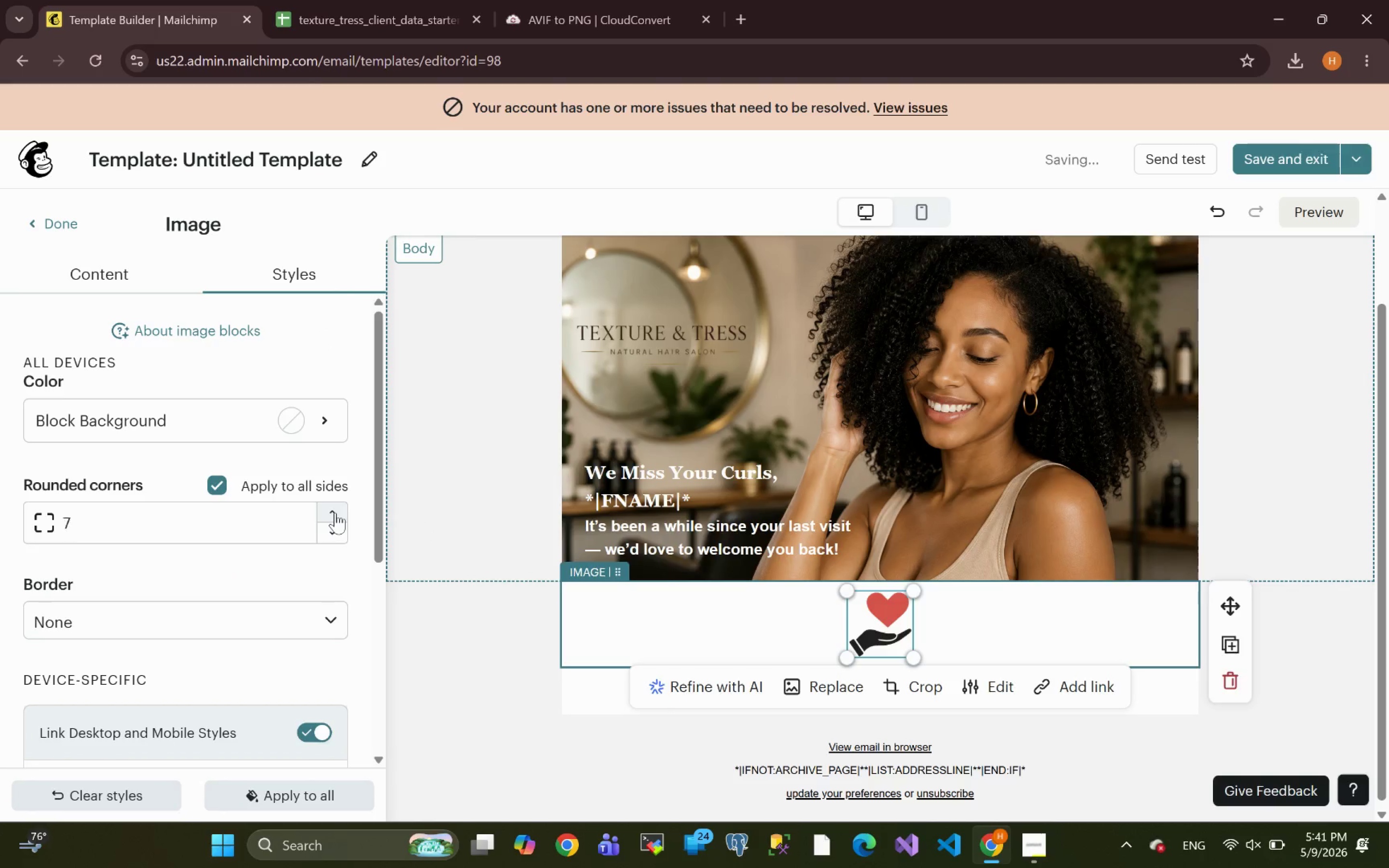 
triple_click([335, 513])
 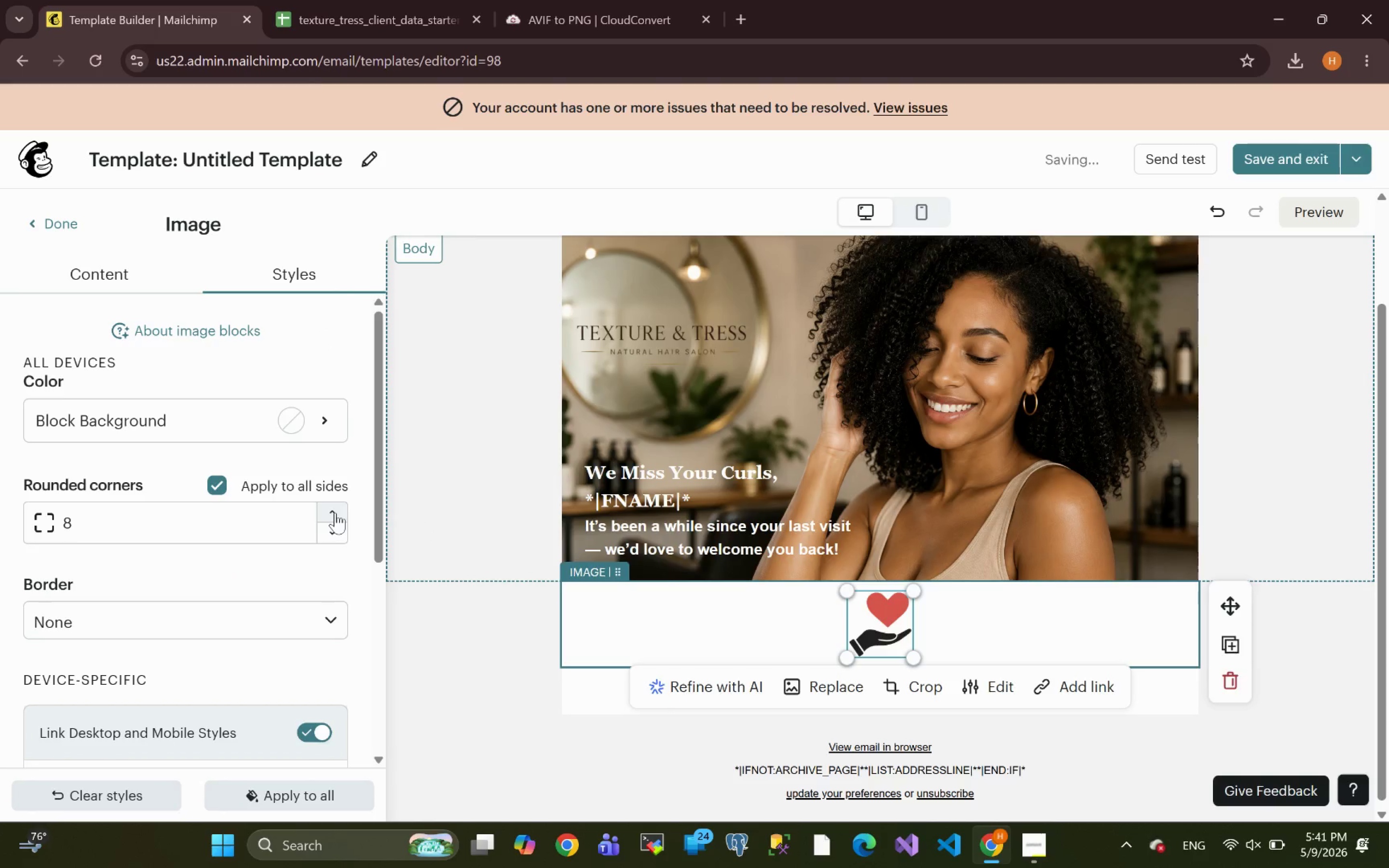 
triple_click([335, 513])
 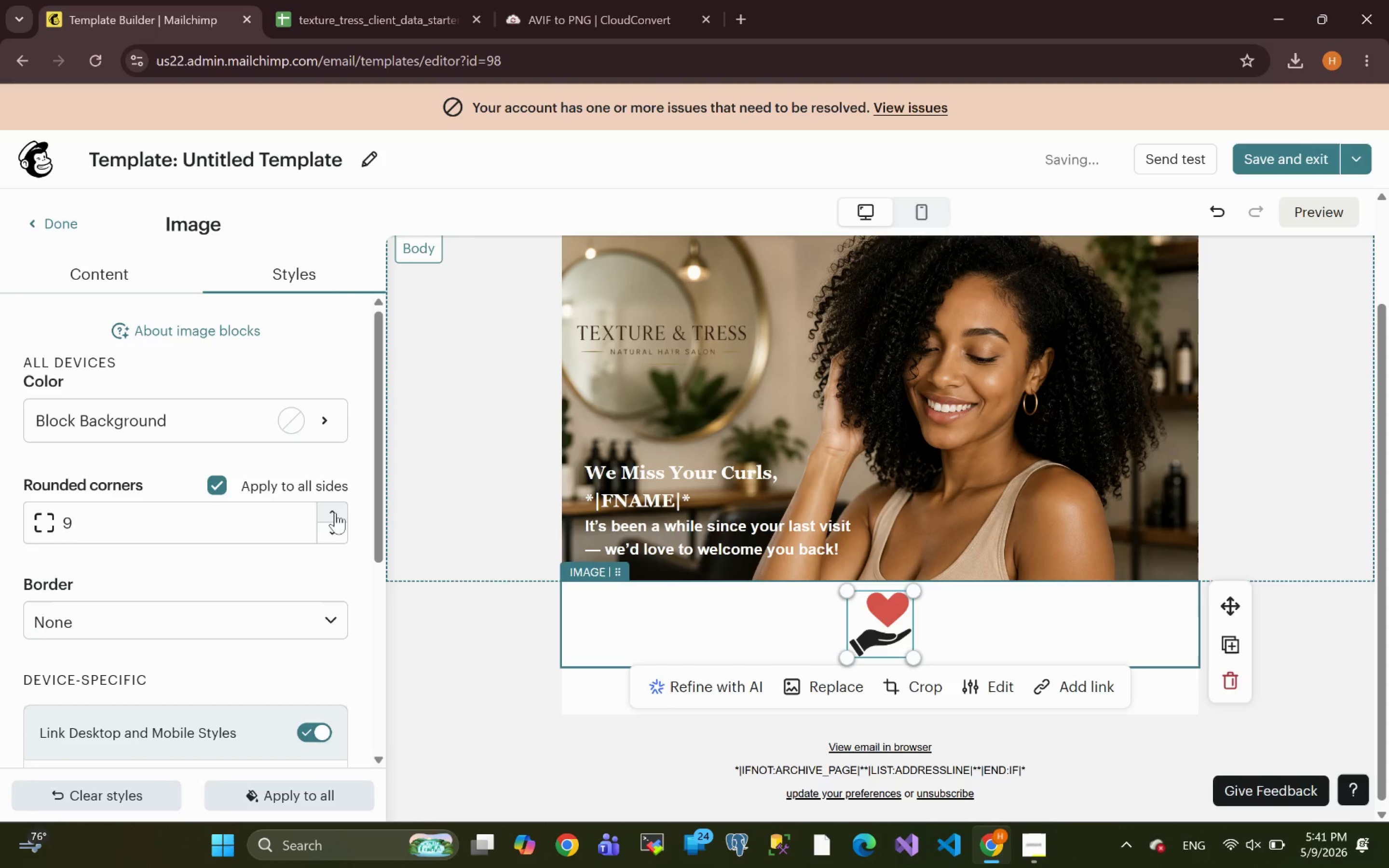 
triple_click([335, 513])
 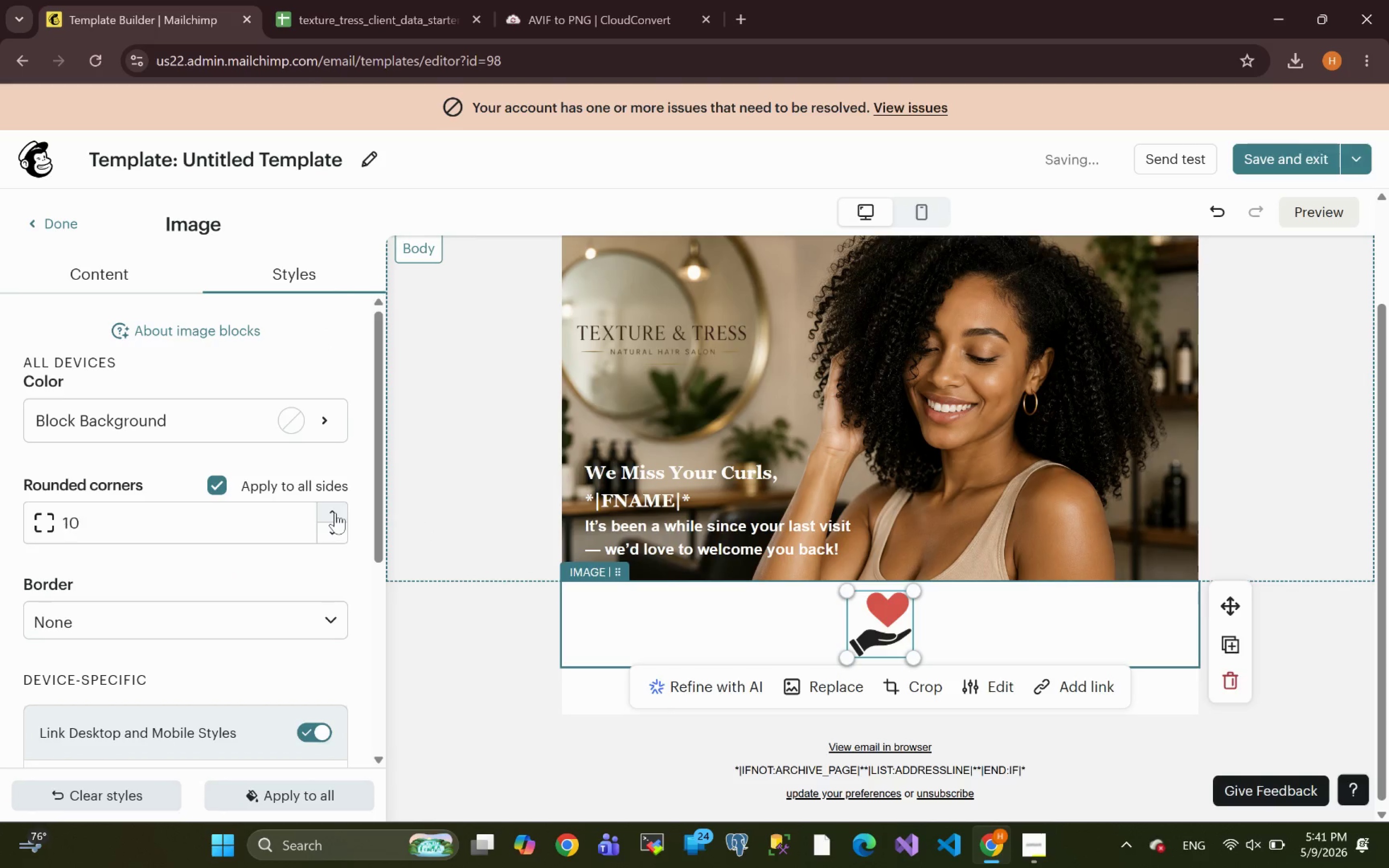 
triple_click([335, 513])
 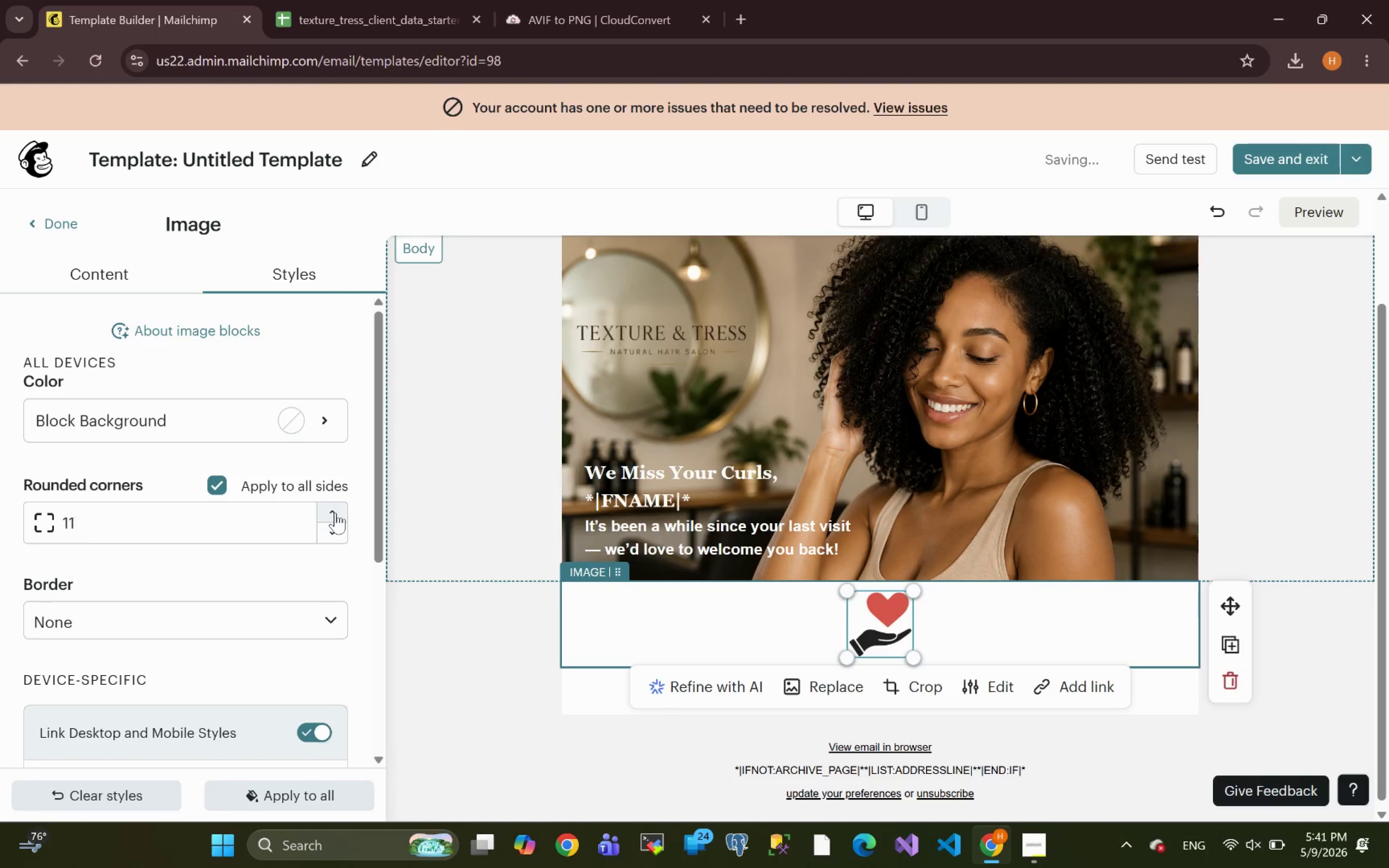 
triple_click([335, 513])
 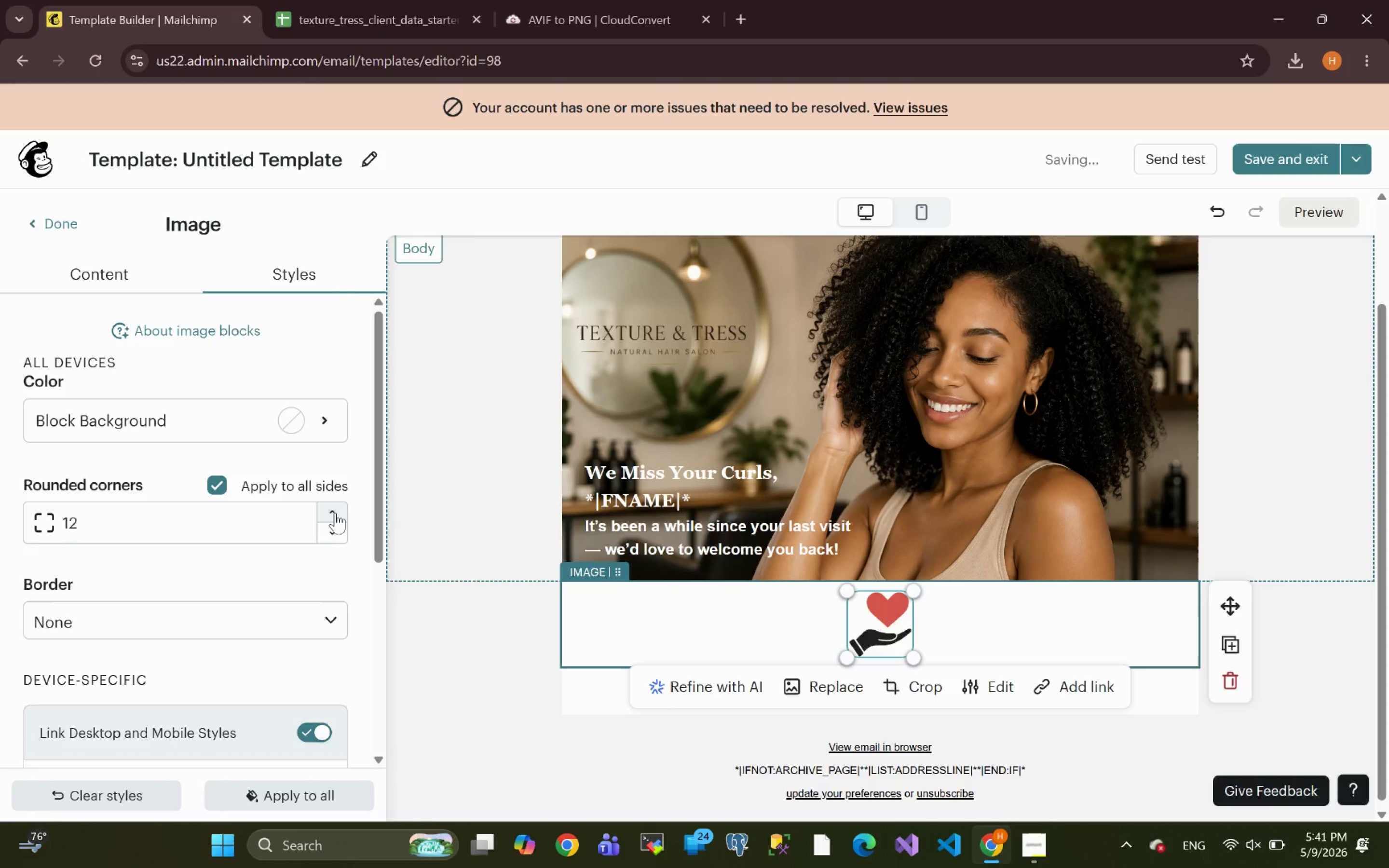 
triple_click([335, 513])
 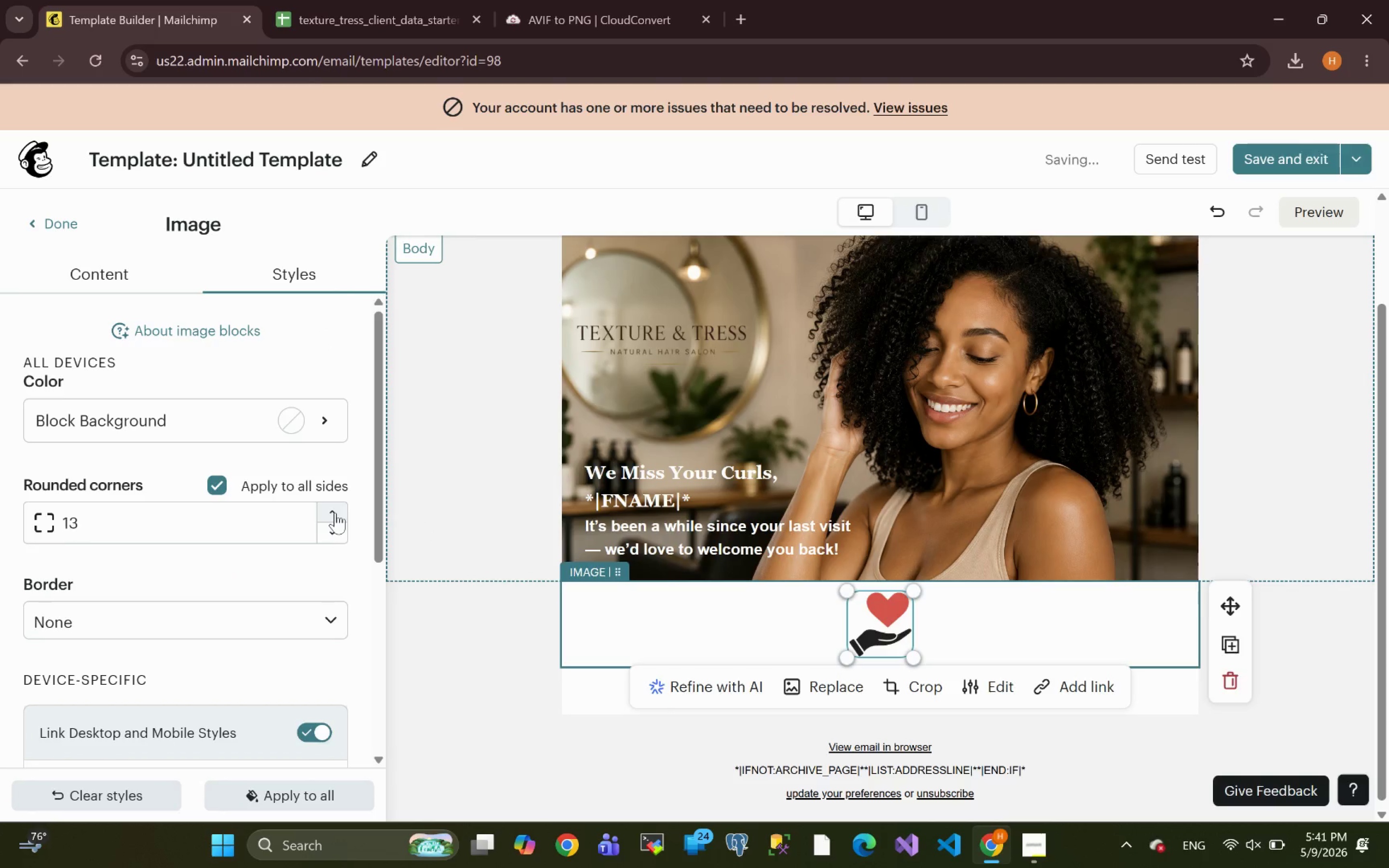 
triple_click([335, 513])
 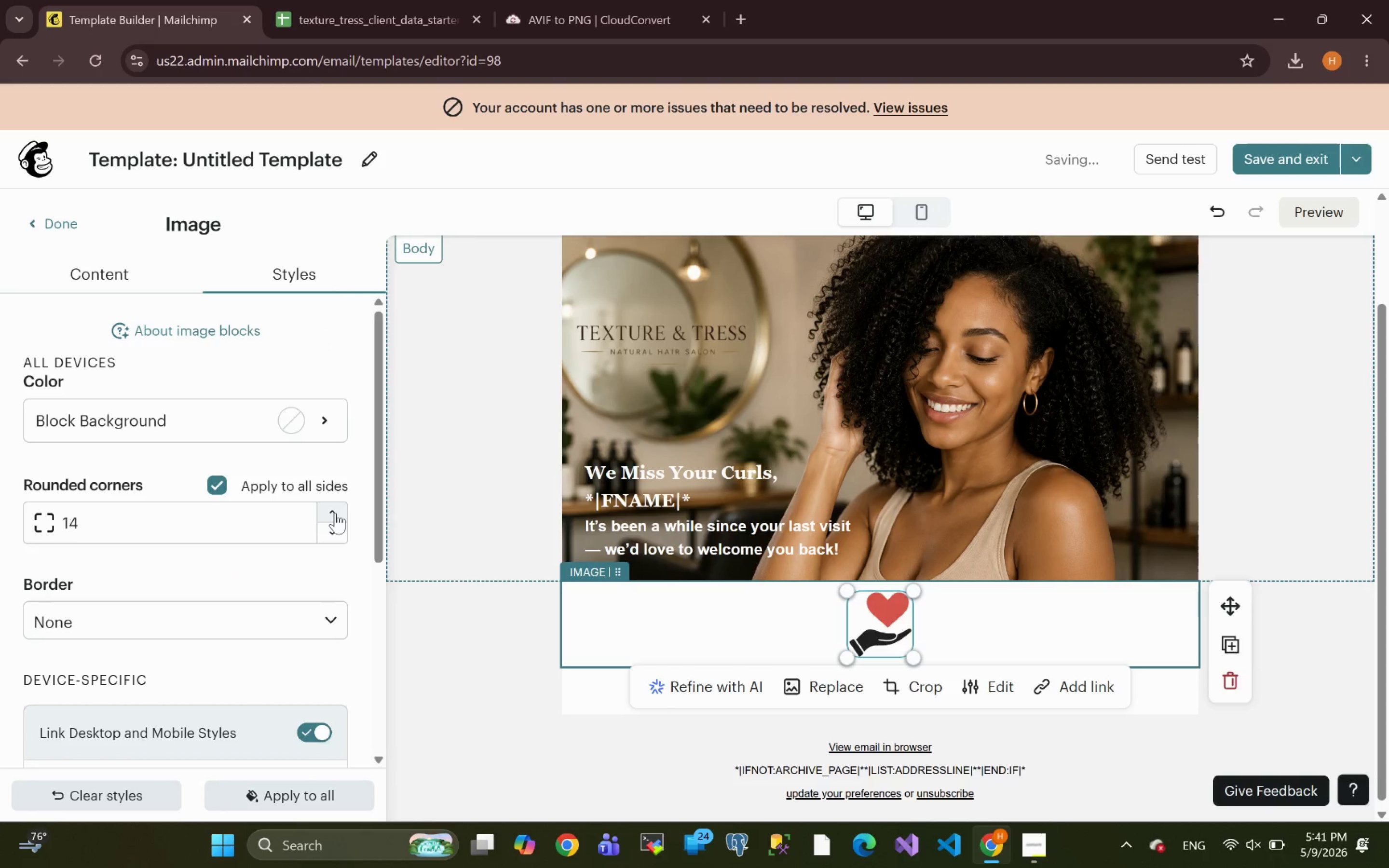 
triple_click([335, 513])
 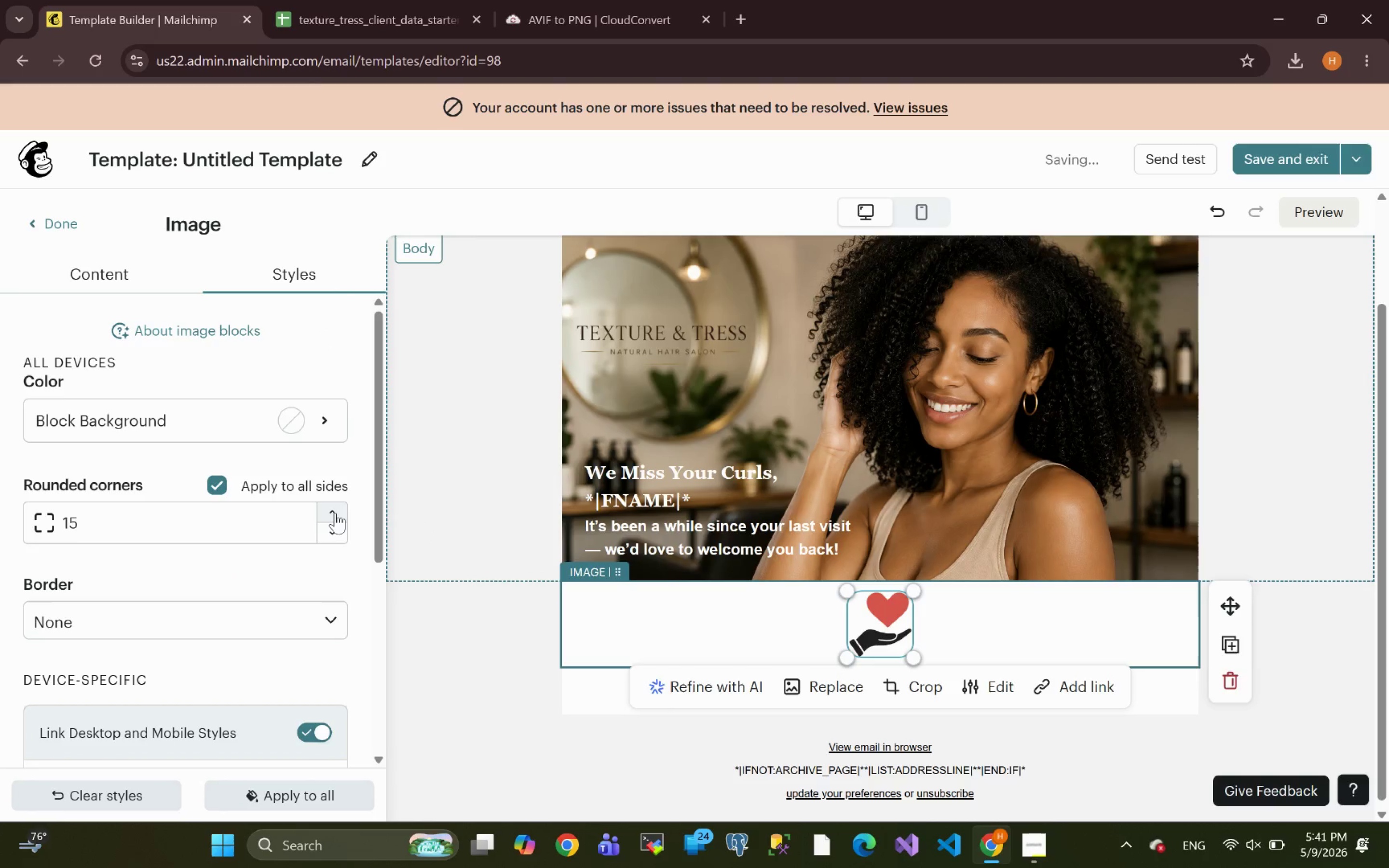 
triple_click([335, 513])
 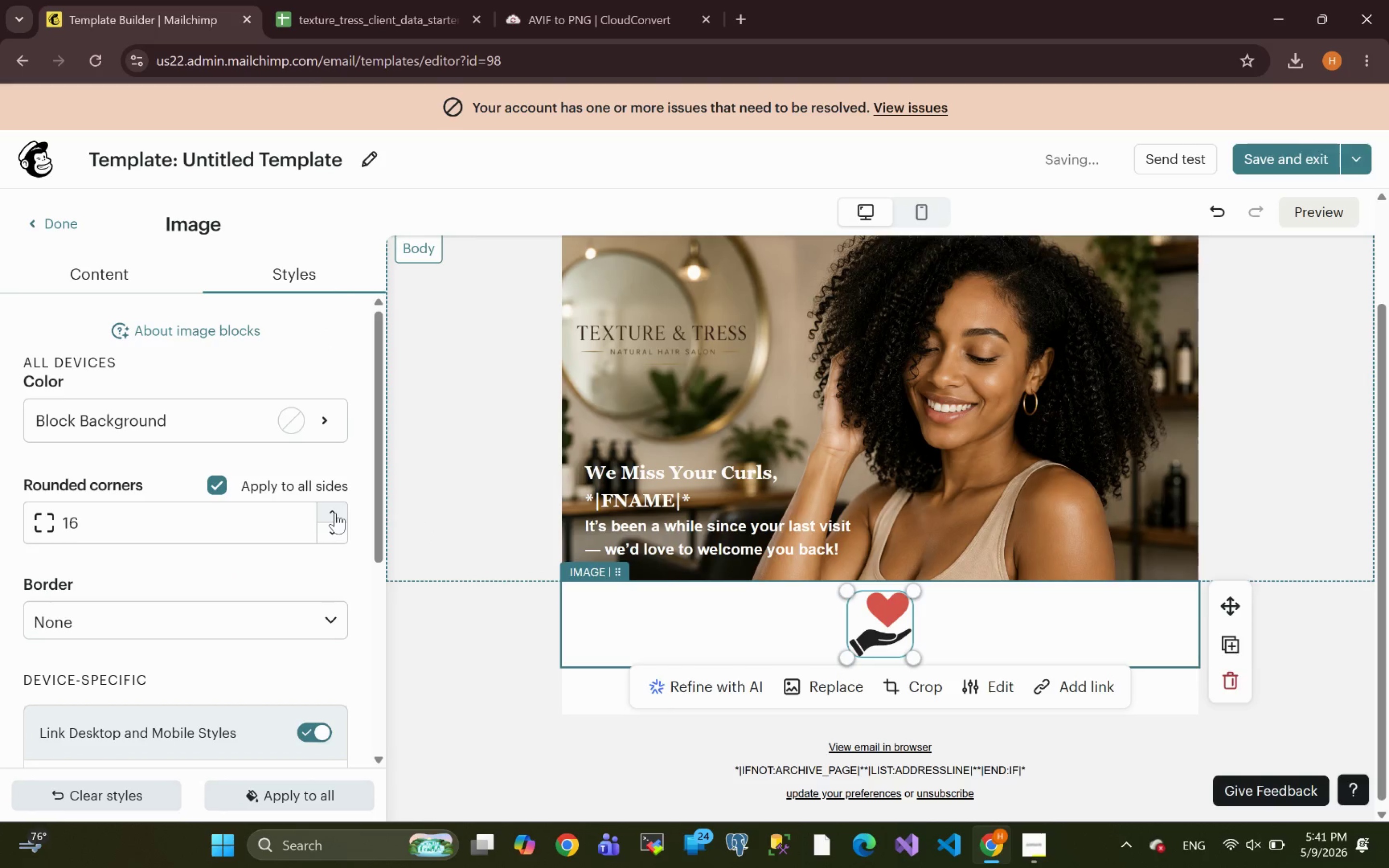 
triple_click([335, 513])
 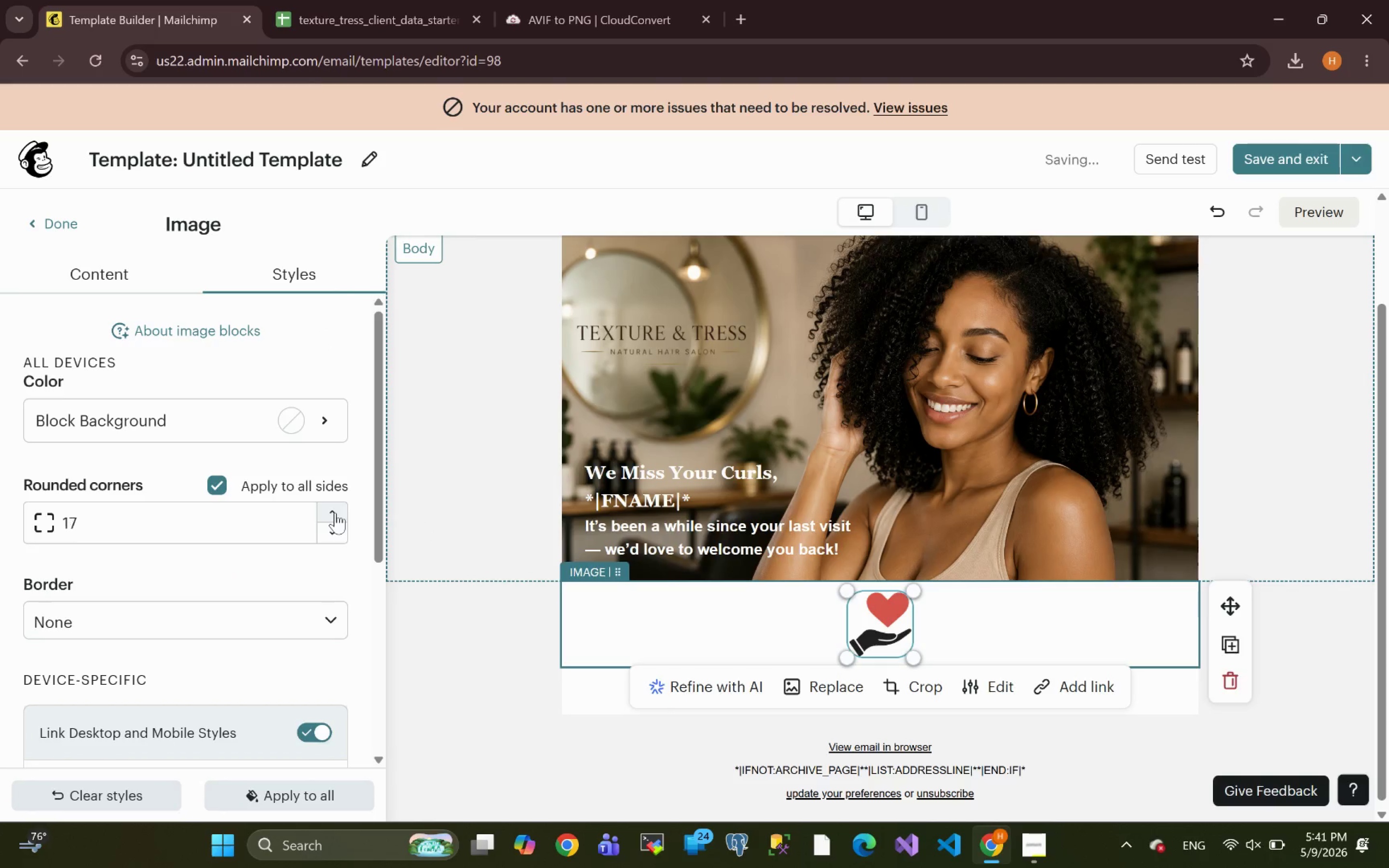 
triple_click([335, 513])
 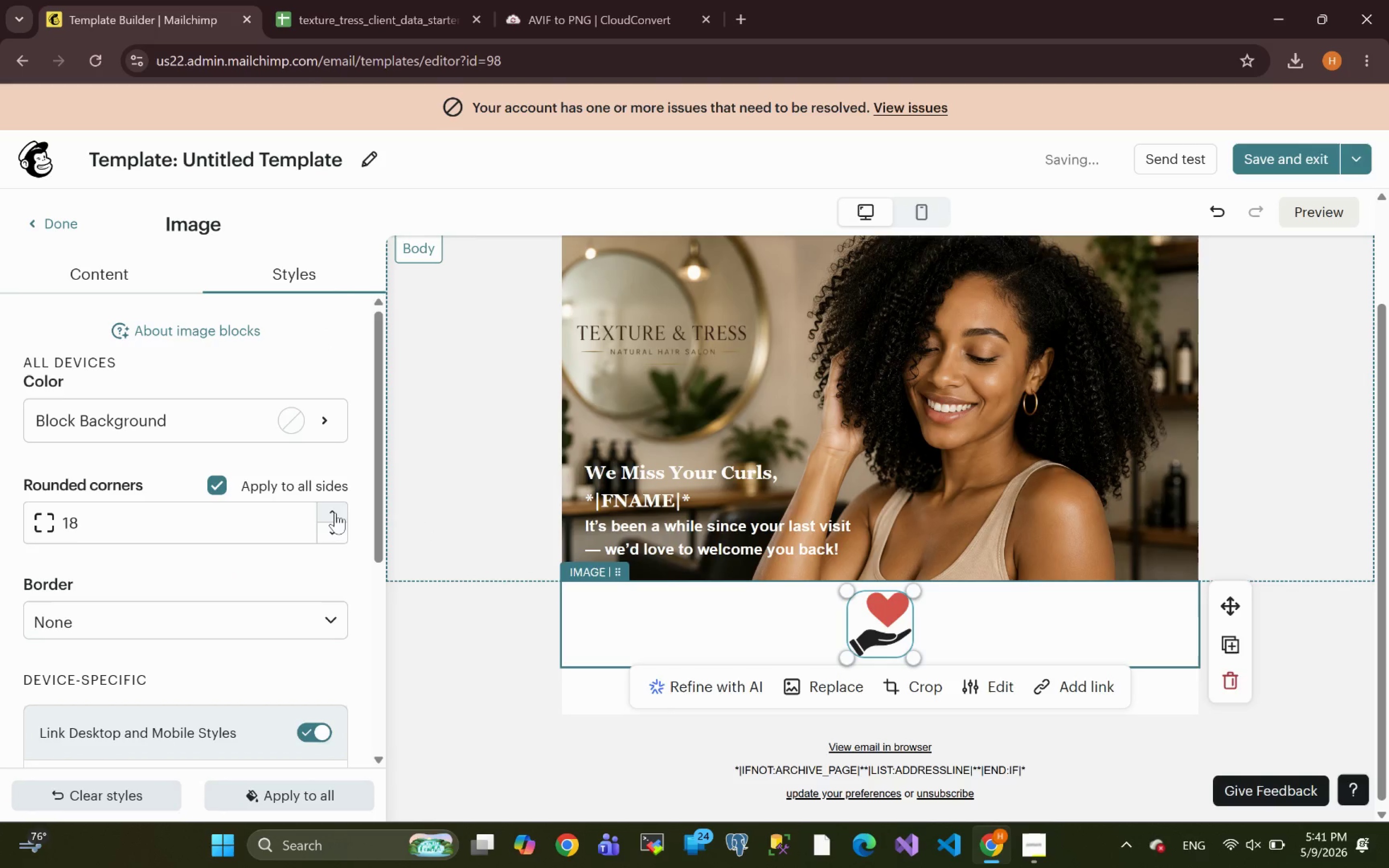 
triple_click([335, 513])
 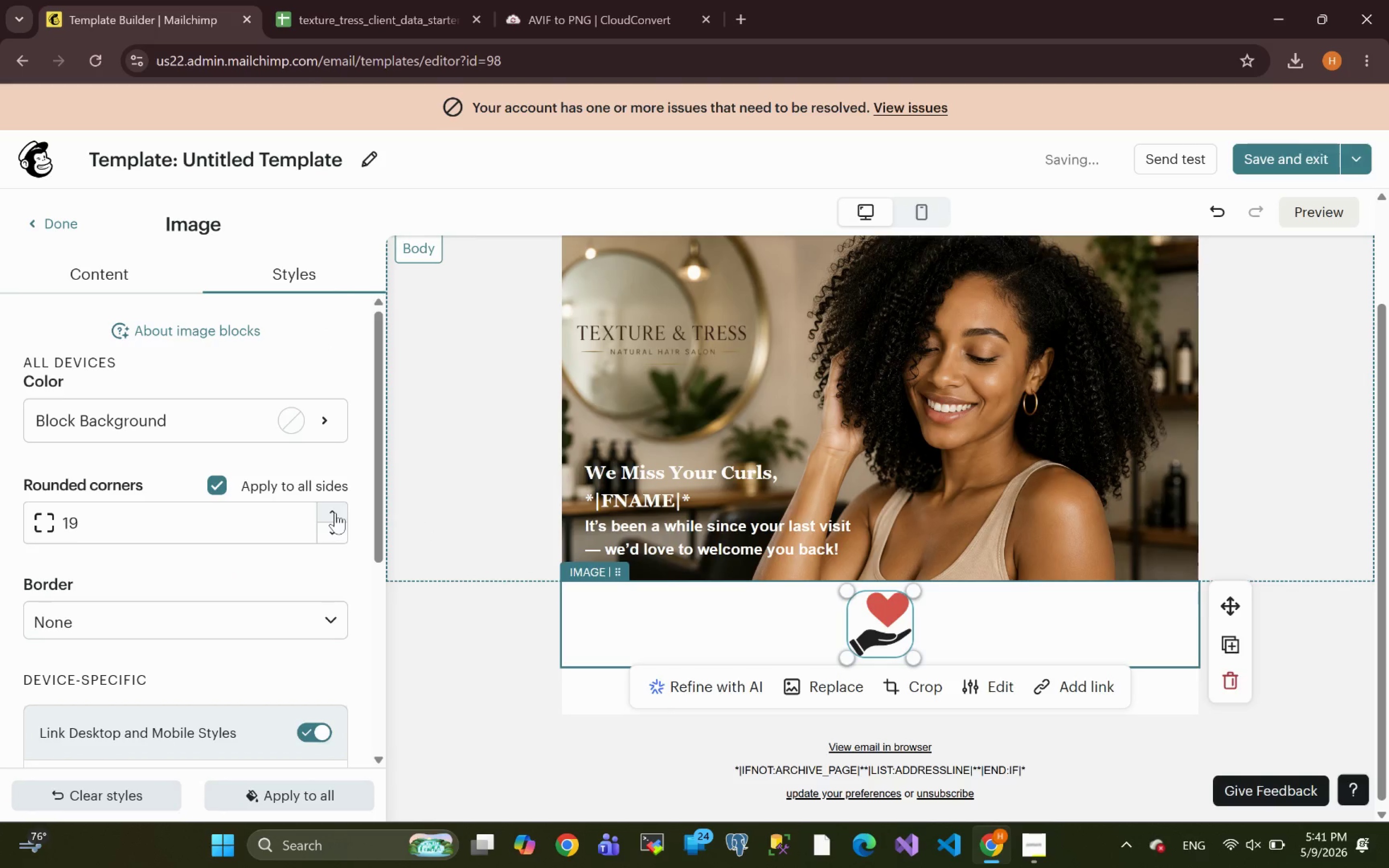 
triple_click([335, 513])
 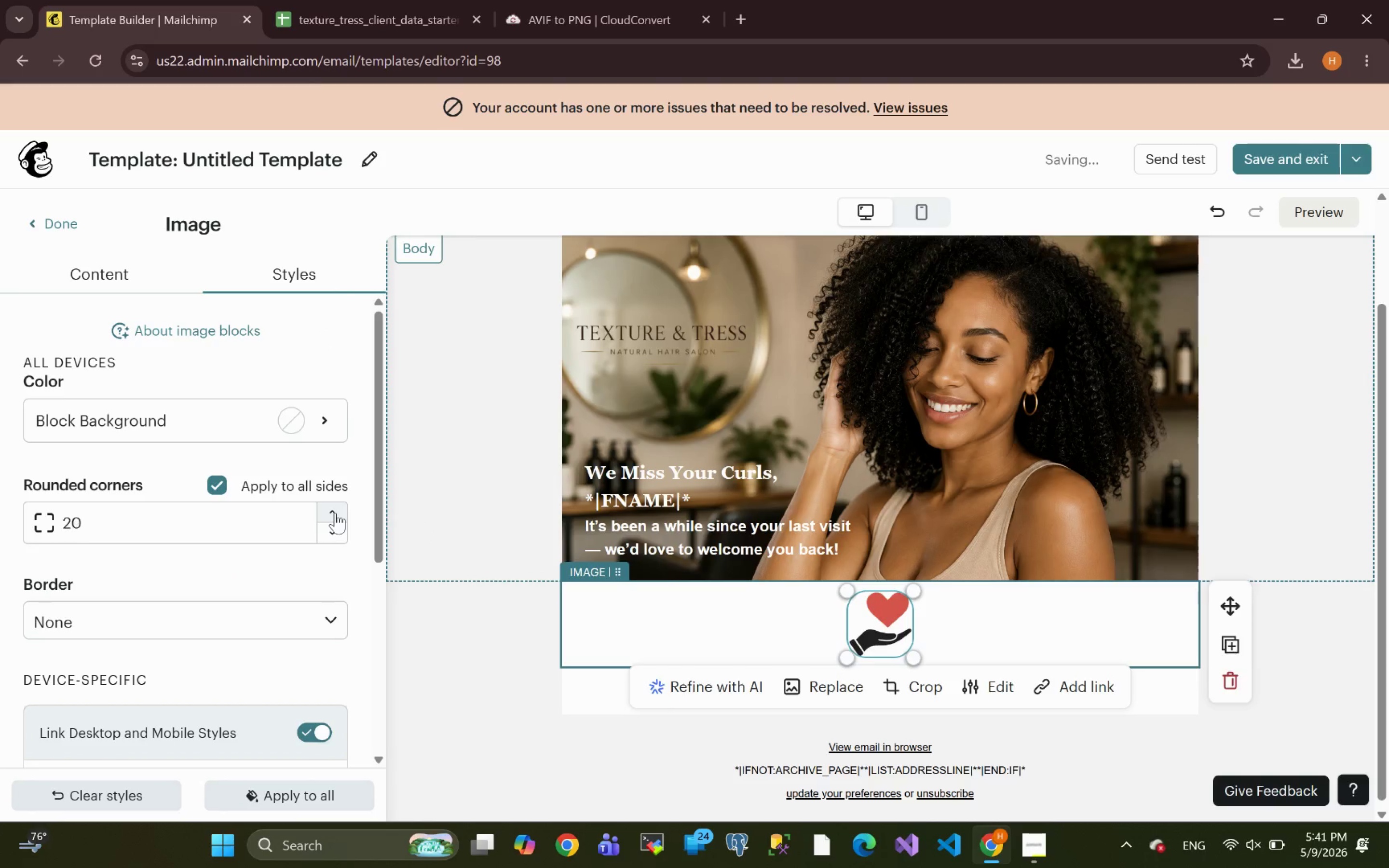 
triple_click([335, 513])
 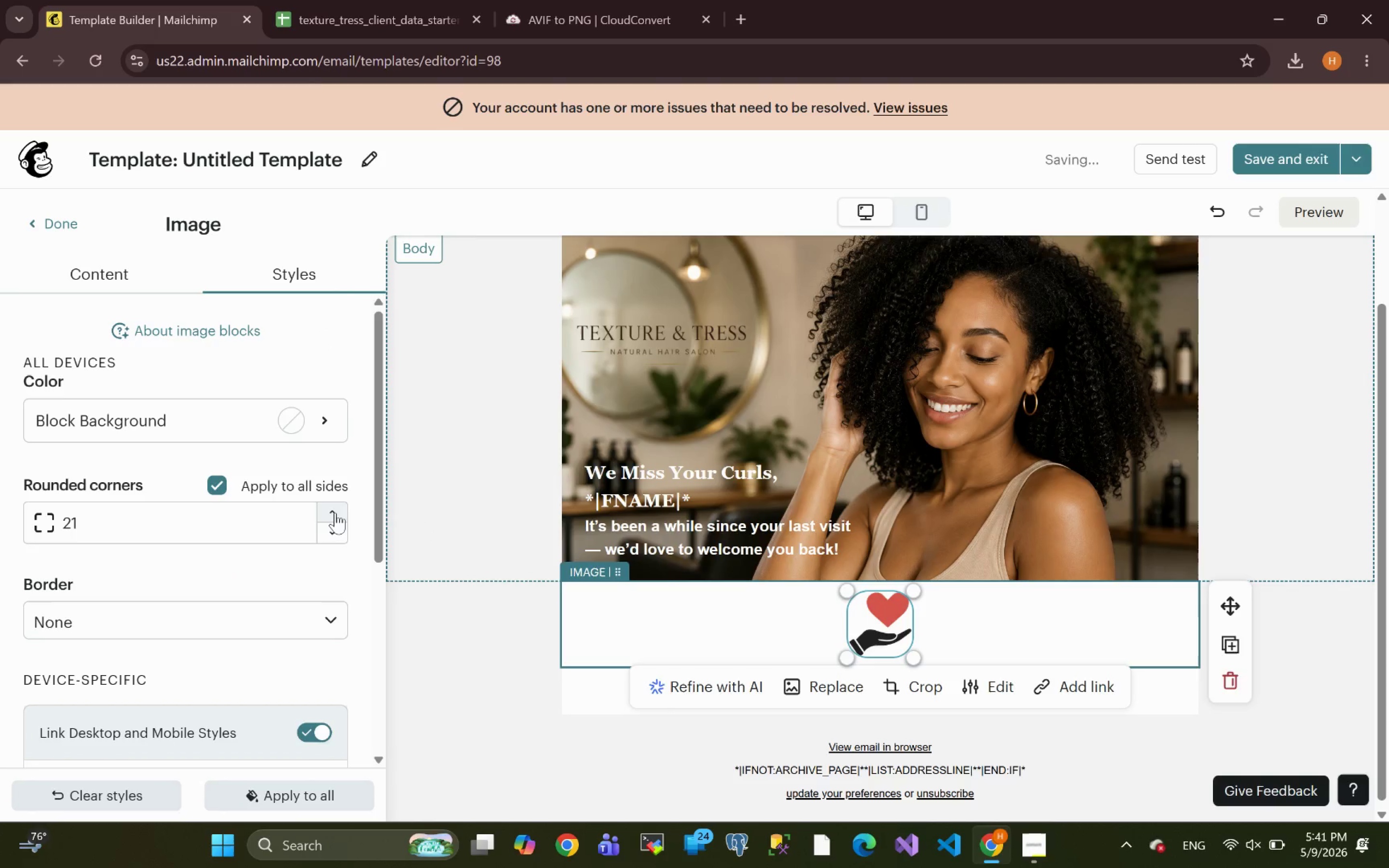 
triple_click([335, 513])
 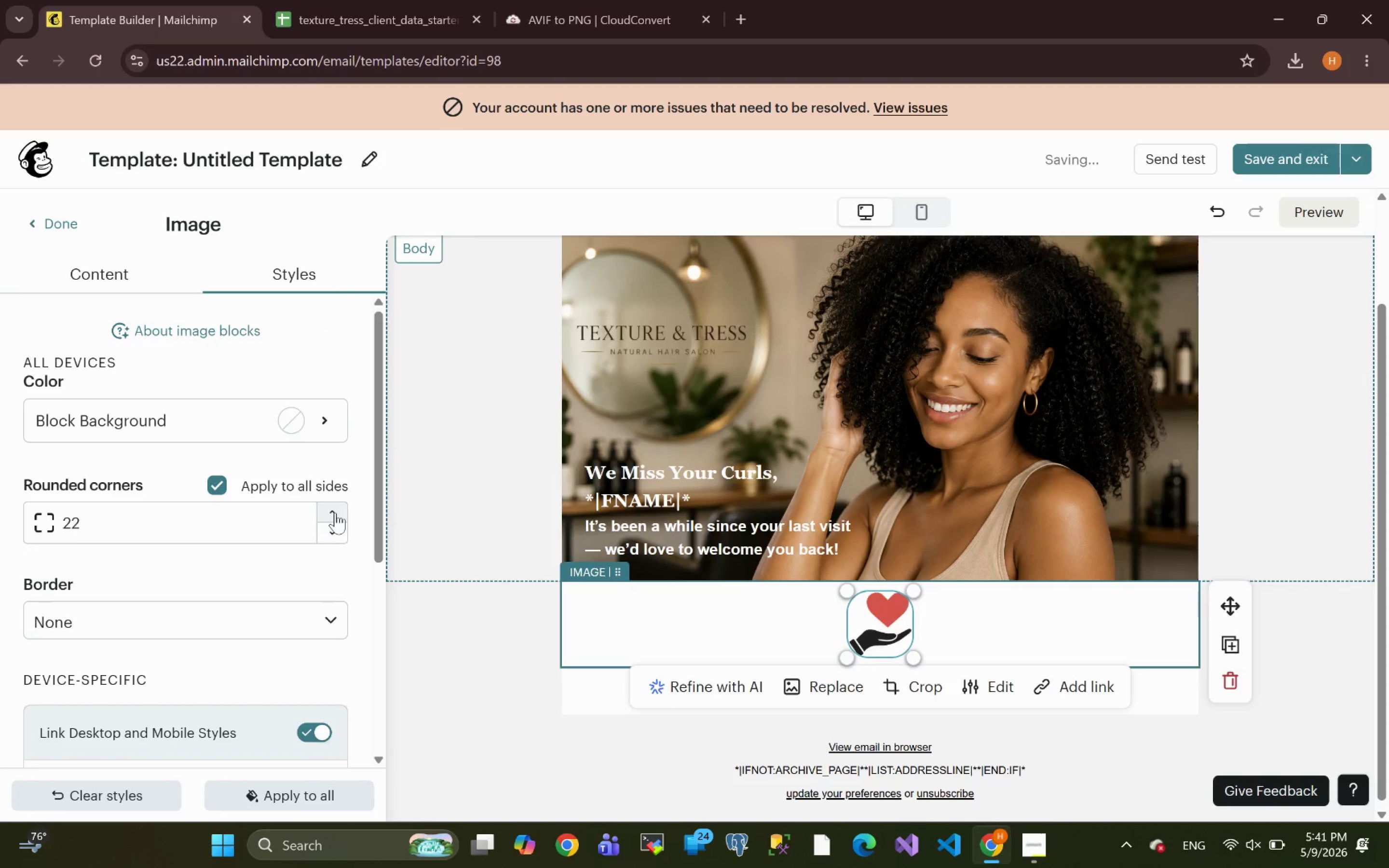 
triple_click([335, 513])
 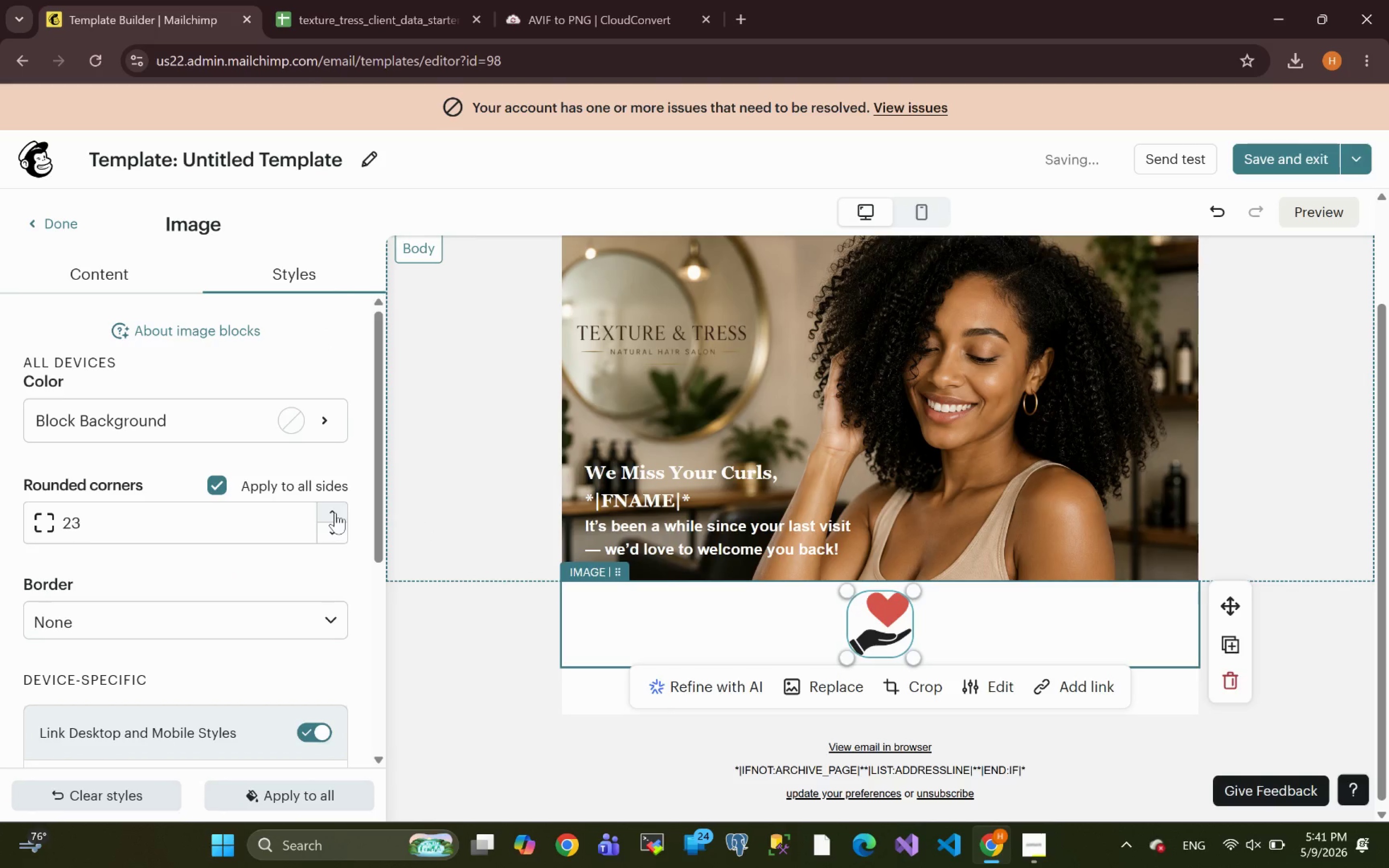 
triple_click([335, 513])
 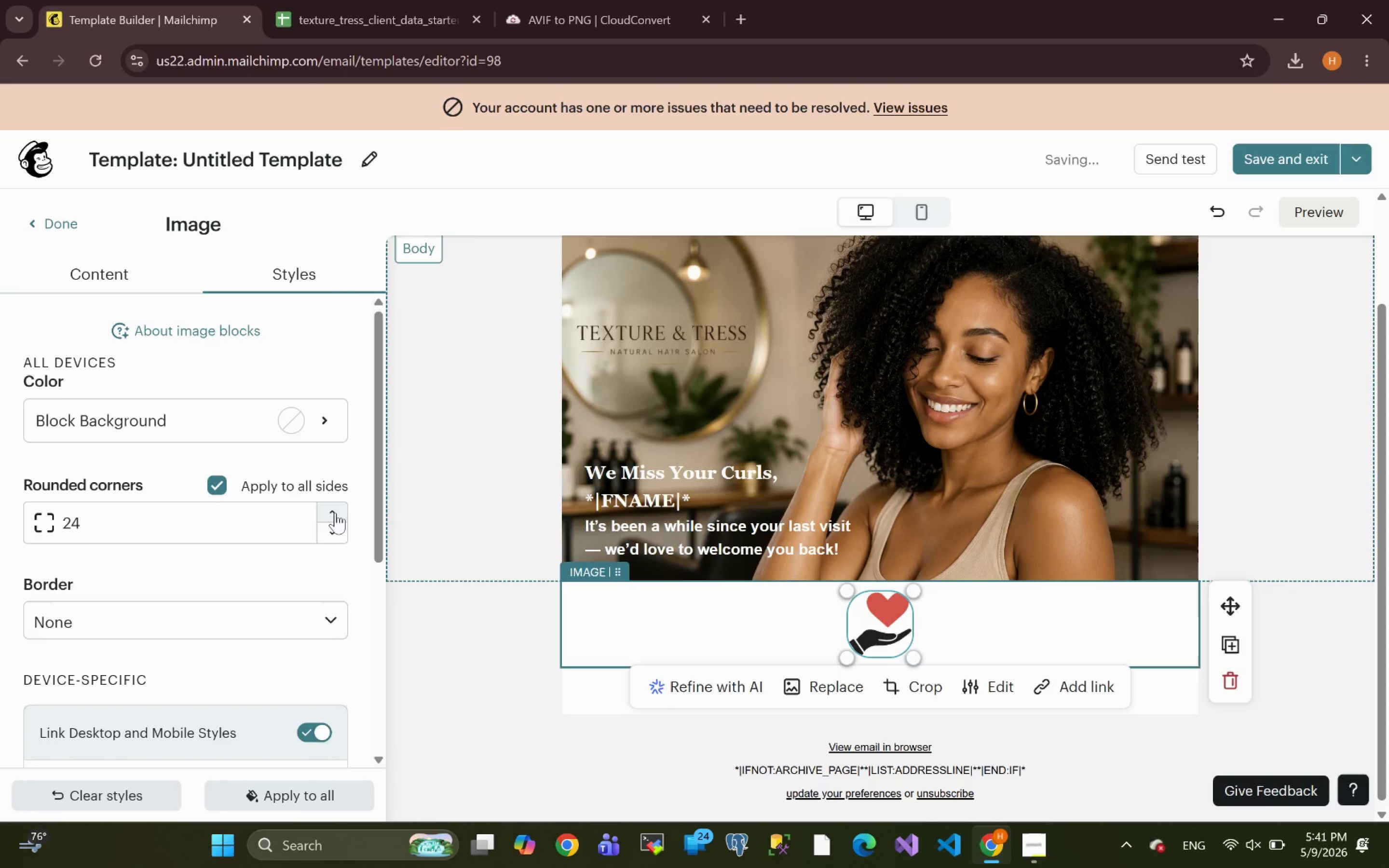 
triple_click([335, 513])
 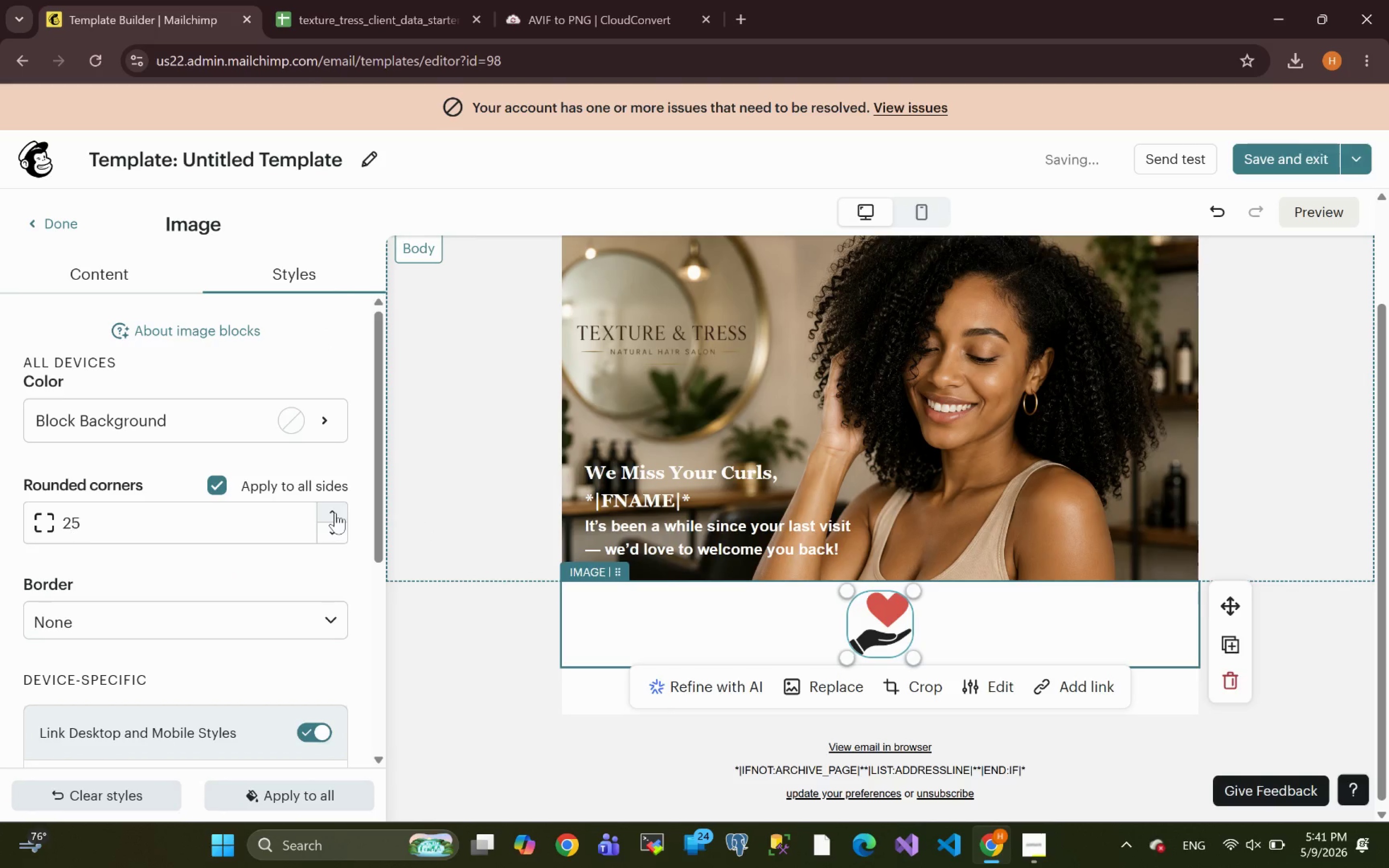 
triple_click([335, 513])
 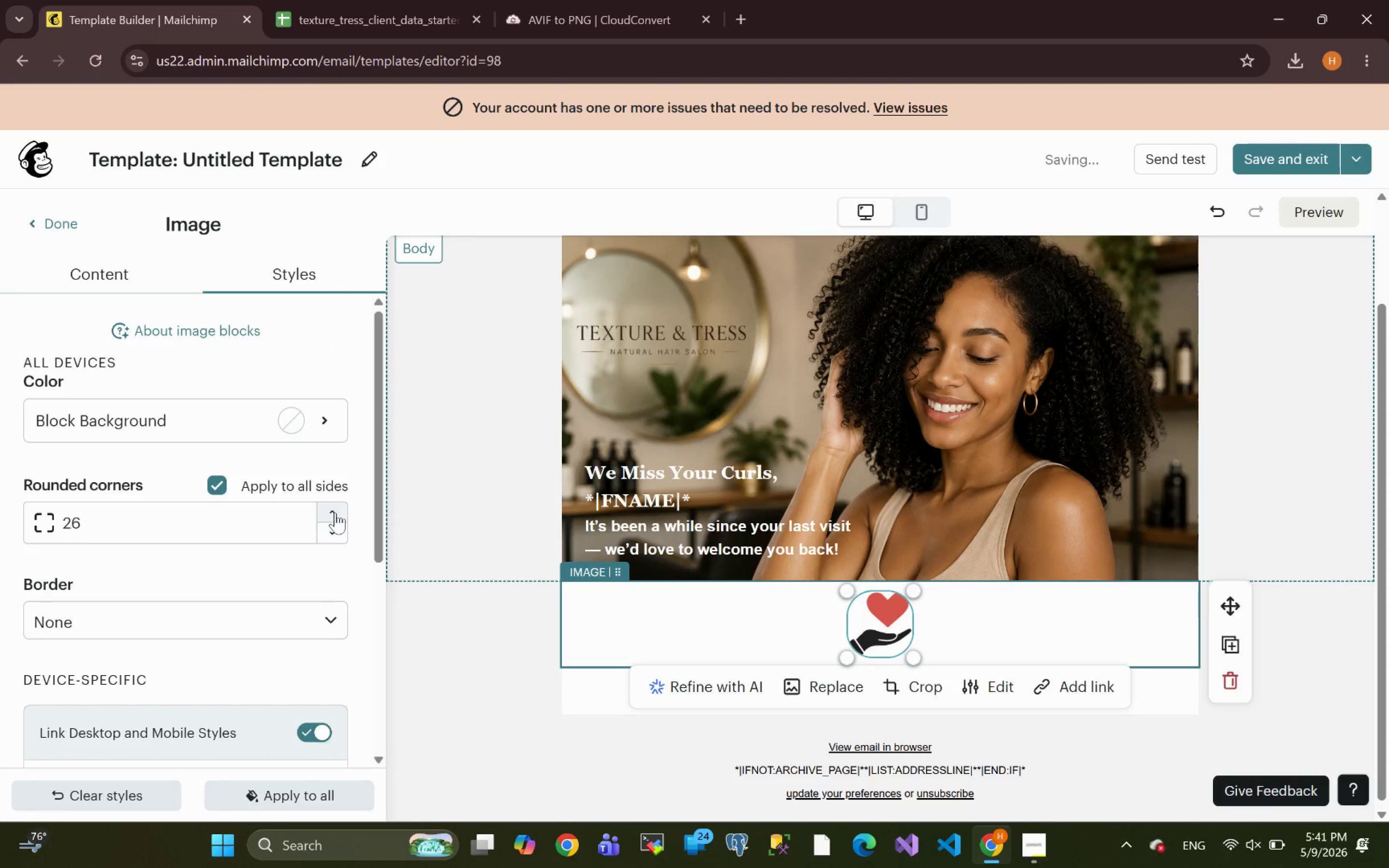 
triple_click([335, 513])
 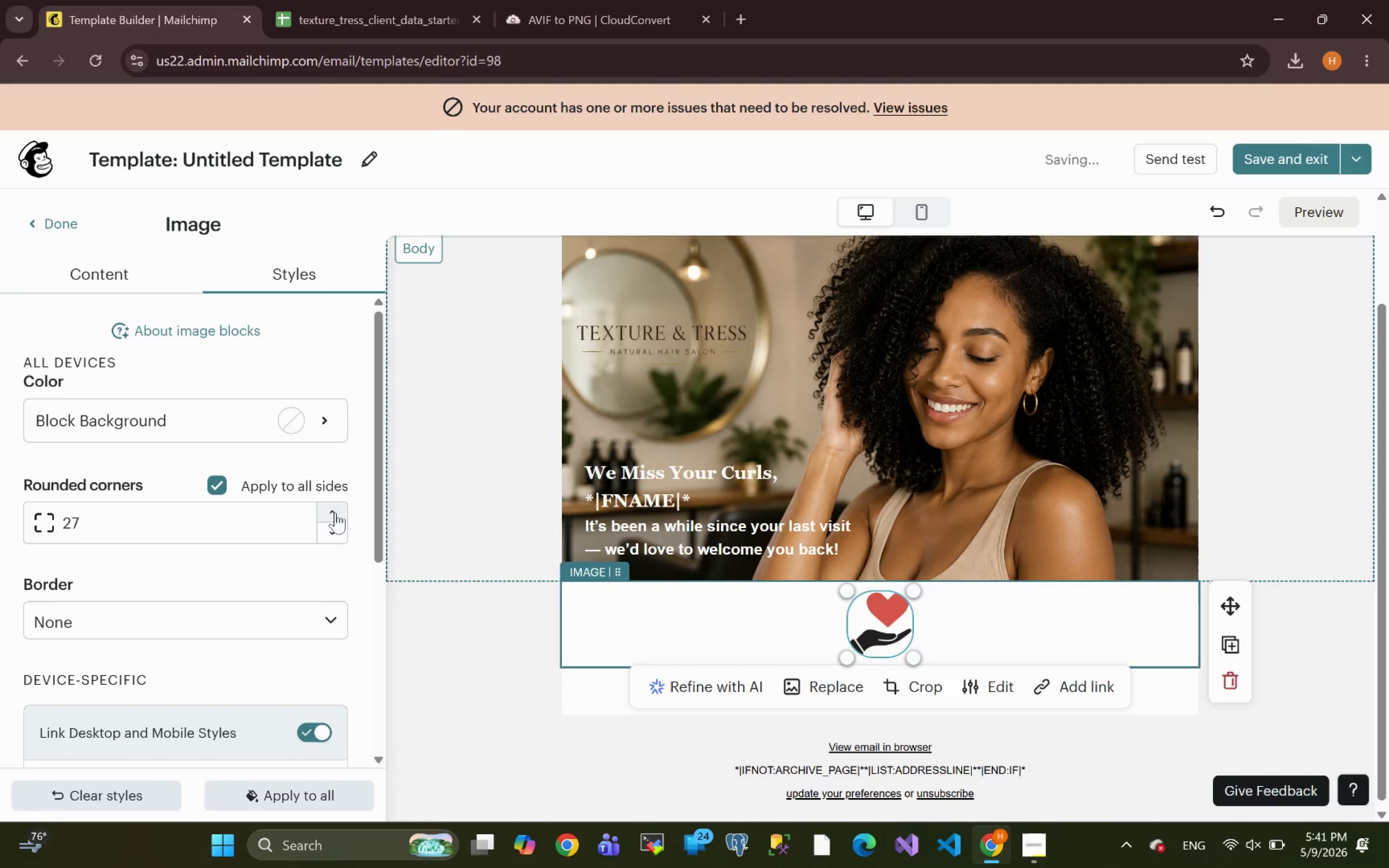 
triple_click([335, 513])
 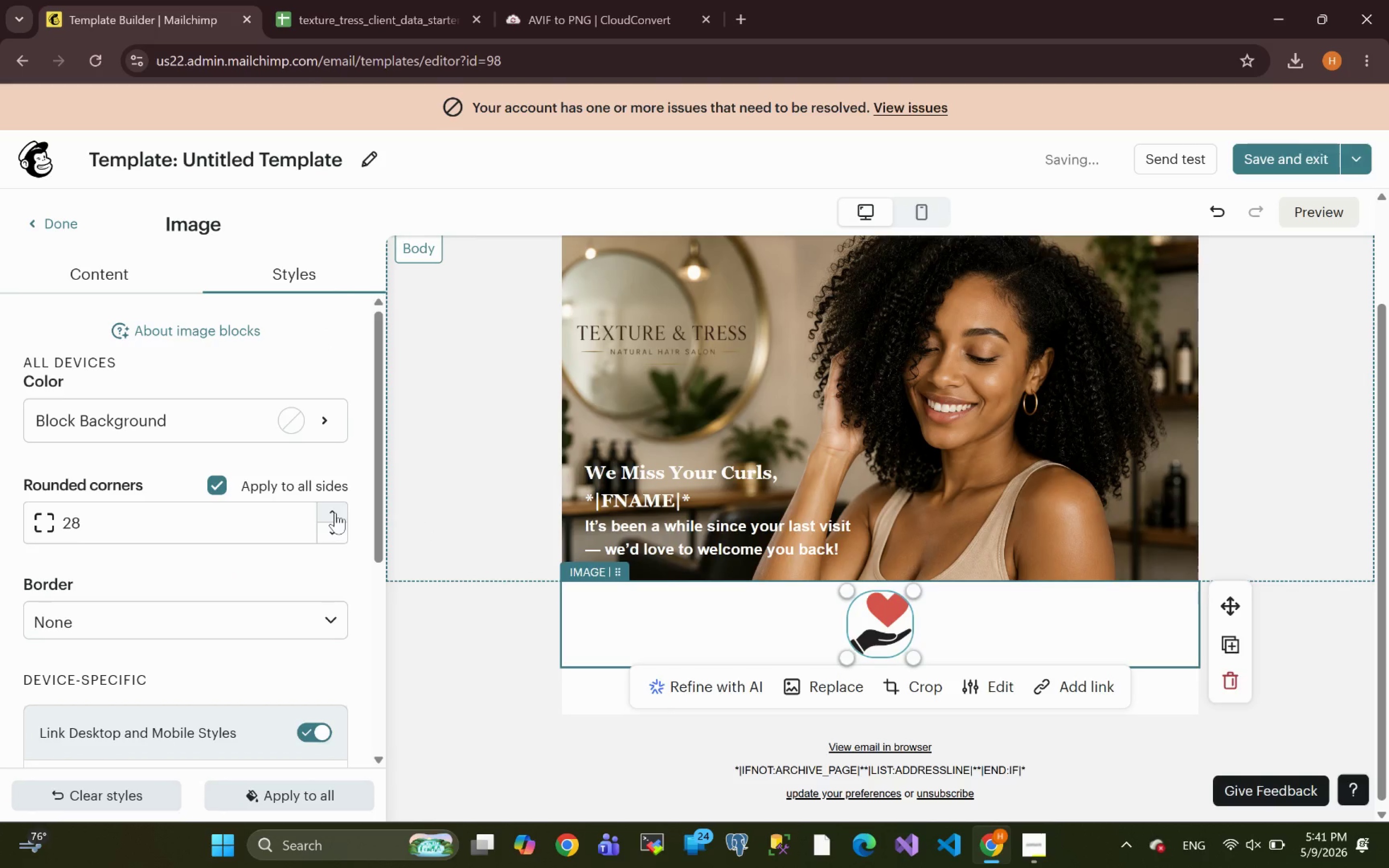 
triple_click([335, 513])
 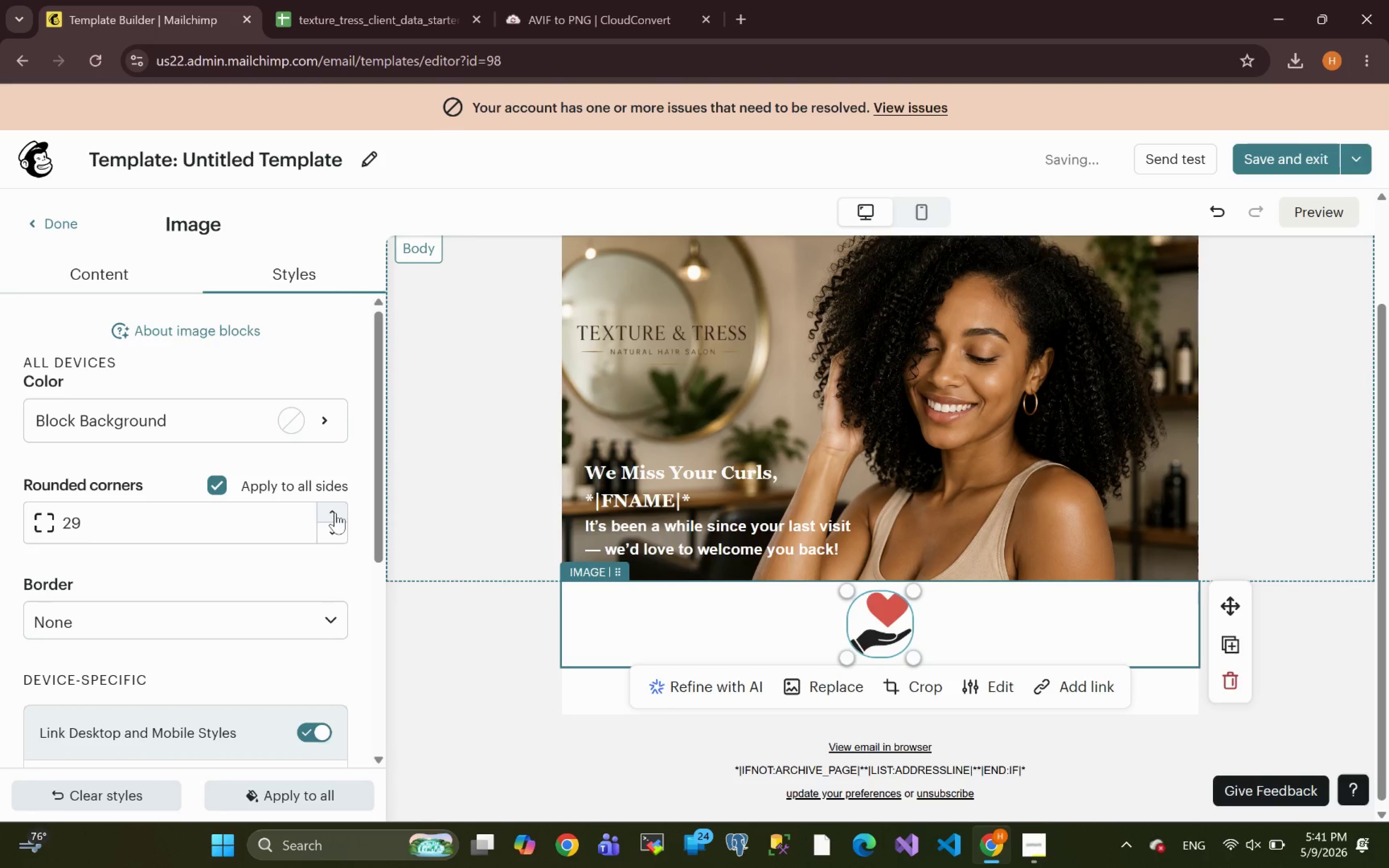 
triple_click([335, 513])
 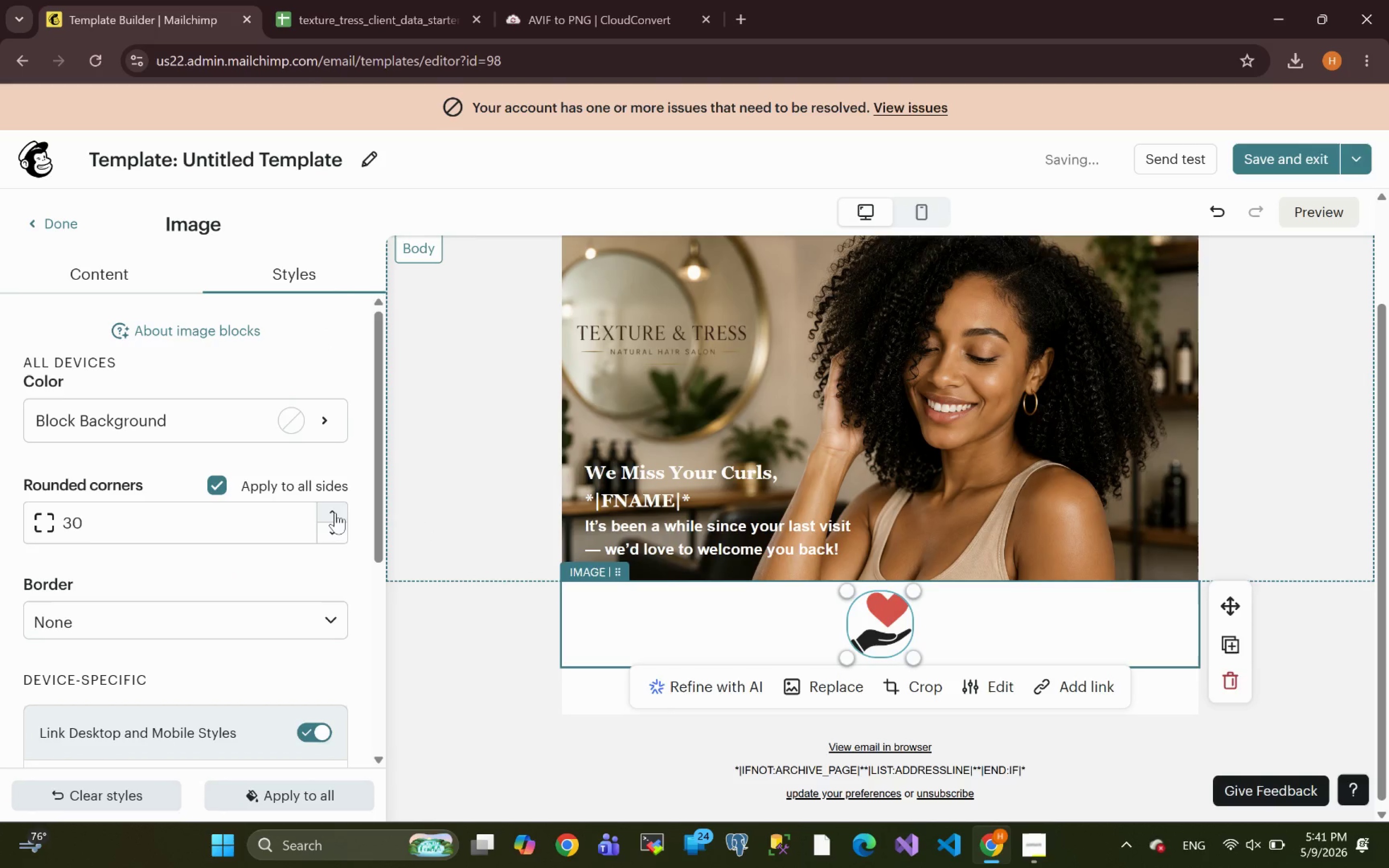 
triple_click([335, 513])
 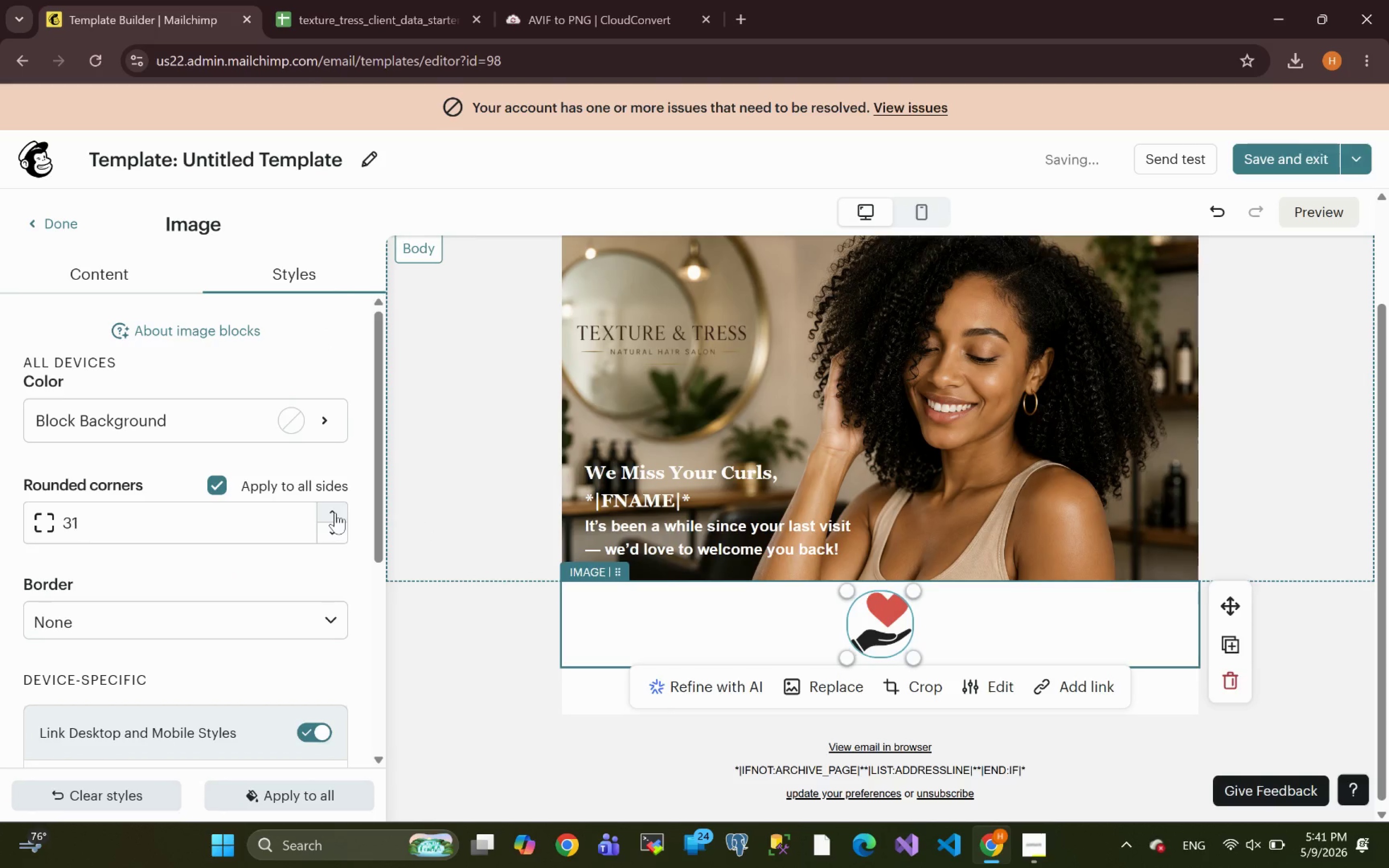 
triple_click([335, 513])
 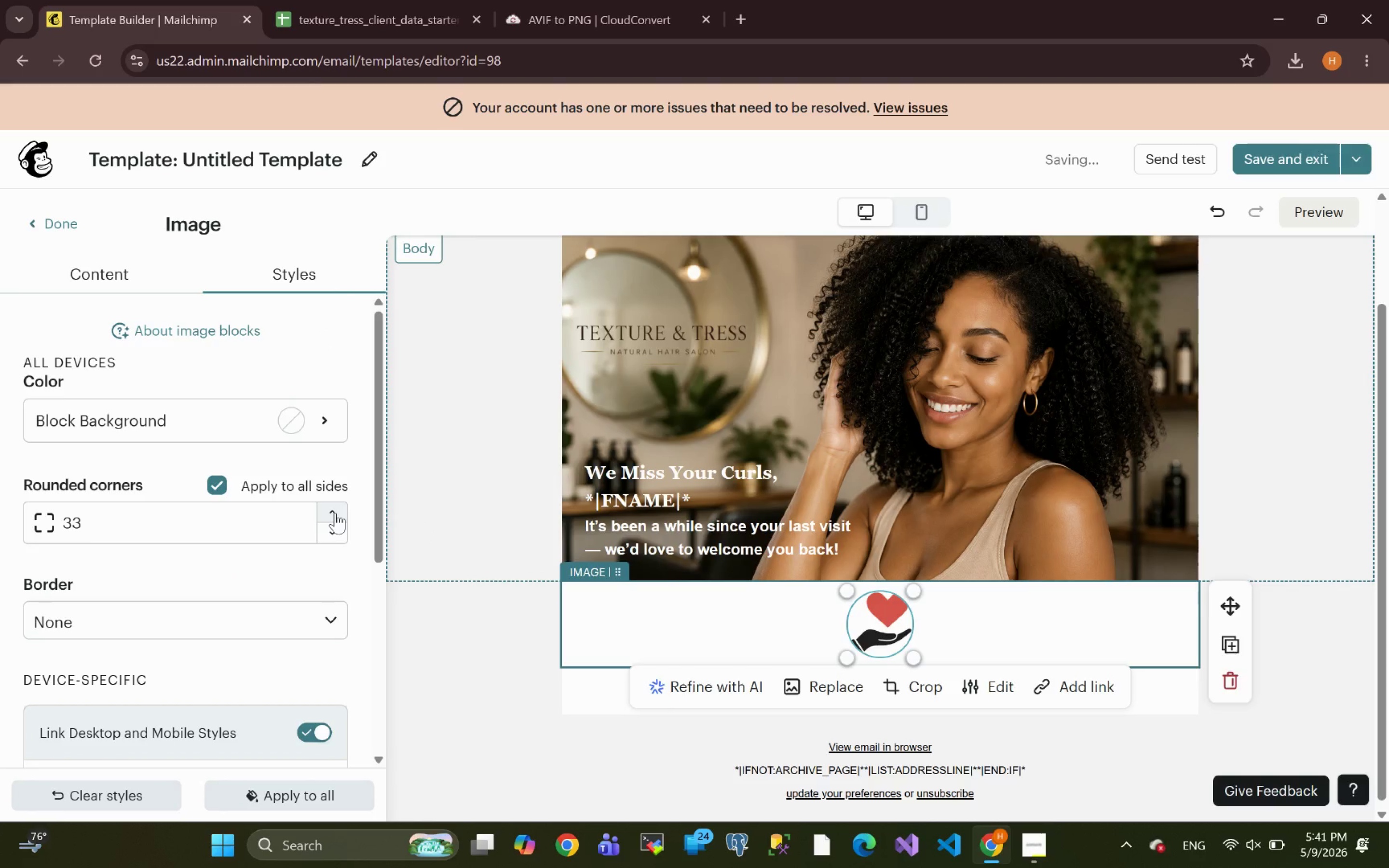 
double_click([335, 513])
 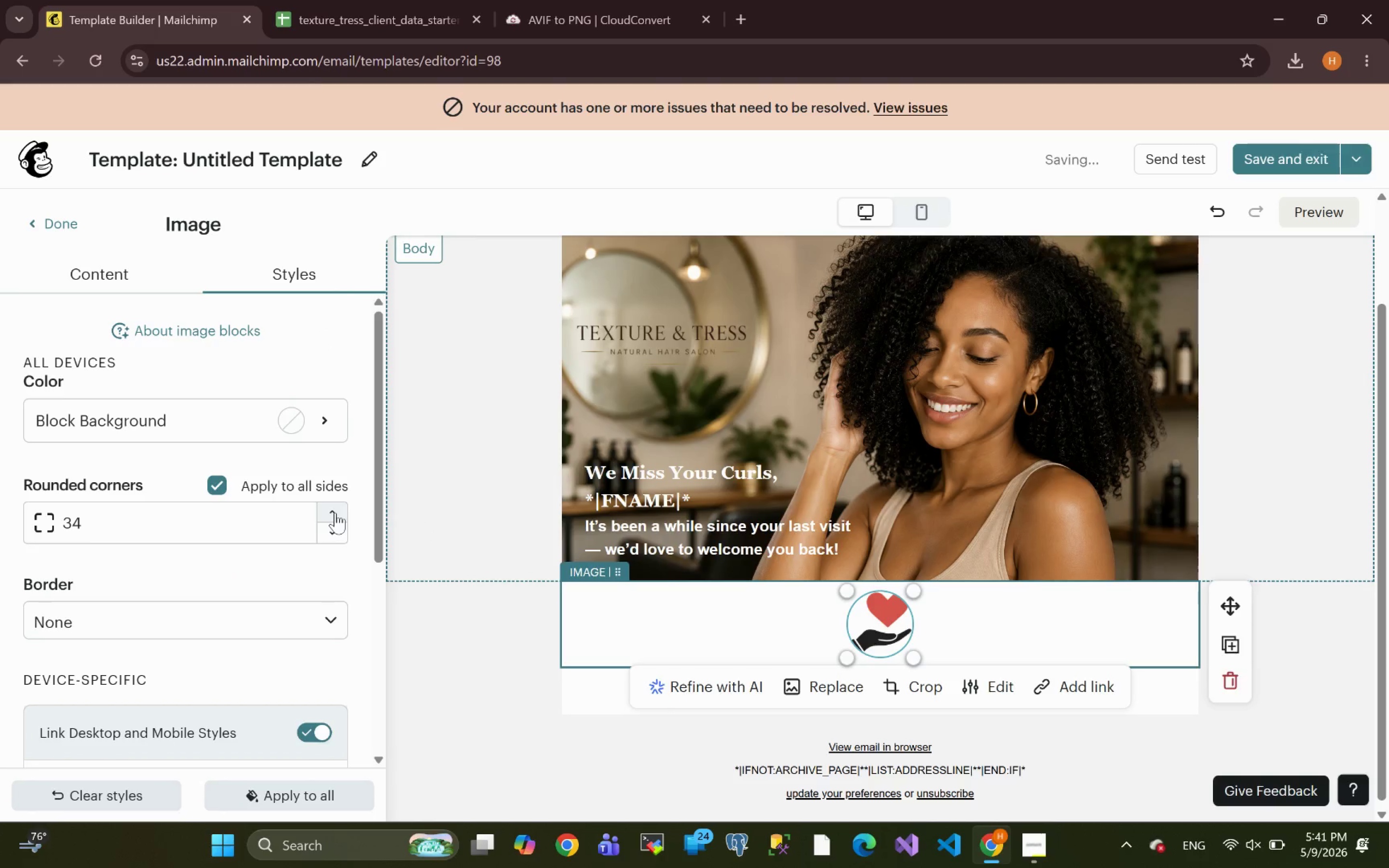 
triple_click([335, 513])
 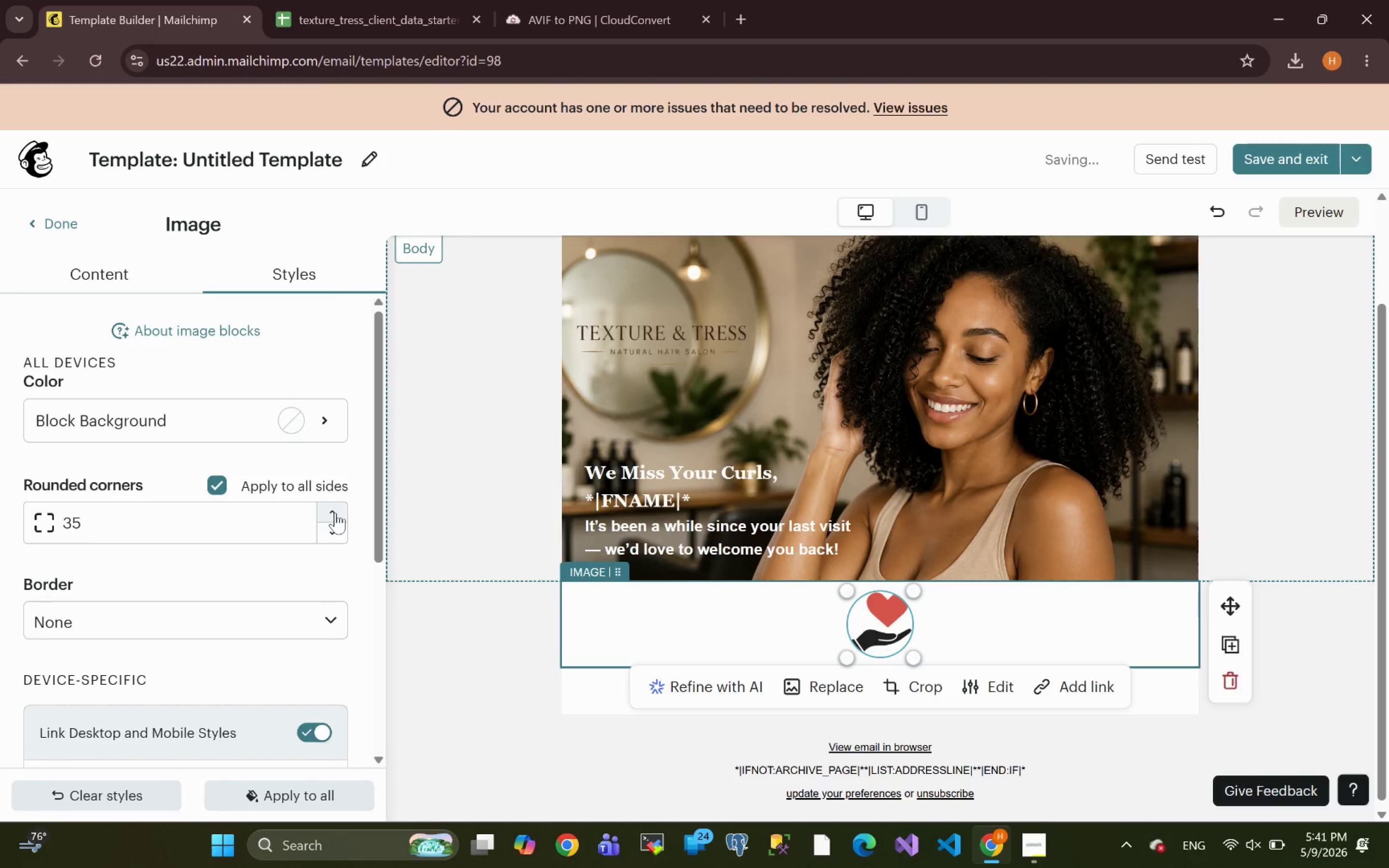 
triple_click([335, 513])
 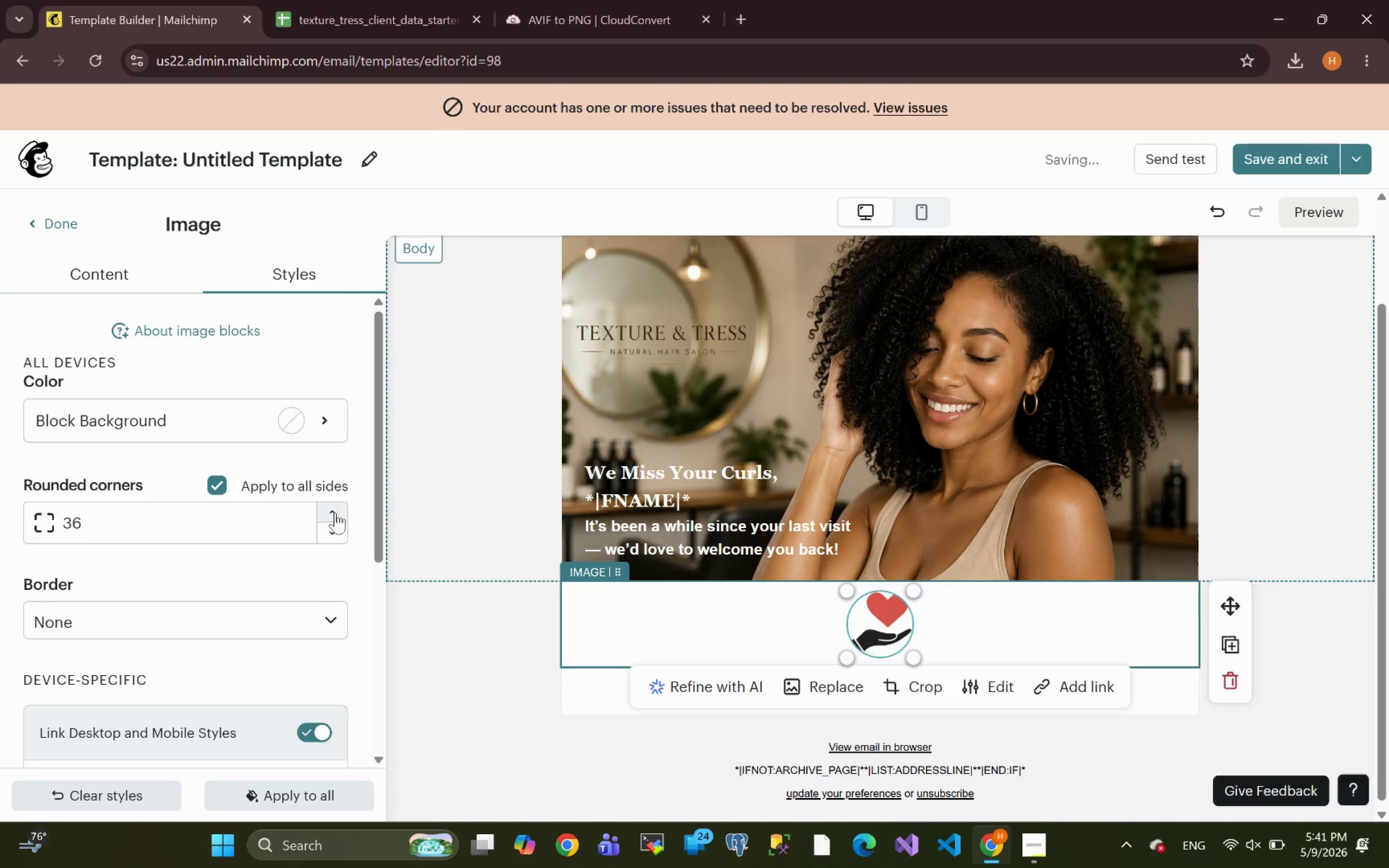 
triple_click([335, 513])
 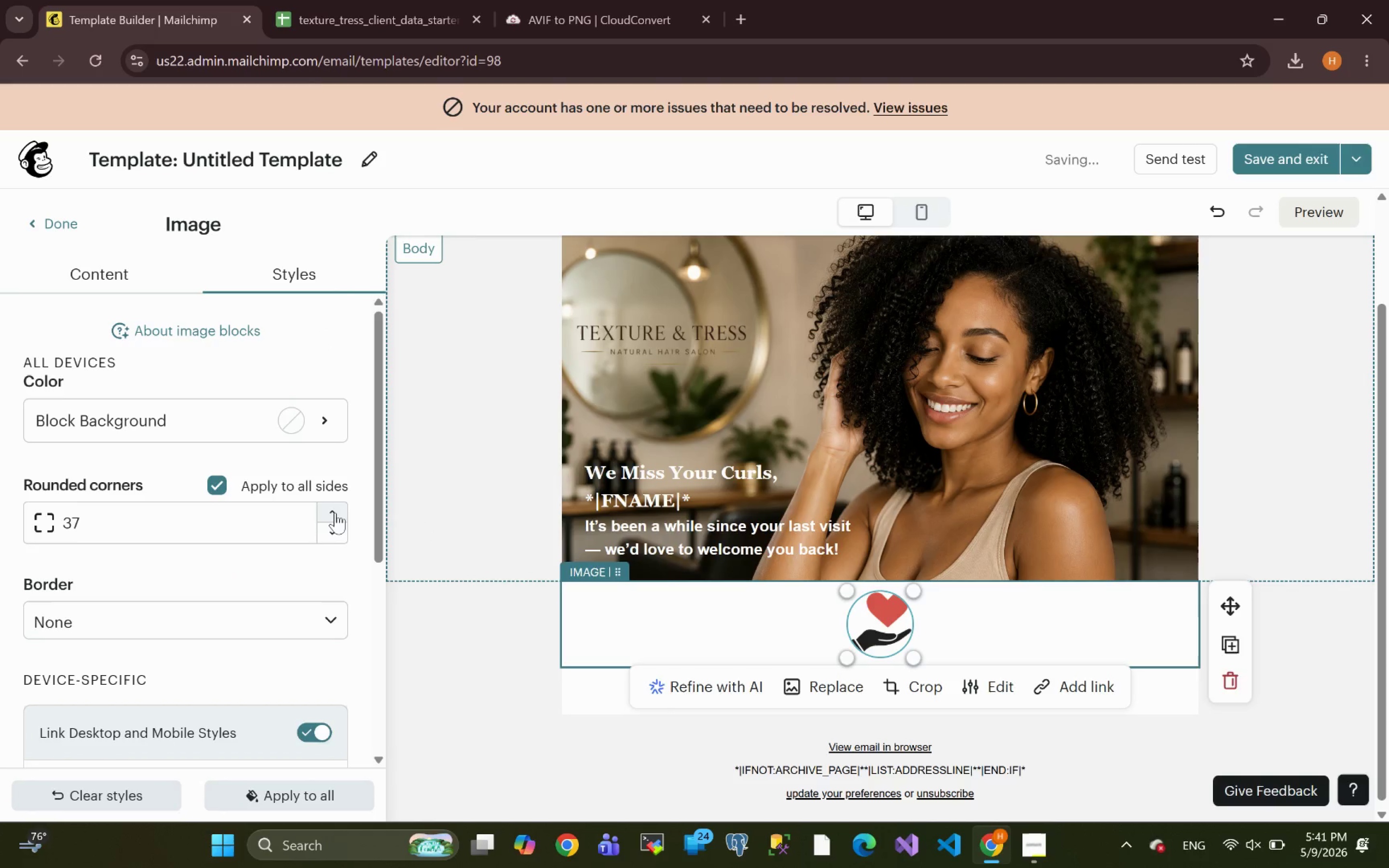 
triple_click([335, 513])
 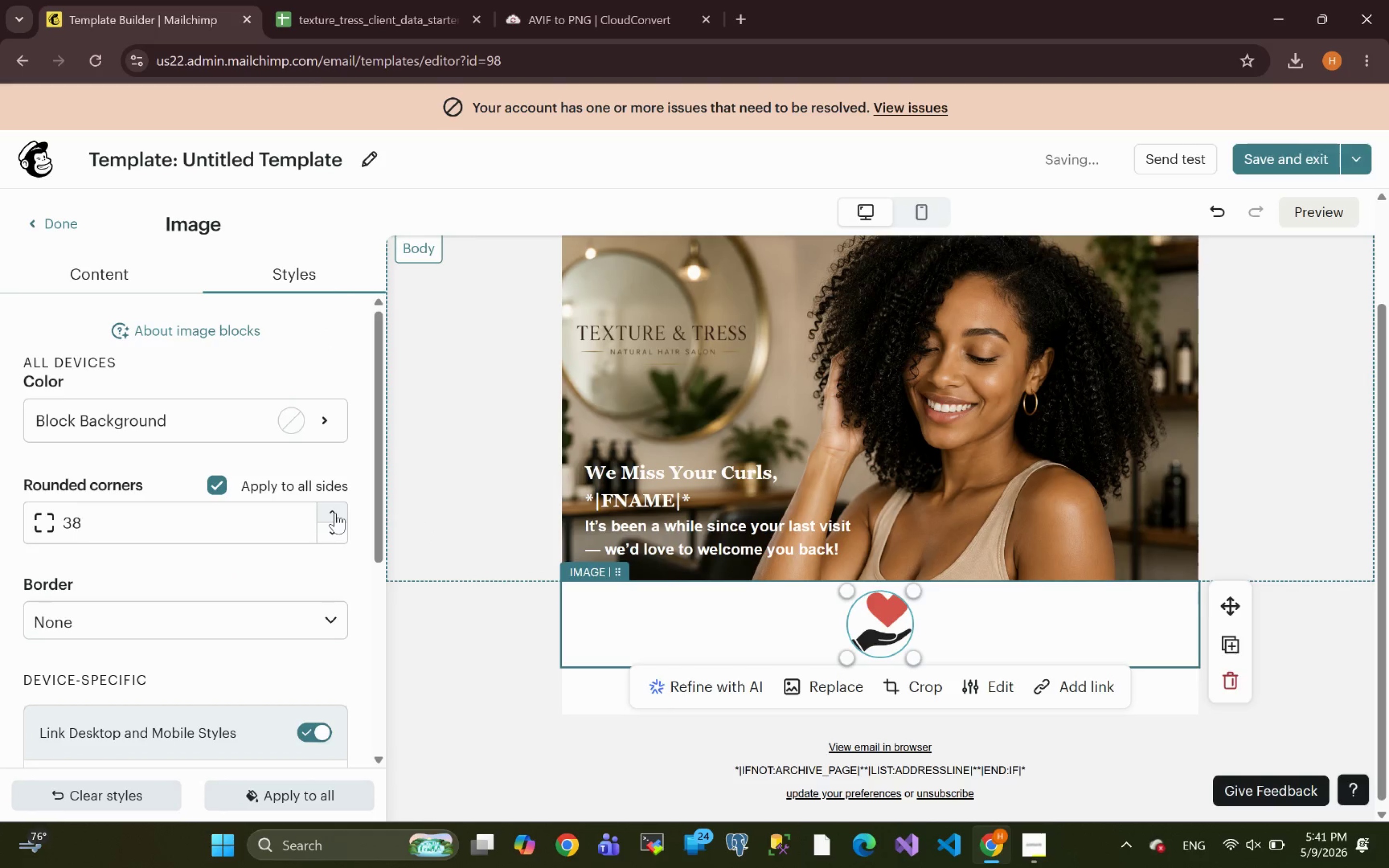 
triple_click([335, 513])
 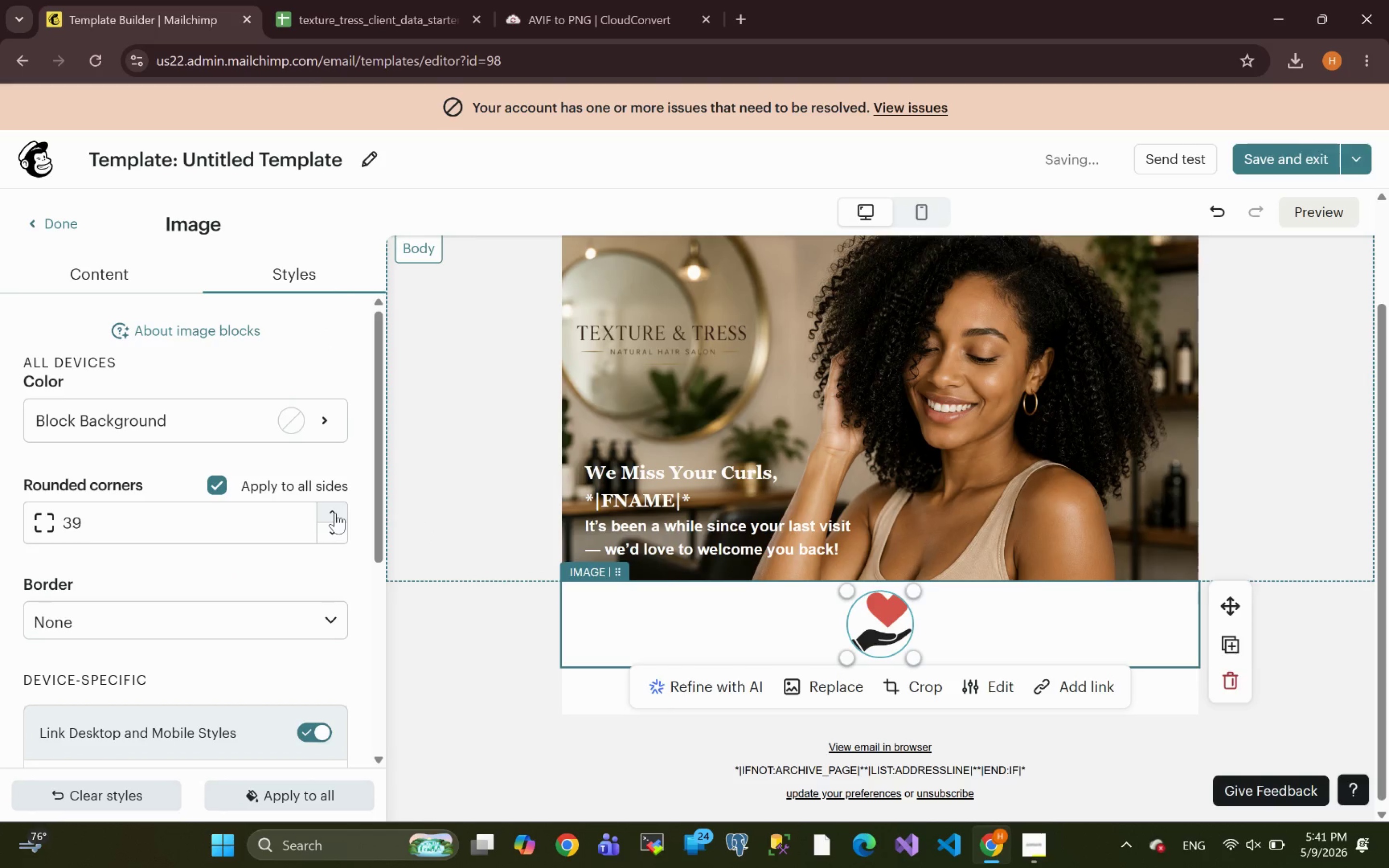 
triple_click([335, 513])
 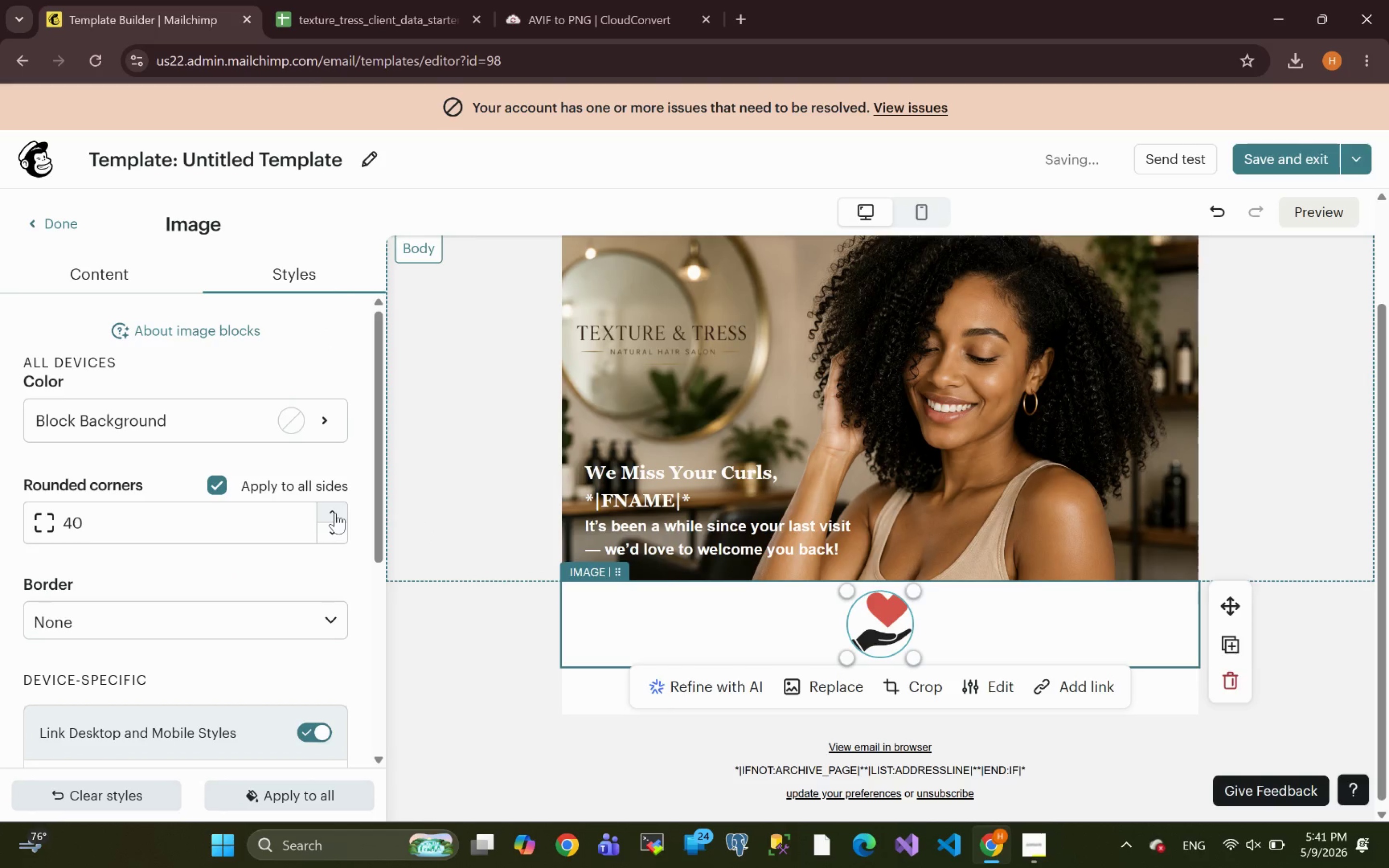 
triple_click([335, 513])
 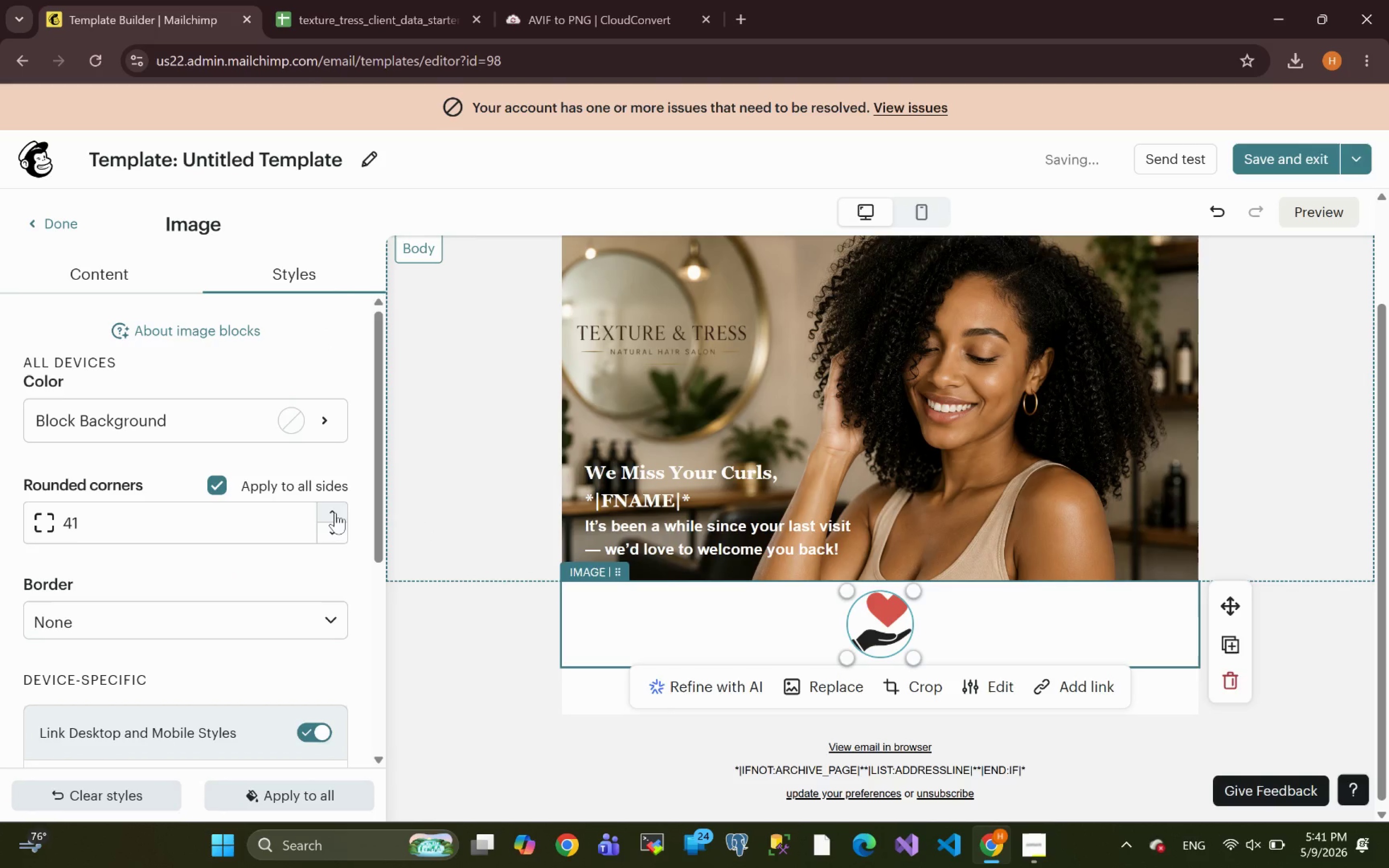 
triple_click([335, 513])
 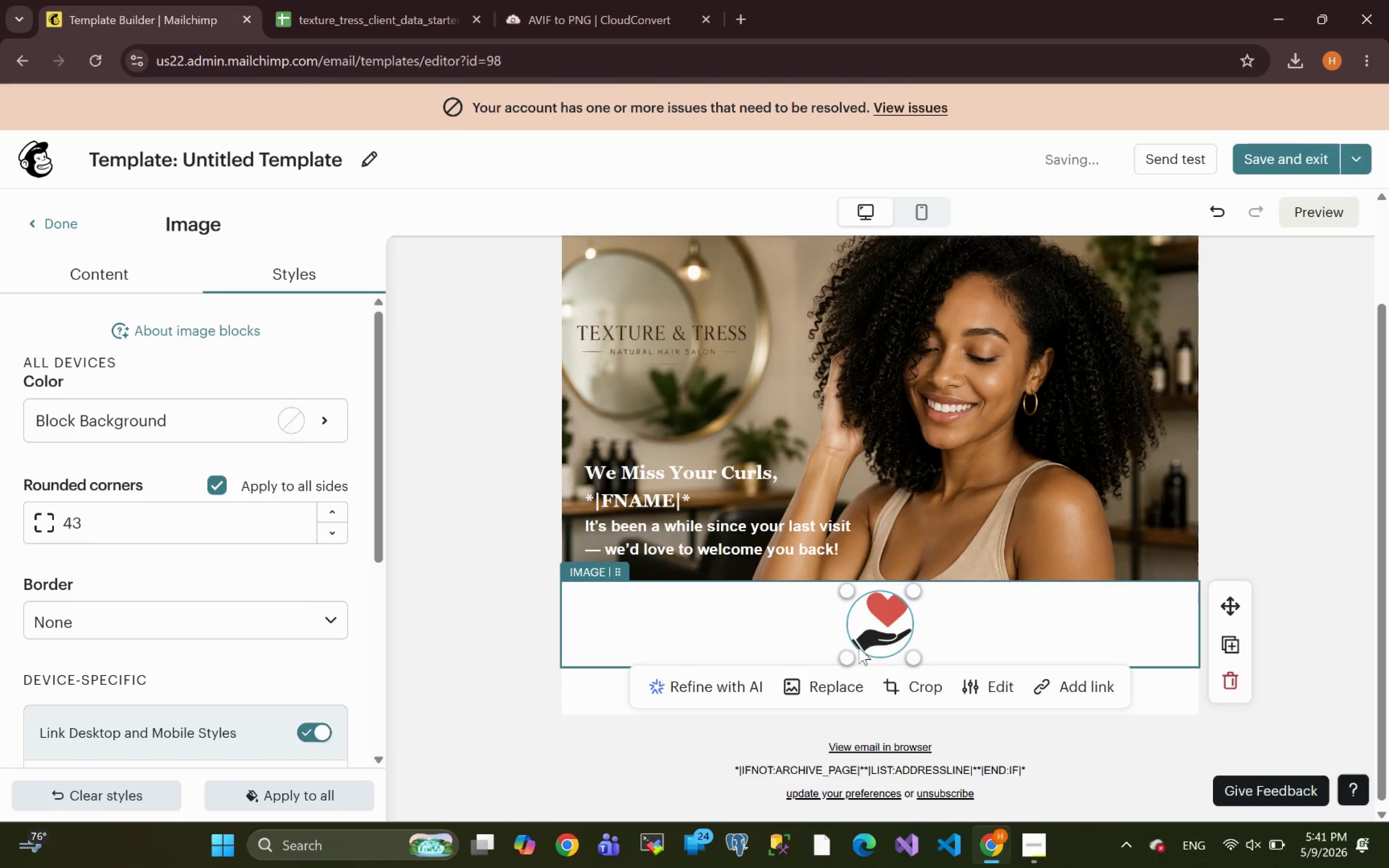 
left_click_drag(start_coordinate=[848, 653], to_coordinate=[812, 685])
 